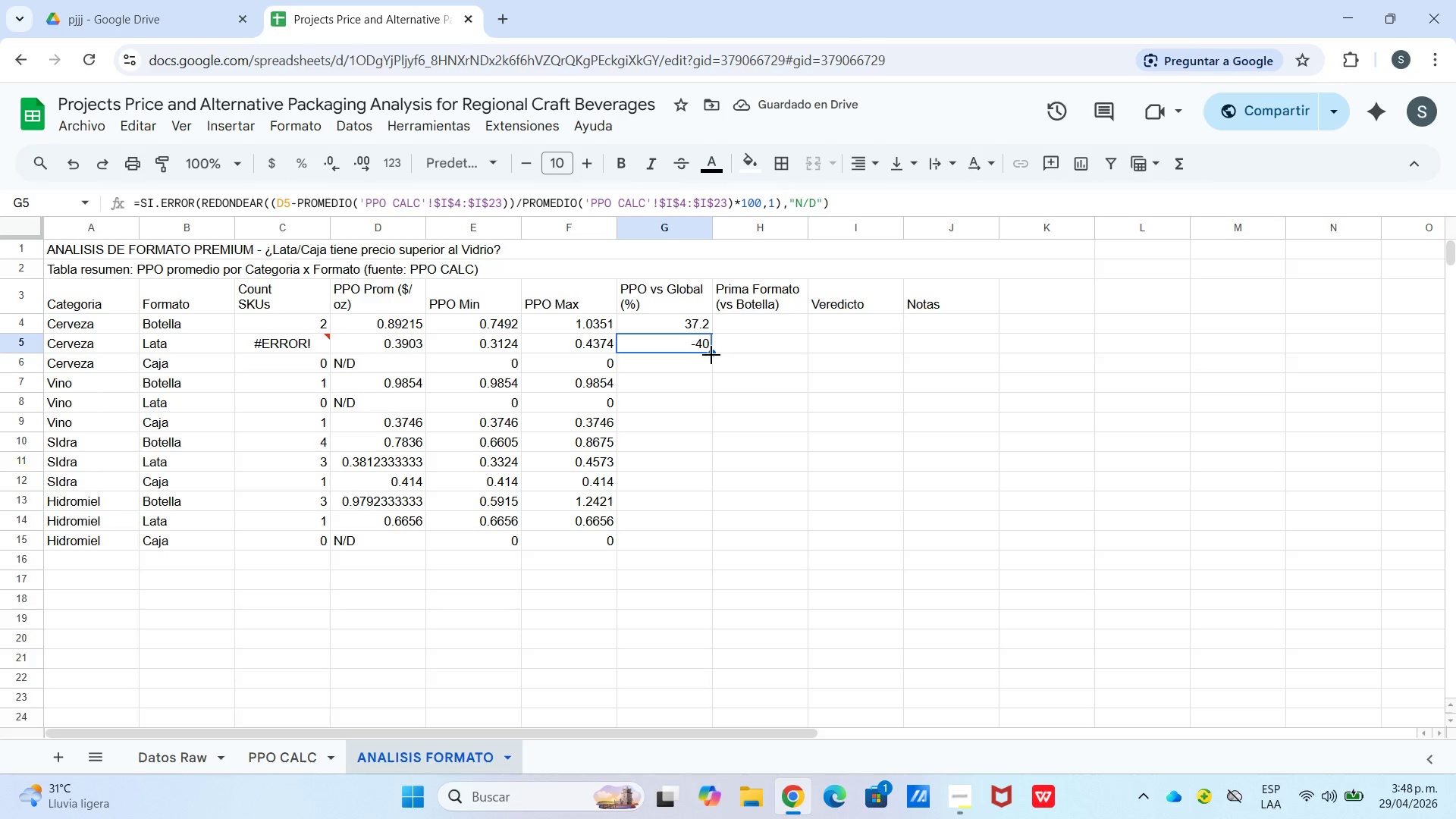 
left_click_drag(start_coordinate=[710, 351], to_coordinate=[692, 538])
 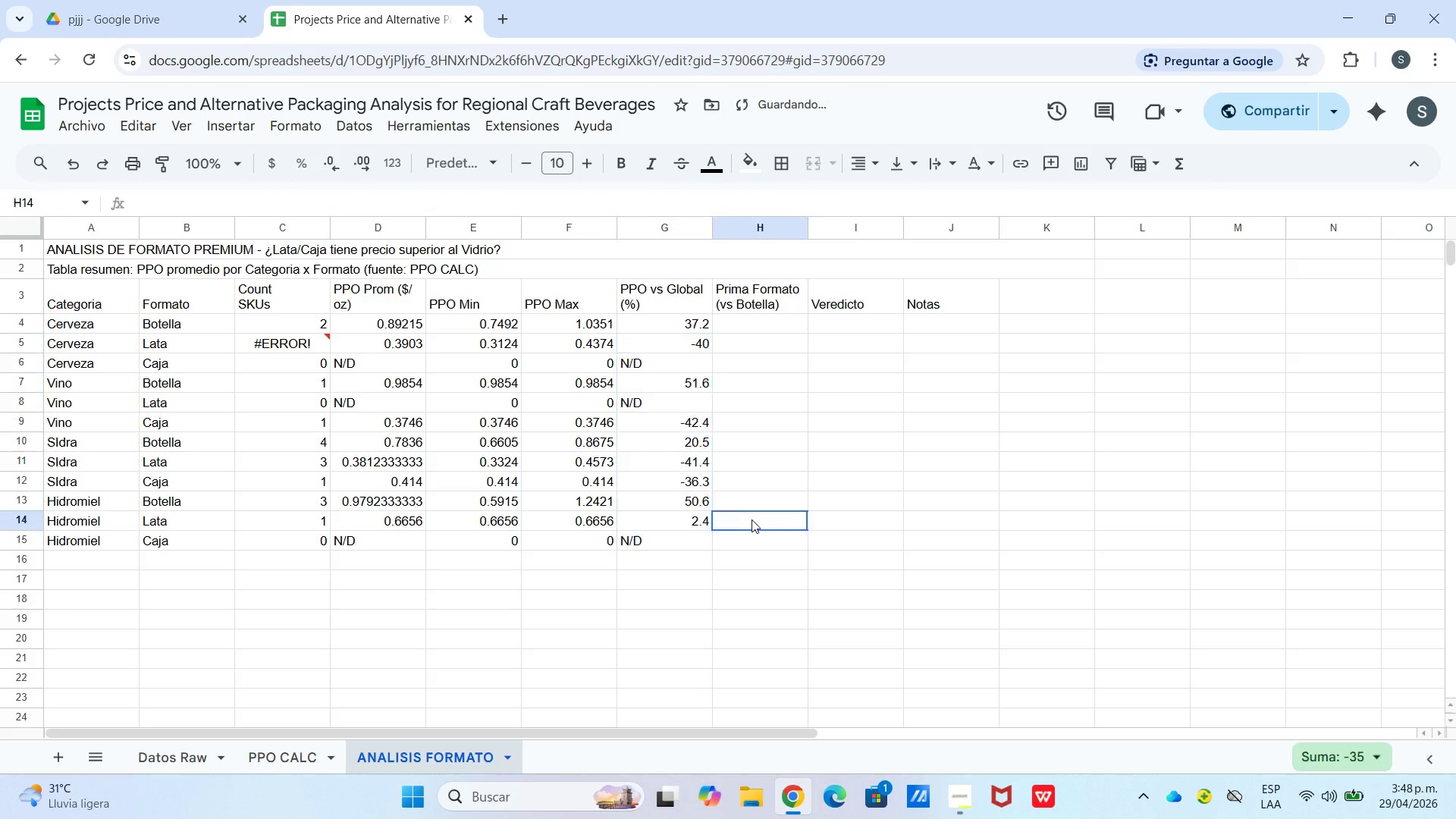 
left_click([752, 519])
 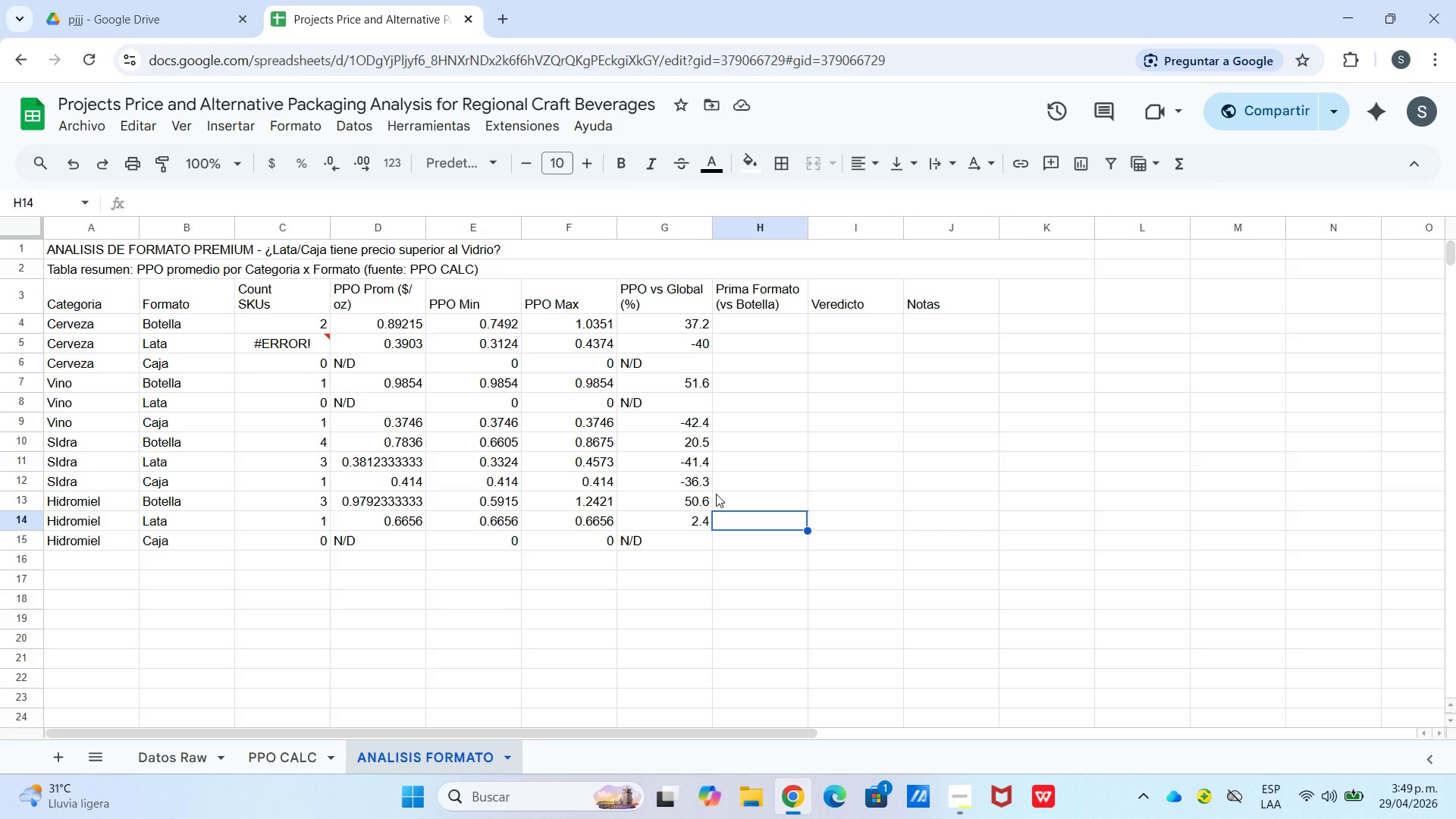 
wait(17.41)
 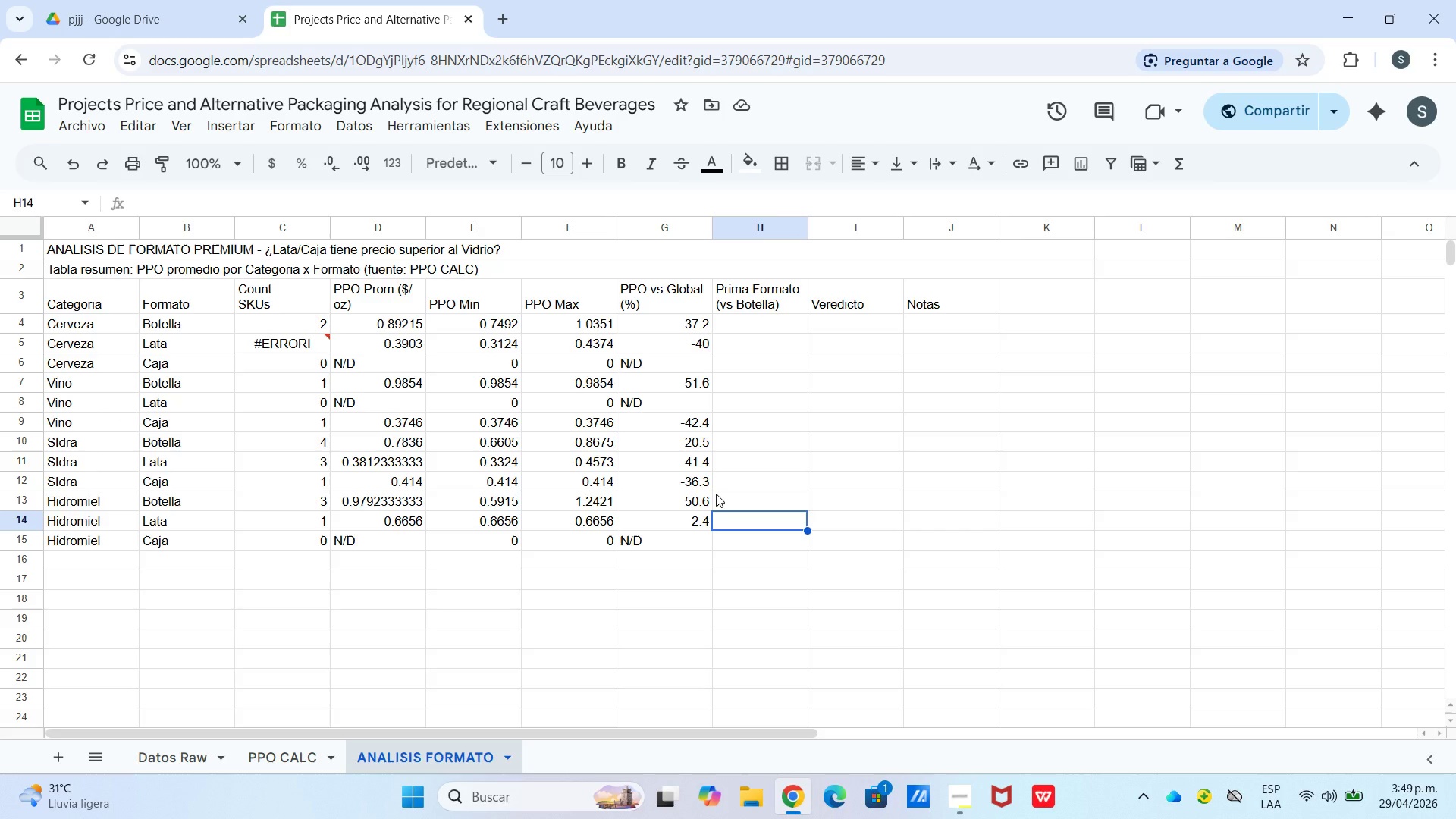 
left_click([782, 325])
 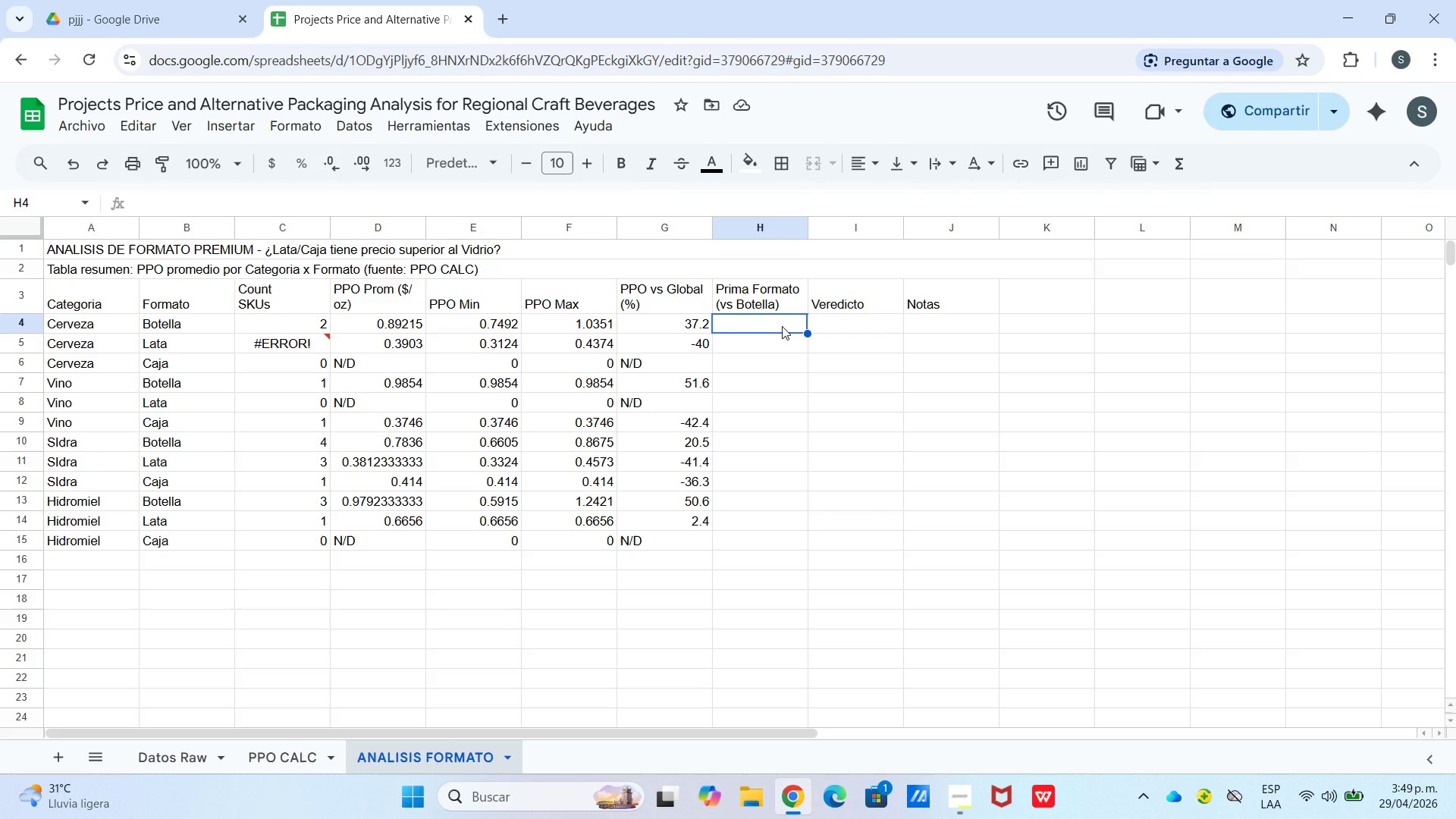 
type()si.error)
key(Tab)
type(si)
key(Tab)
type(b4)@Botella@,@Ref@)
 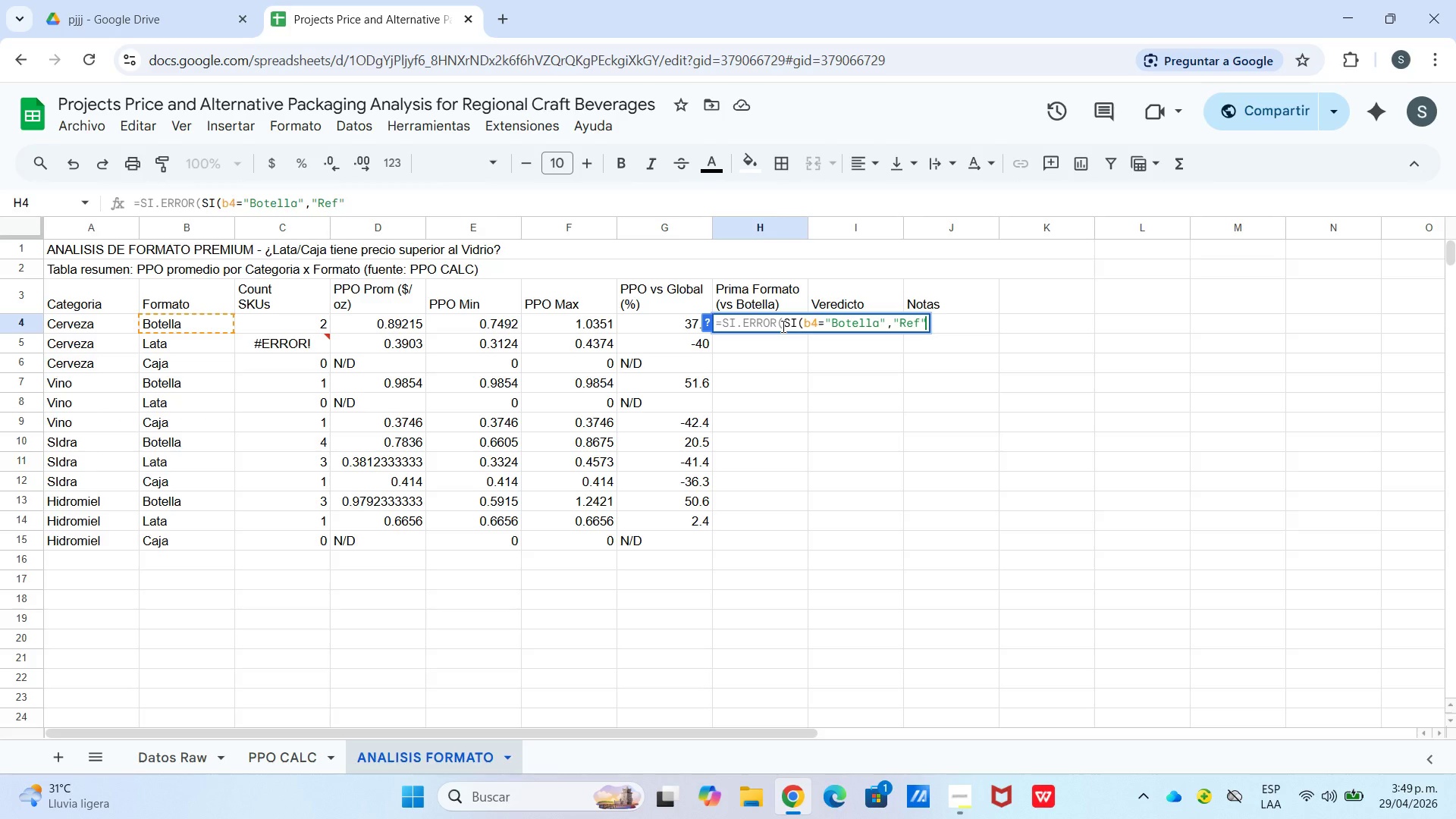 
wait(5.34)
 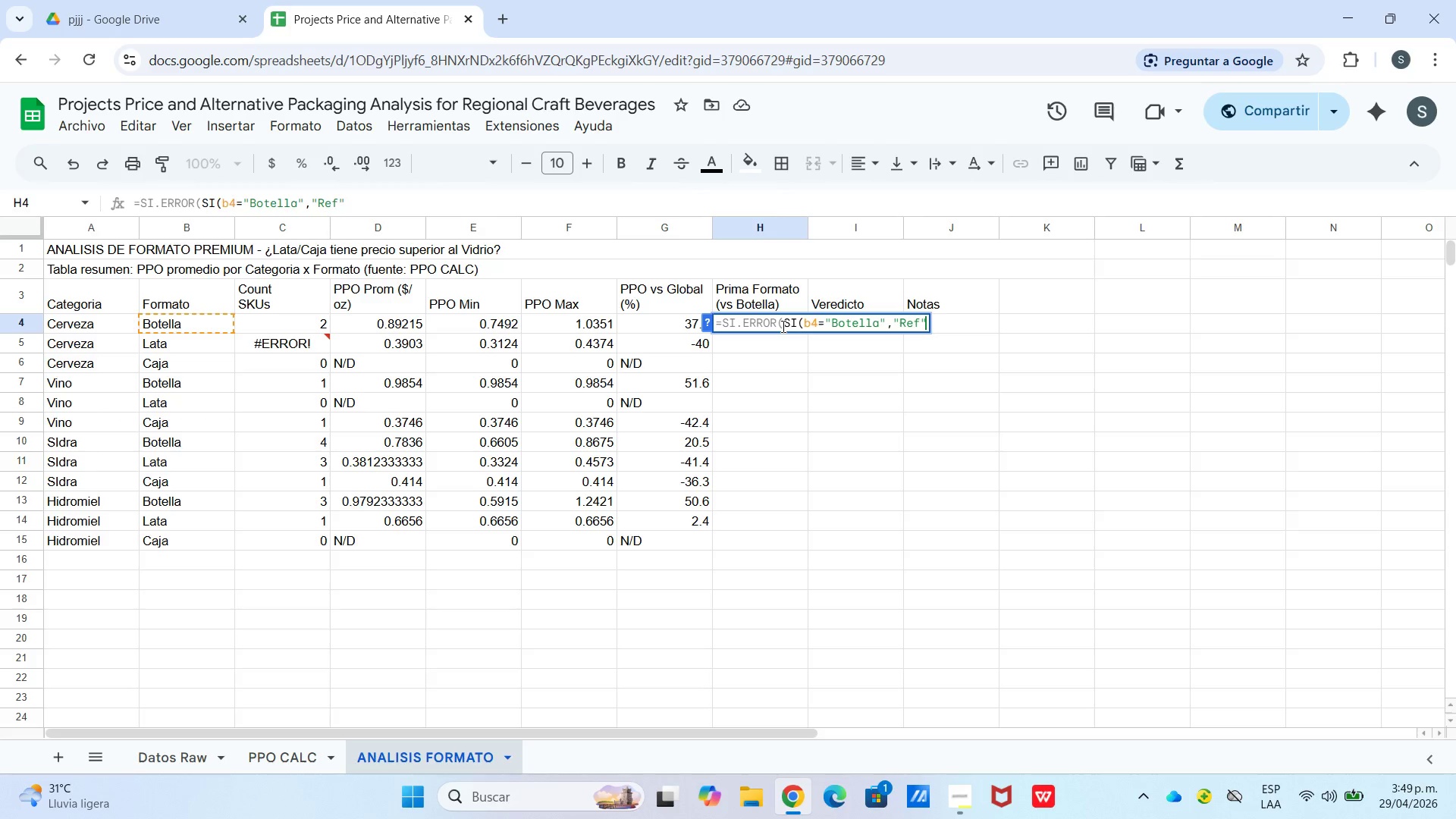 
key(ArrowLeft)
 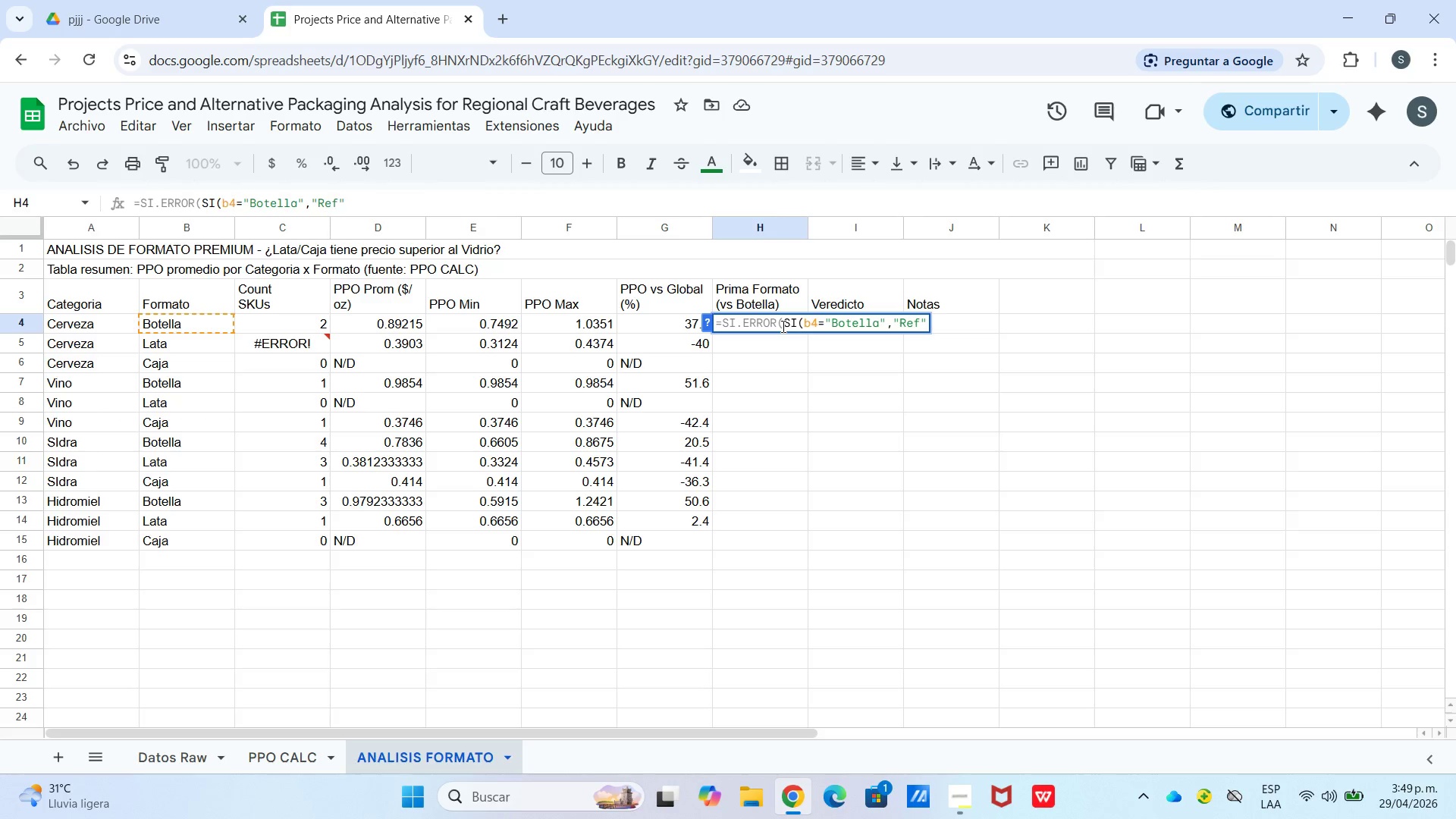 
key(Period)
 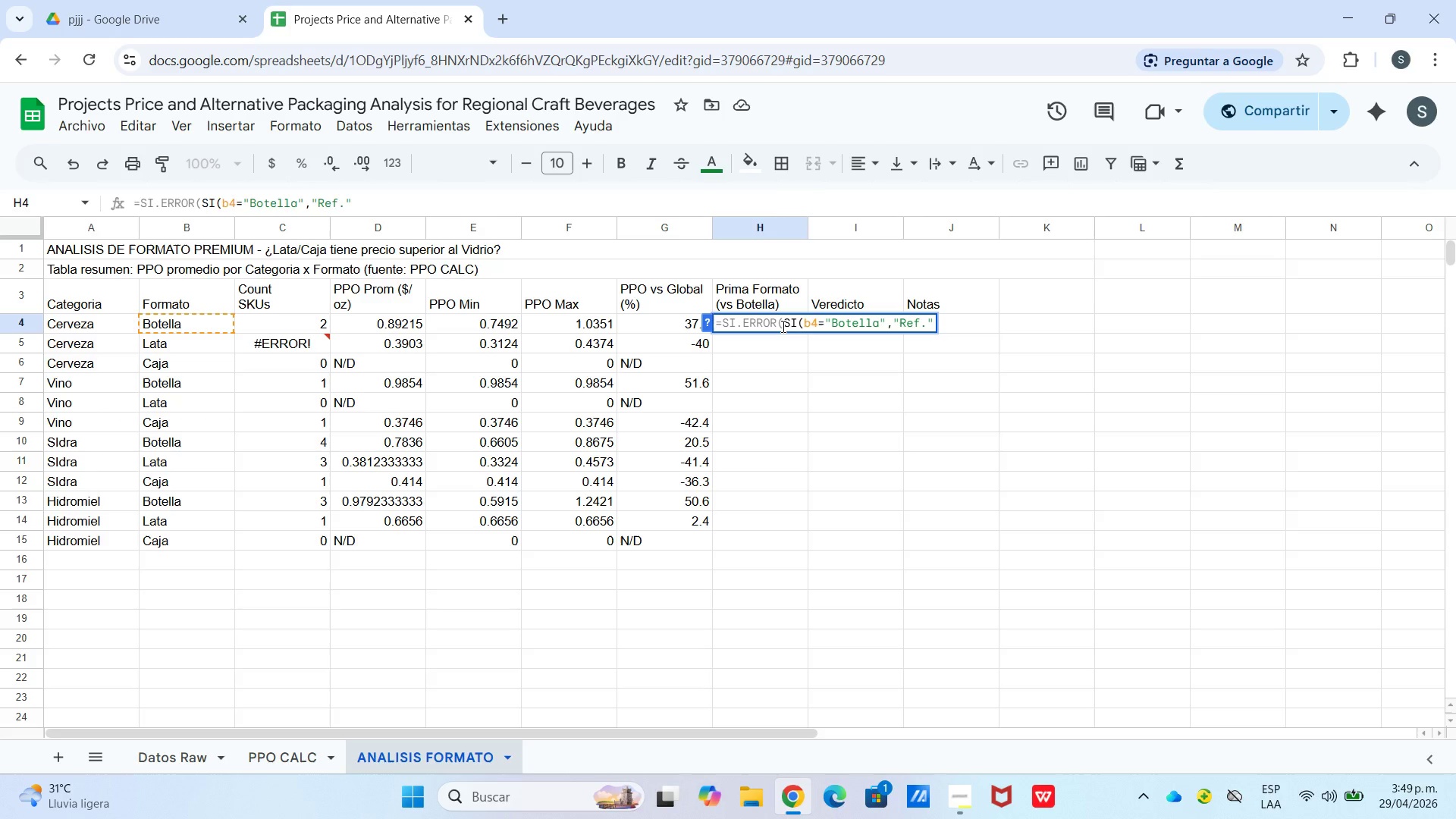 
key(ArrowRight)
 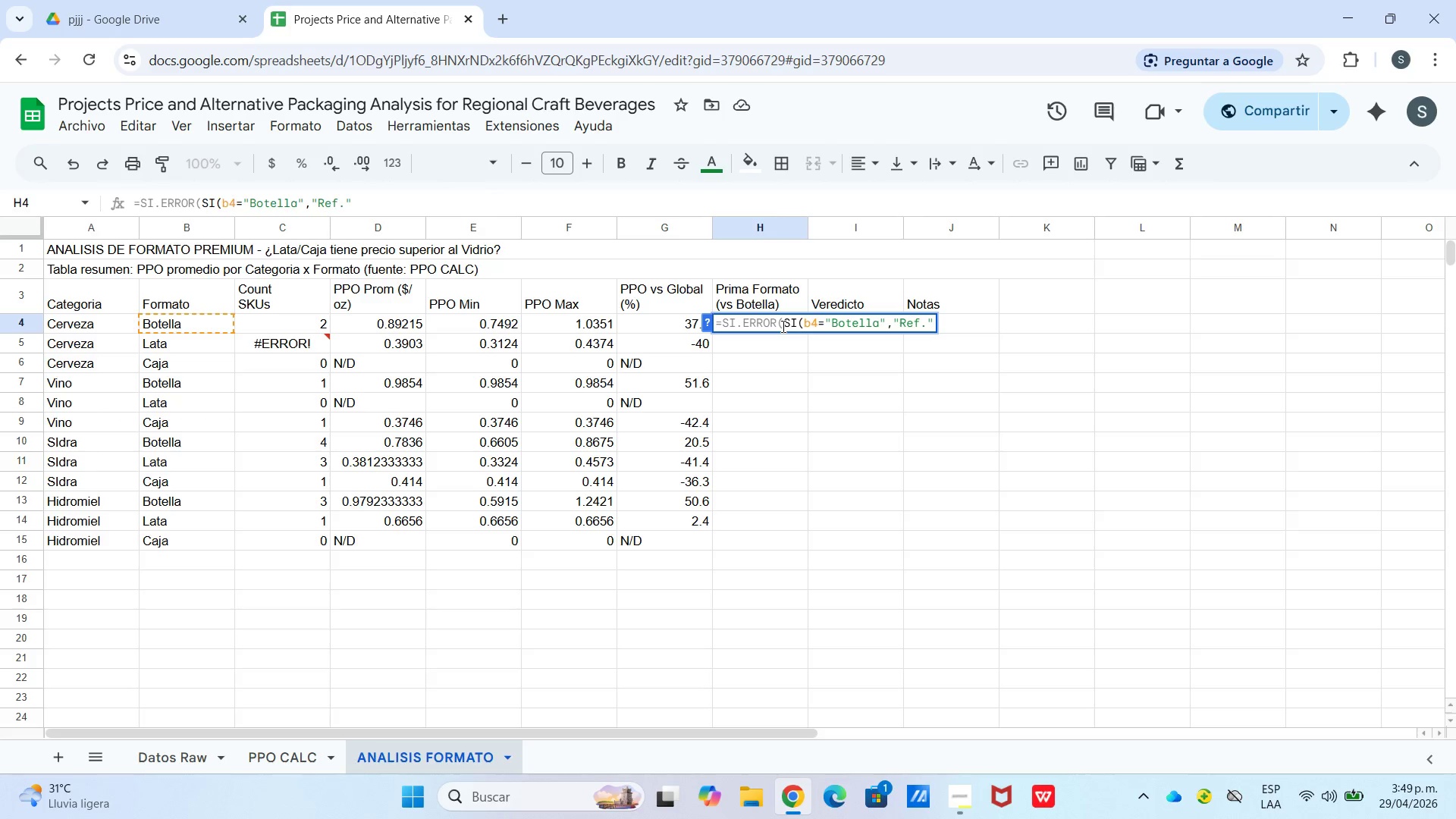 
type(REDONDE)
key(Tab)
type(*d4-PROMEDI)
key(Tab)
type(.si)
 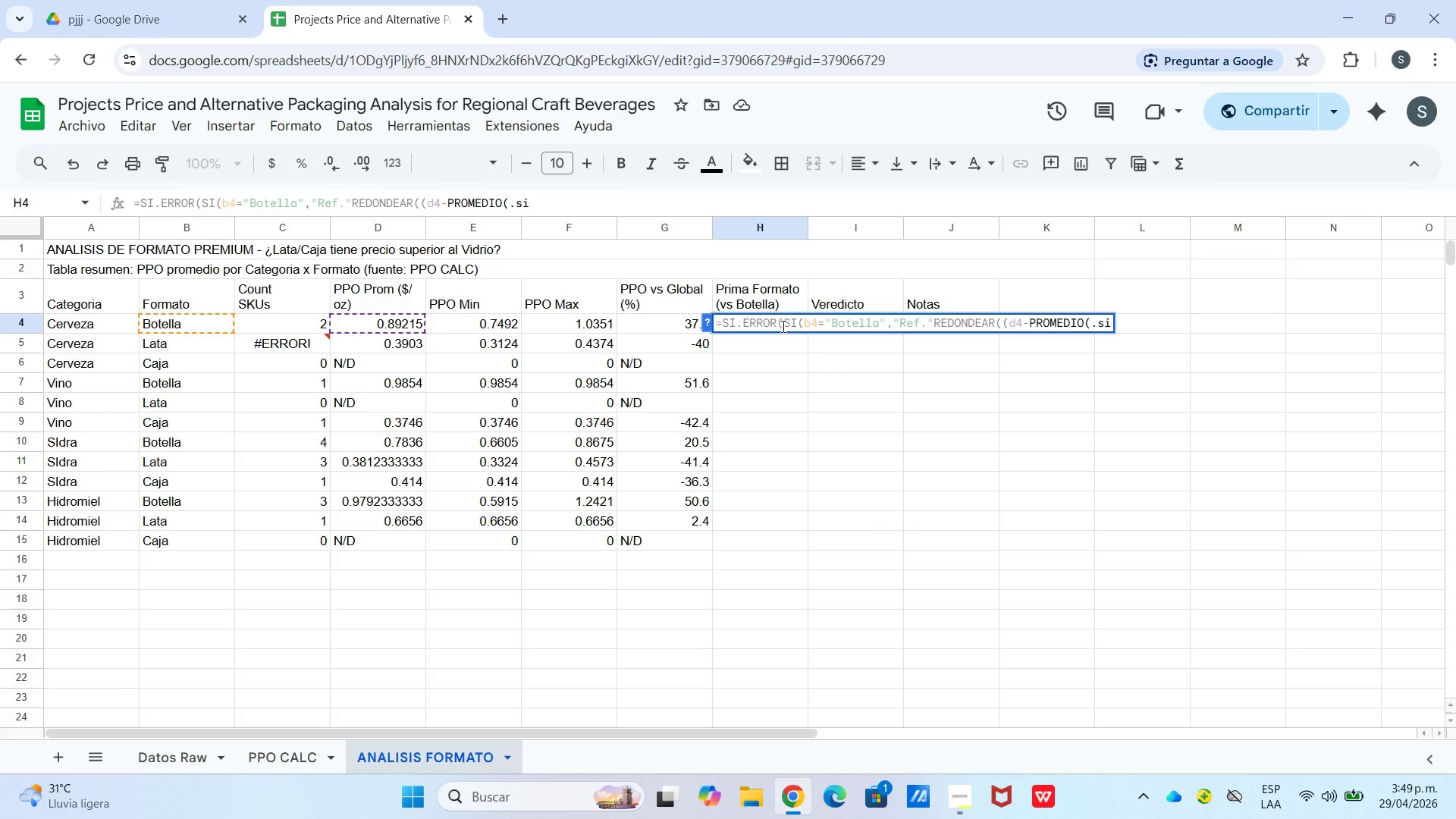 
type(.con)
key(Backspace)
key(Backspace)
key(Backspace)
type(.si.conju)
key(Tab)
 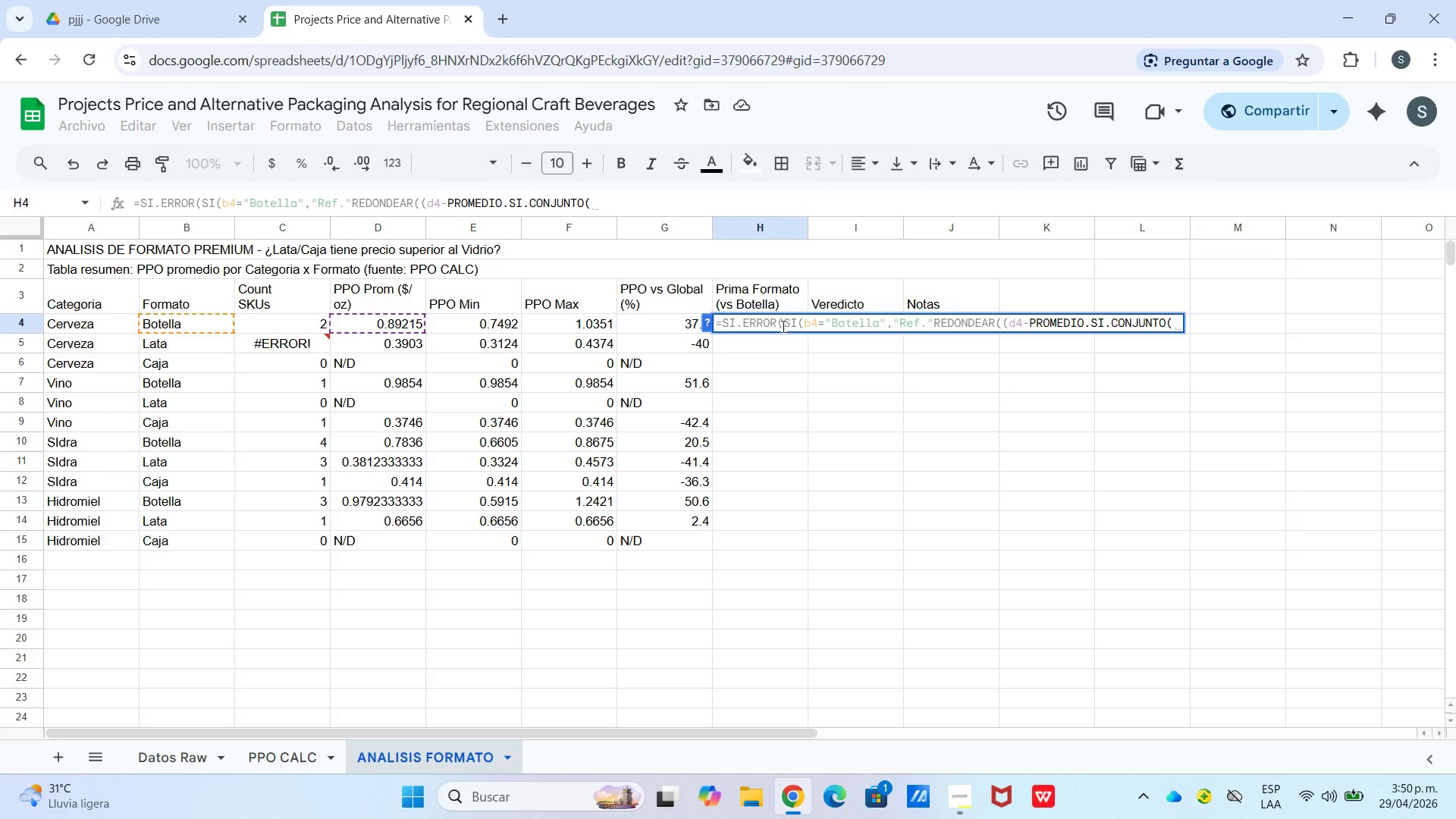 
wait(7.34)
 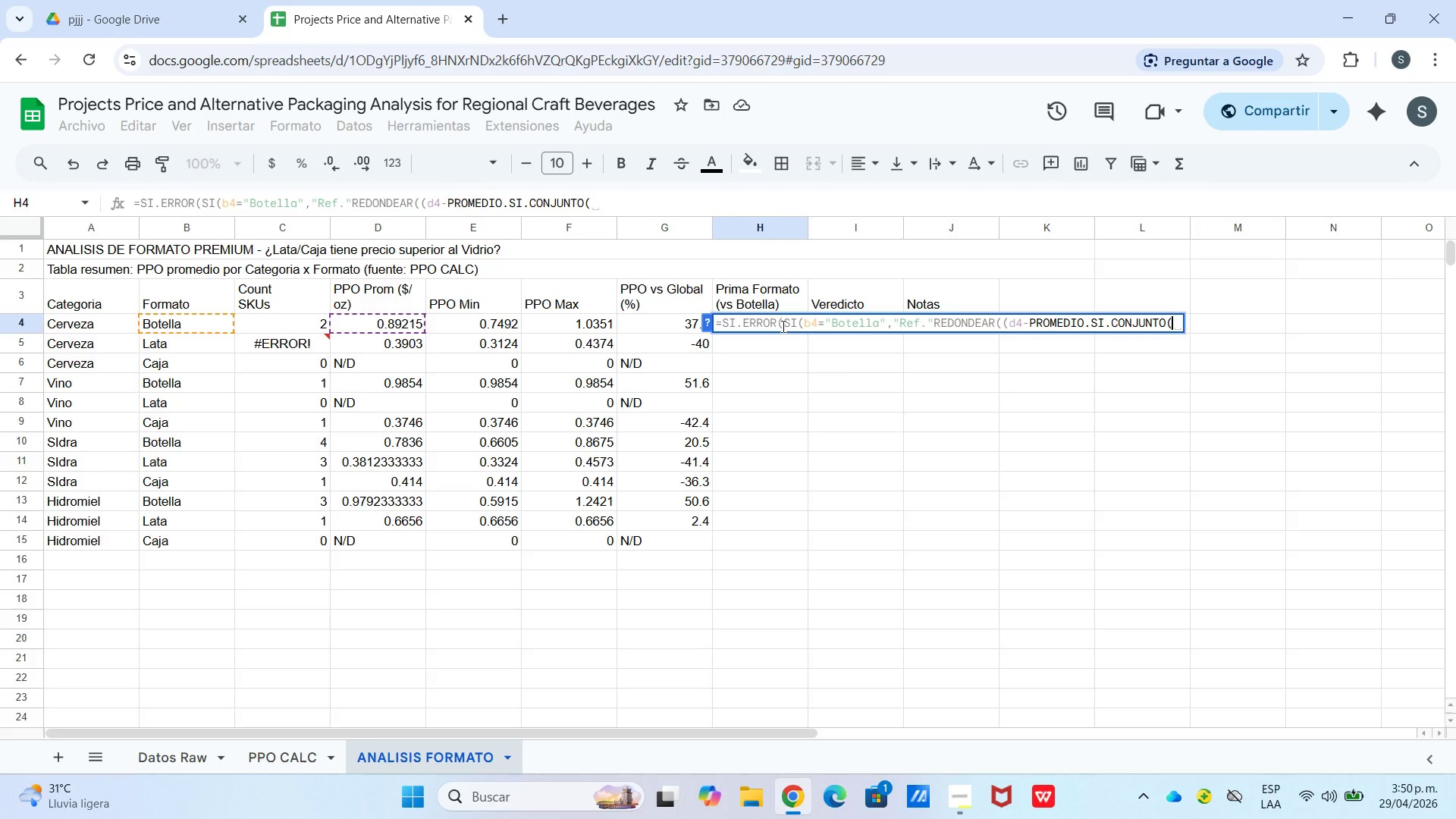 
type([PPO CALC[!)
 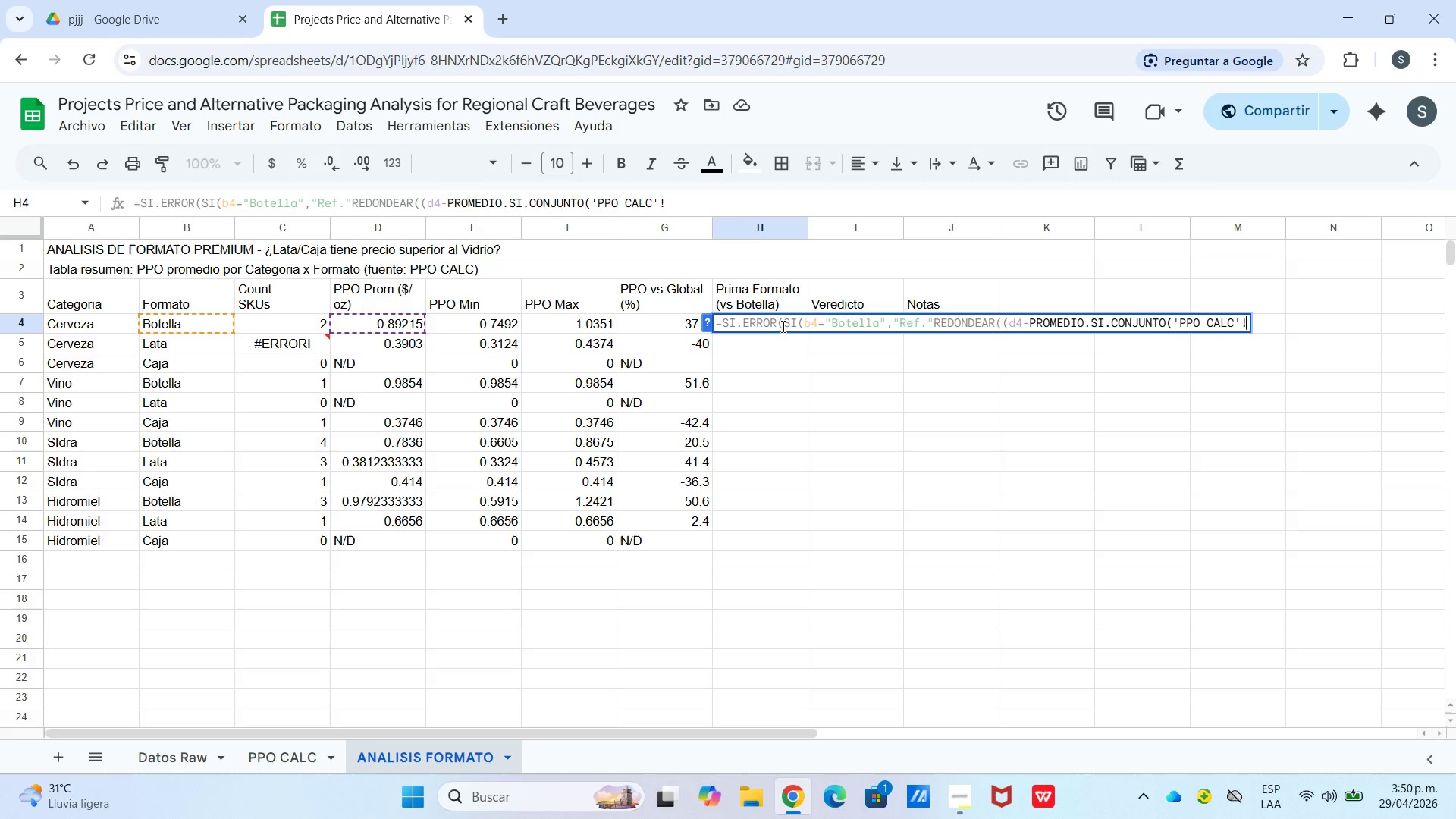 
wait(10.44)
 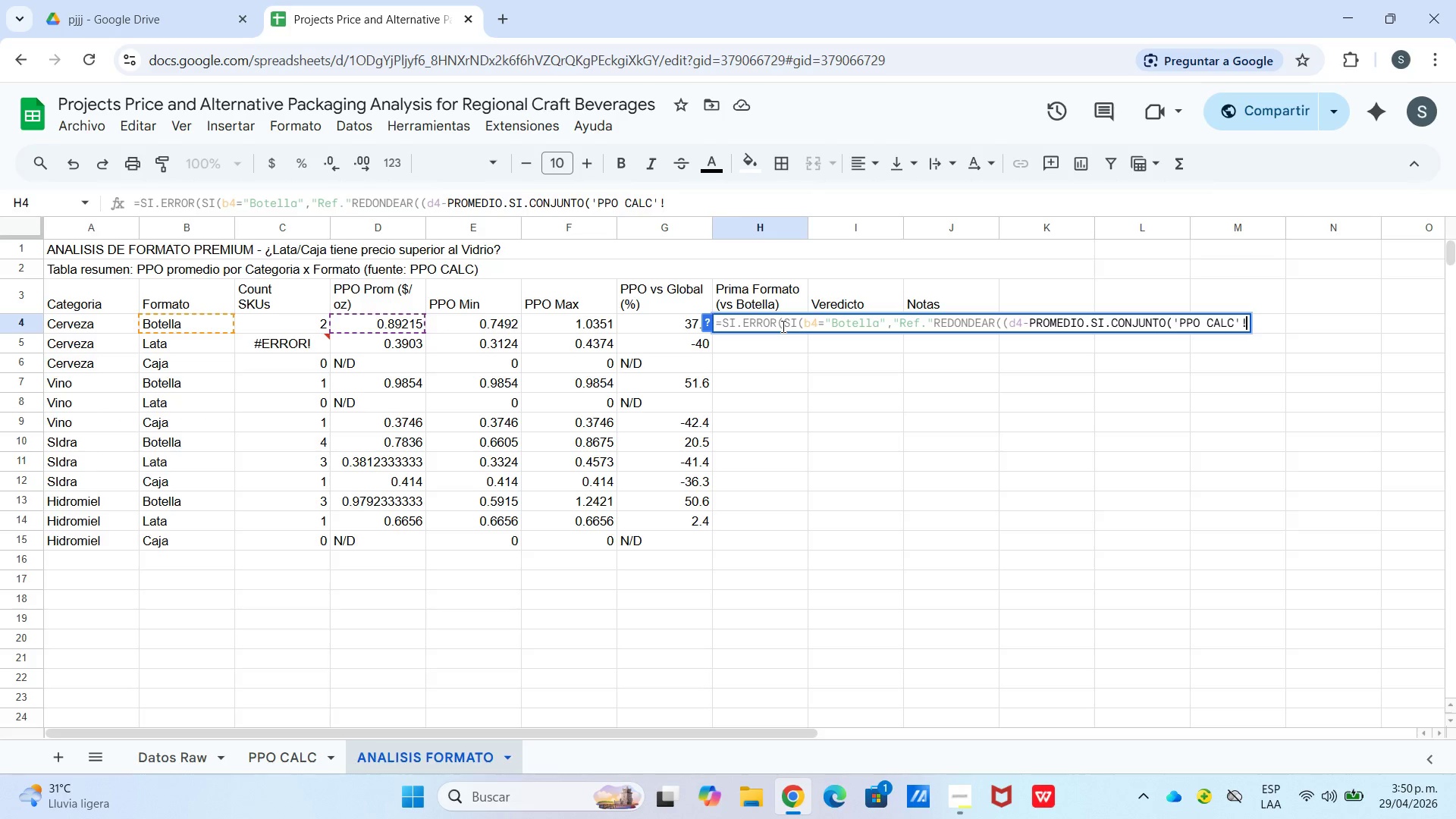 
type($i$4>)
 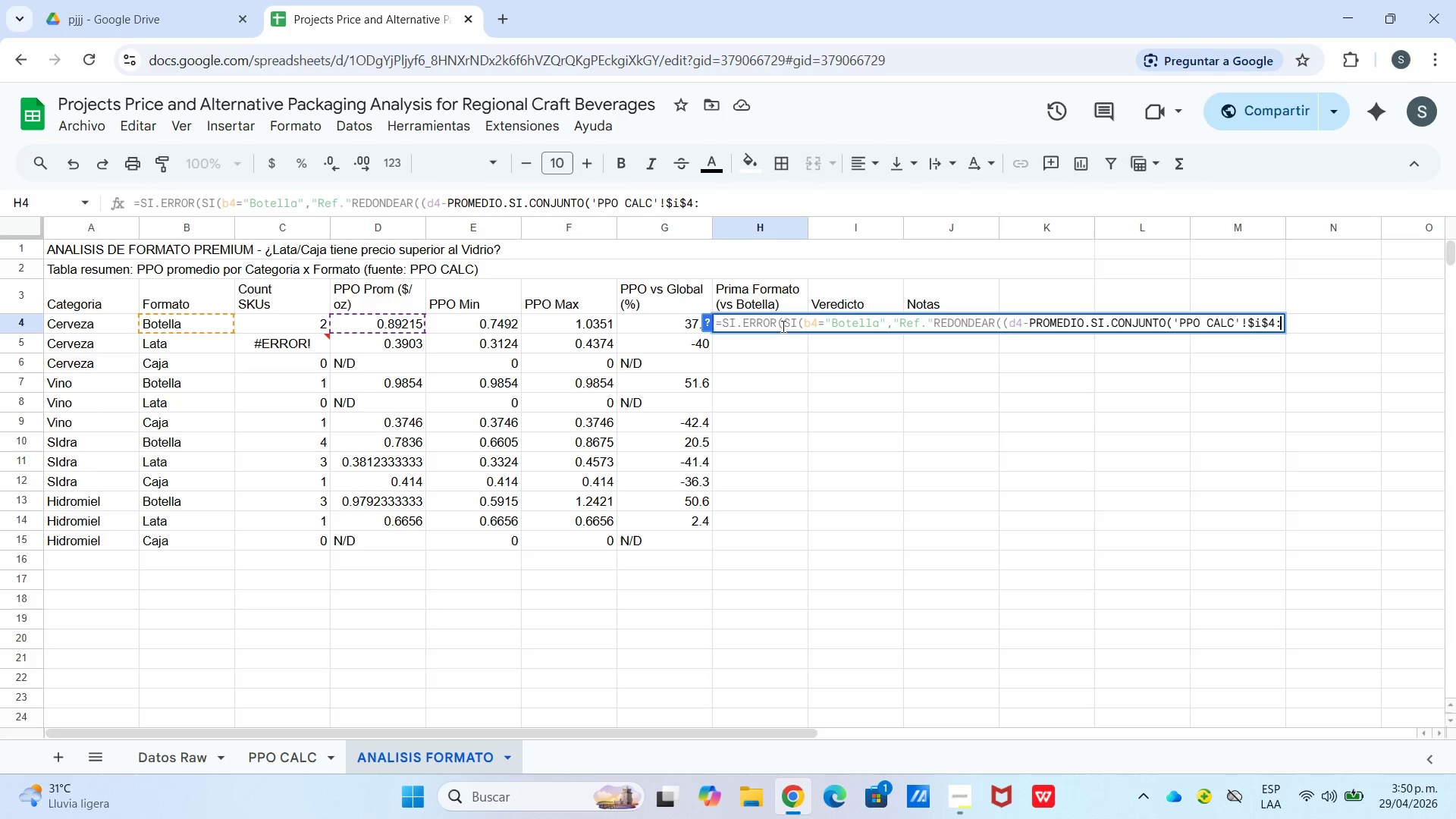 
wait(5.64)
 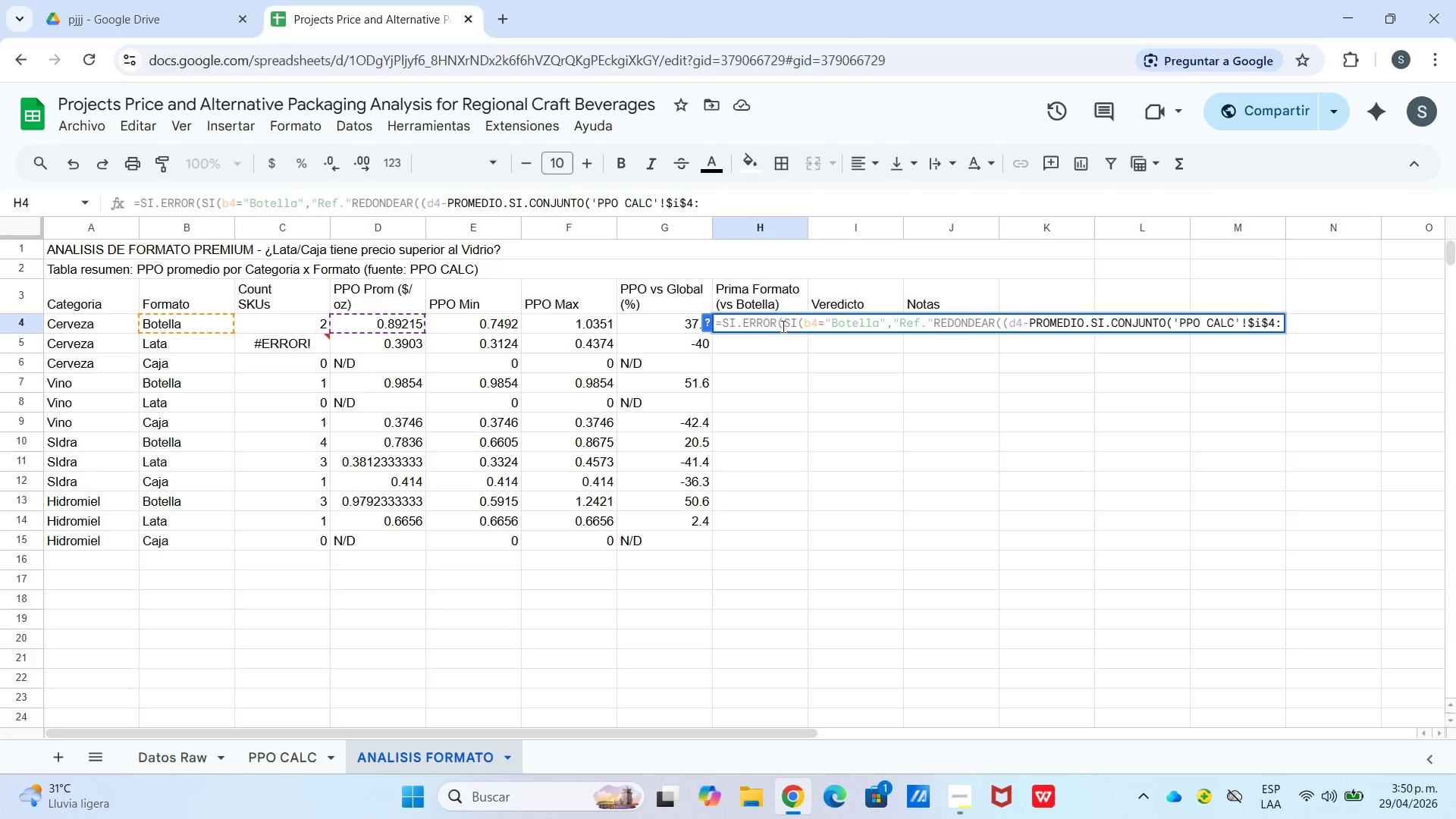 
type($i$23,)
 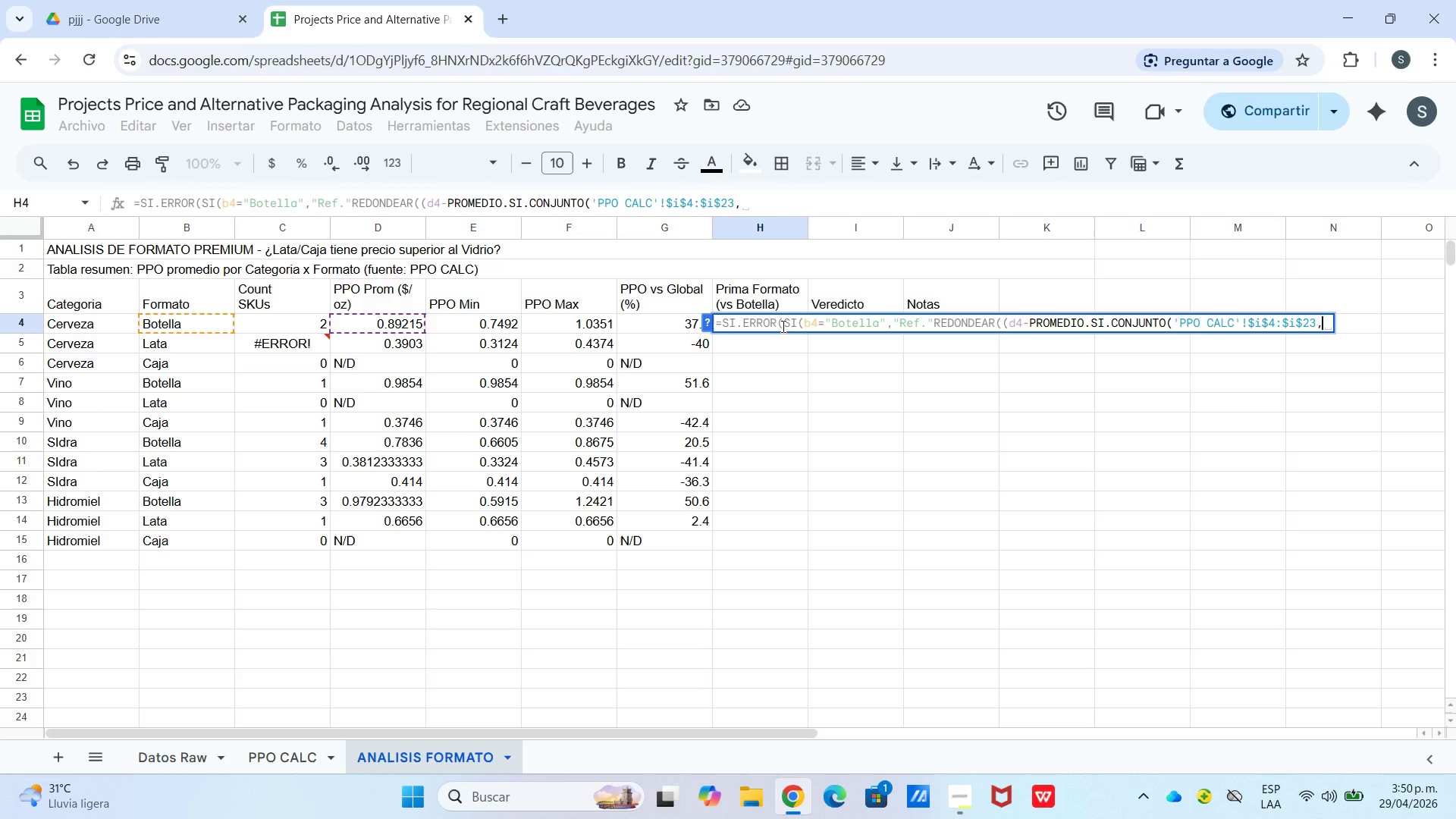 
wait(5.42)
 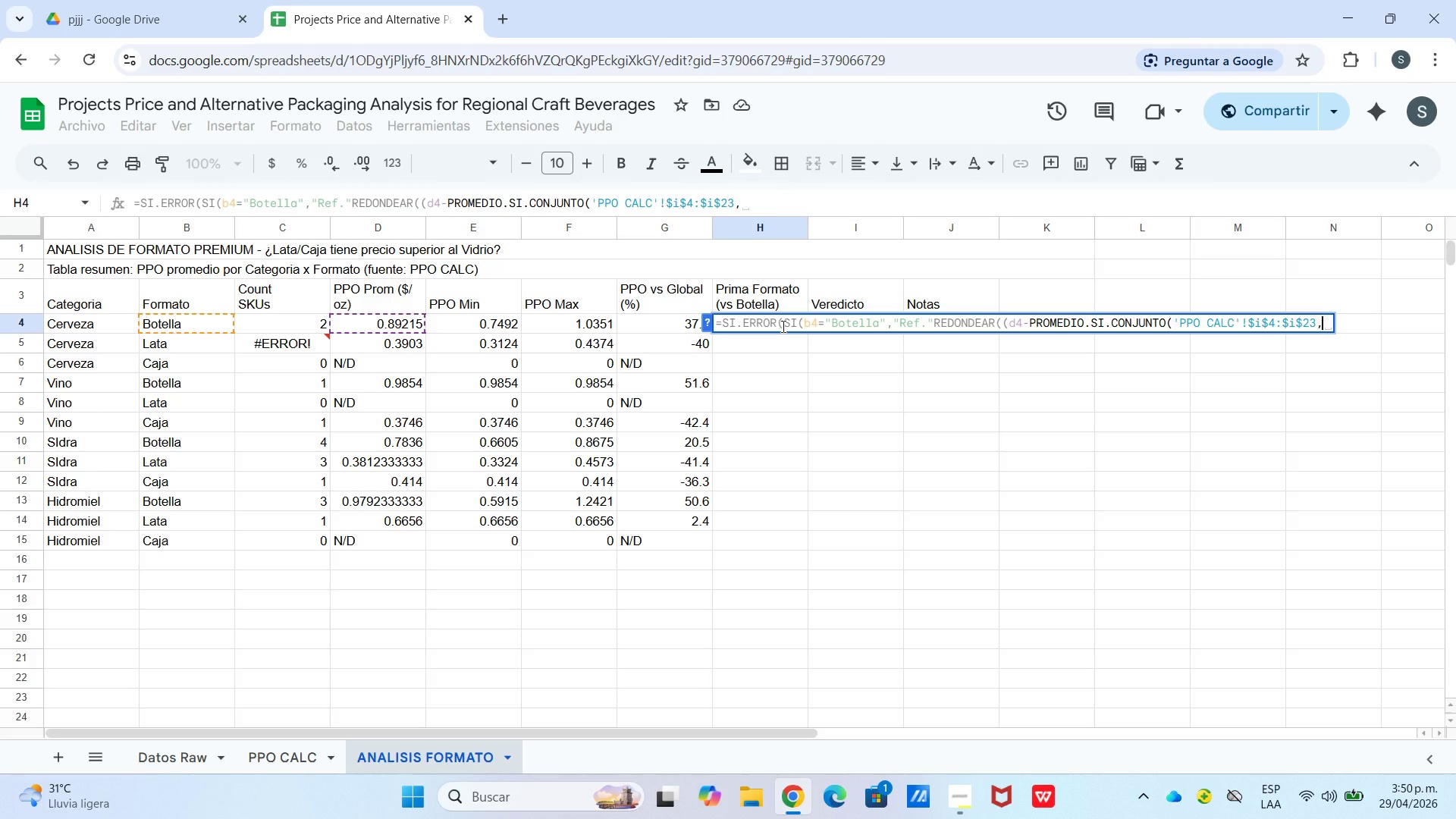 
type([PPO CALC[)
 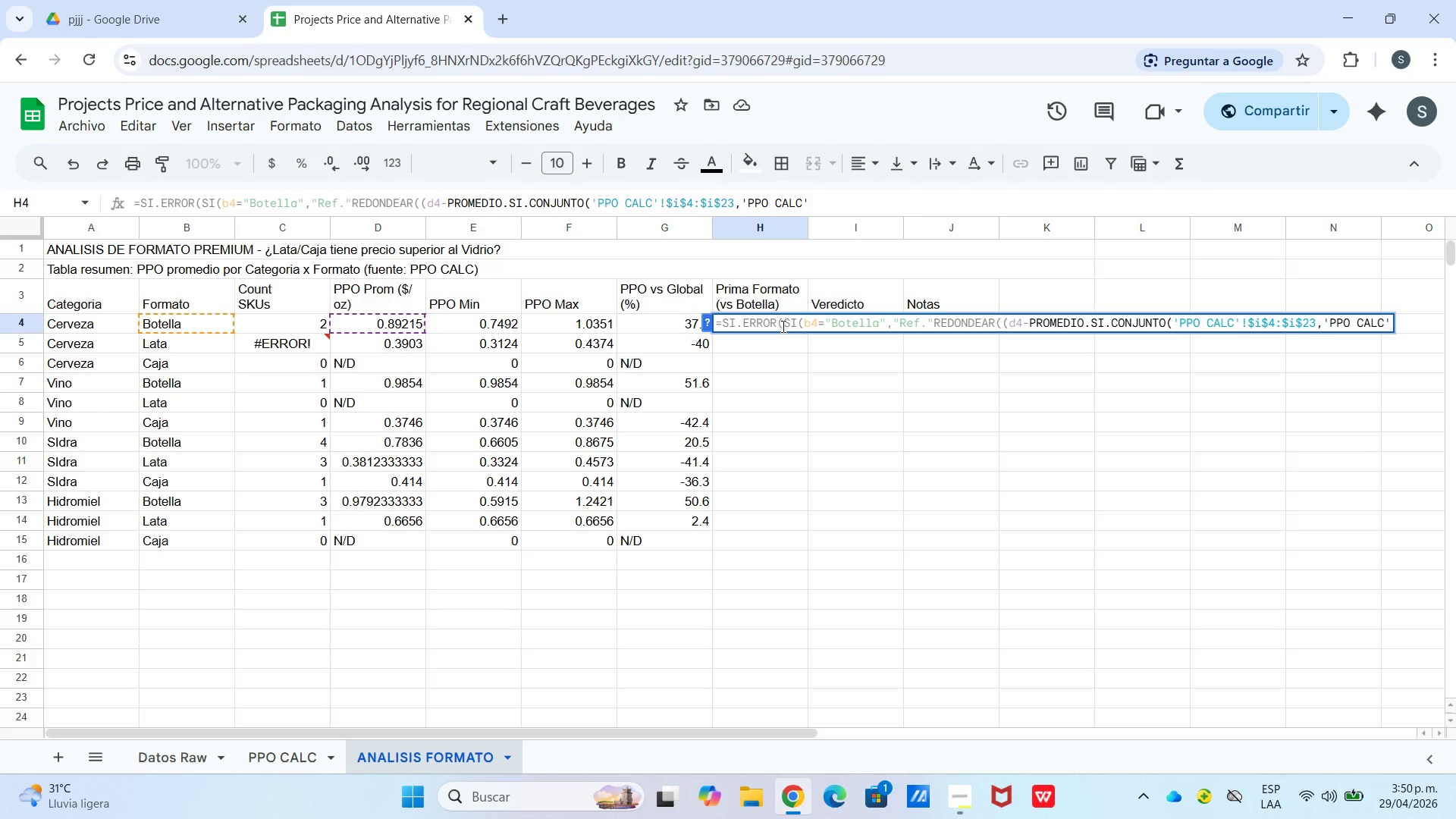 
type(!$C$4>$C$23,a4)
 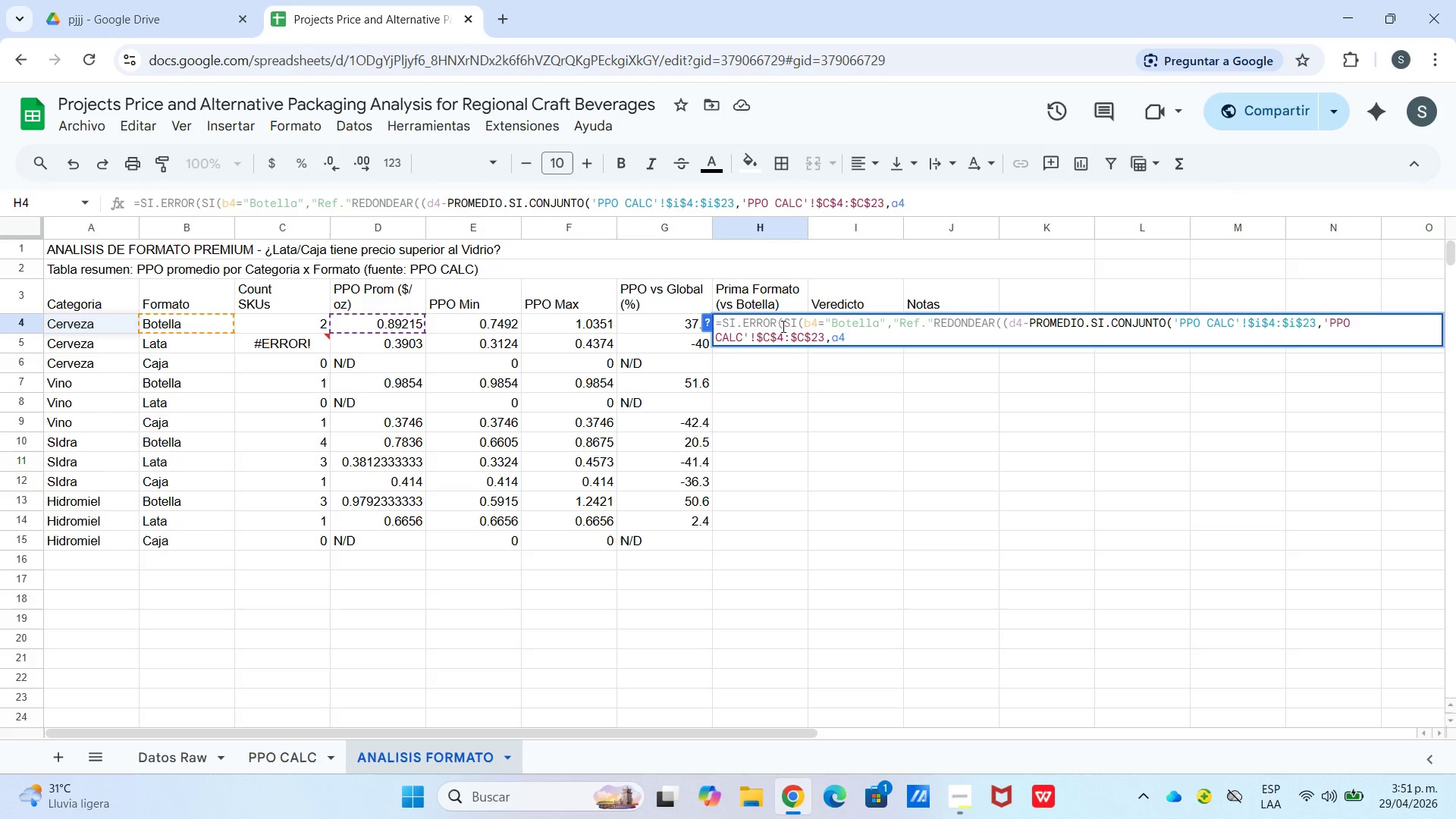 
type(,[PPO CALC[!%)
key(Backspace)
type($E$4>$E$23)
 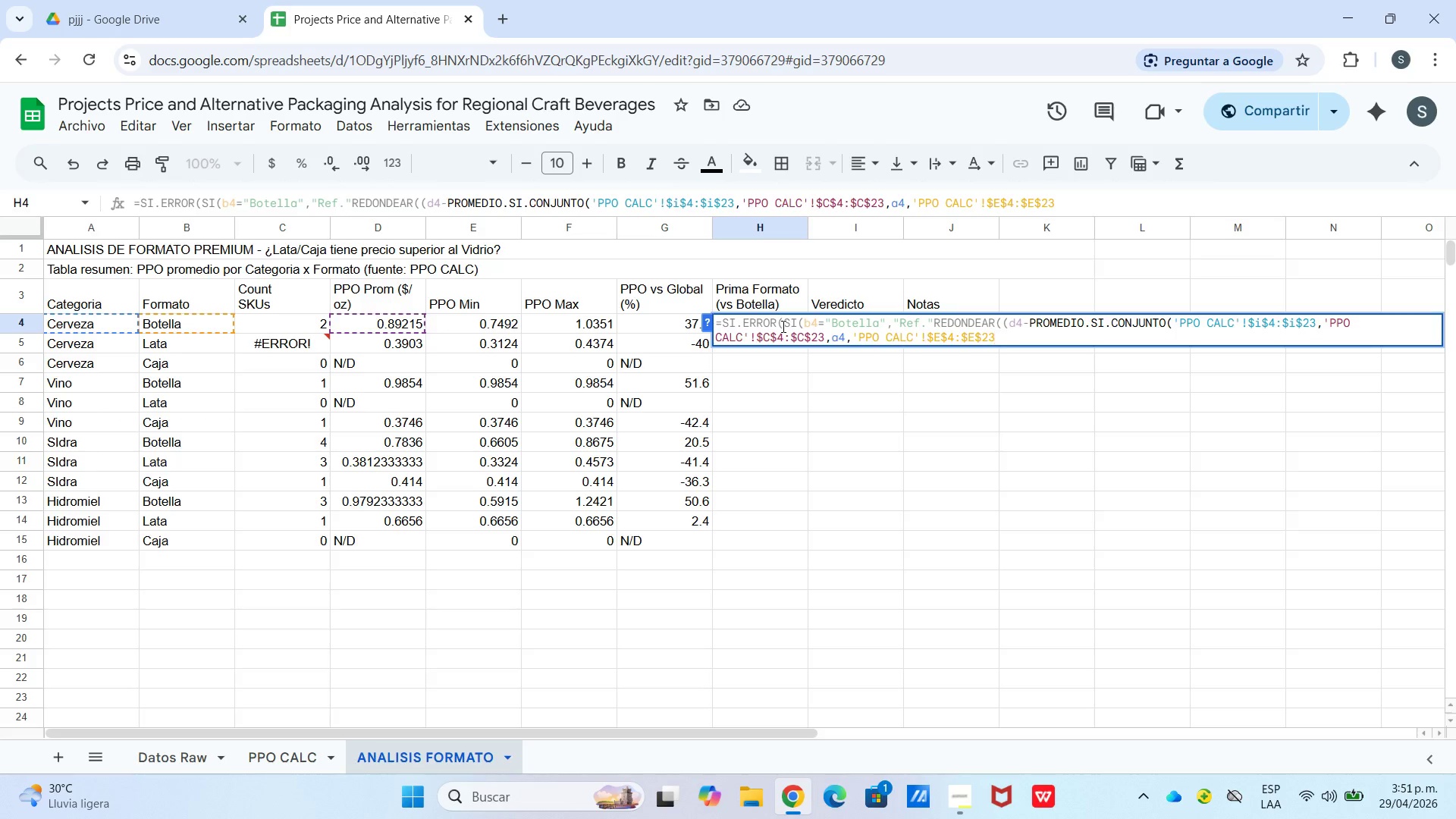 
wait(6.11)
 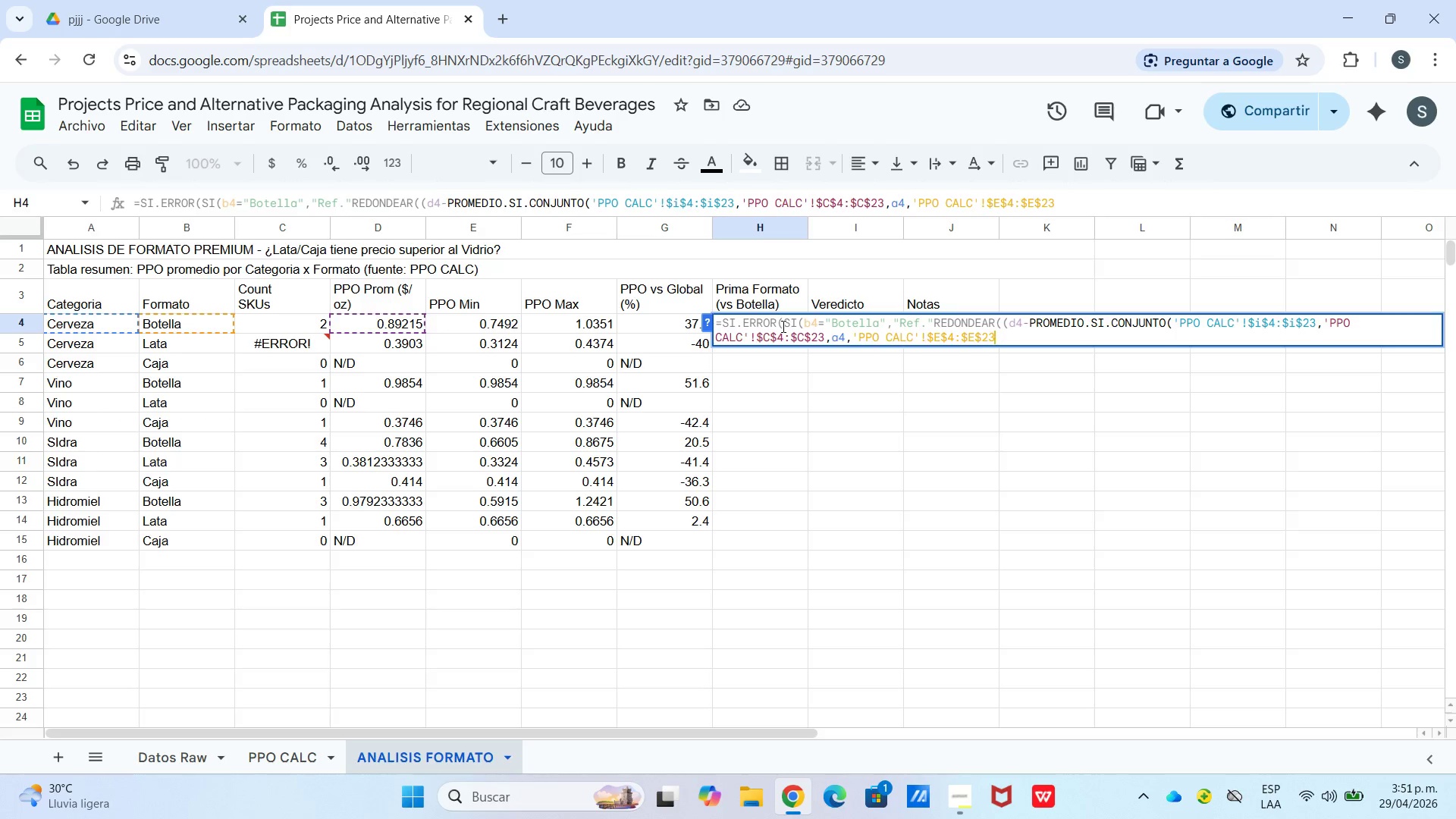 
type(,@Botella)
key(Backspace)
type(a@((&promedio)
key(Tab)
type(.si.cpo)
key(Backspace)
key(Backspace)
key(Backspace)
key(Backspace)
key(Backspace)
type(.dsi)
key(Backspace)
key(Backspace)
key(Backspace)
type(si.con)
key(Tab)
 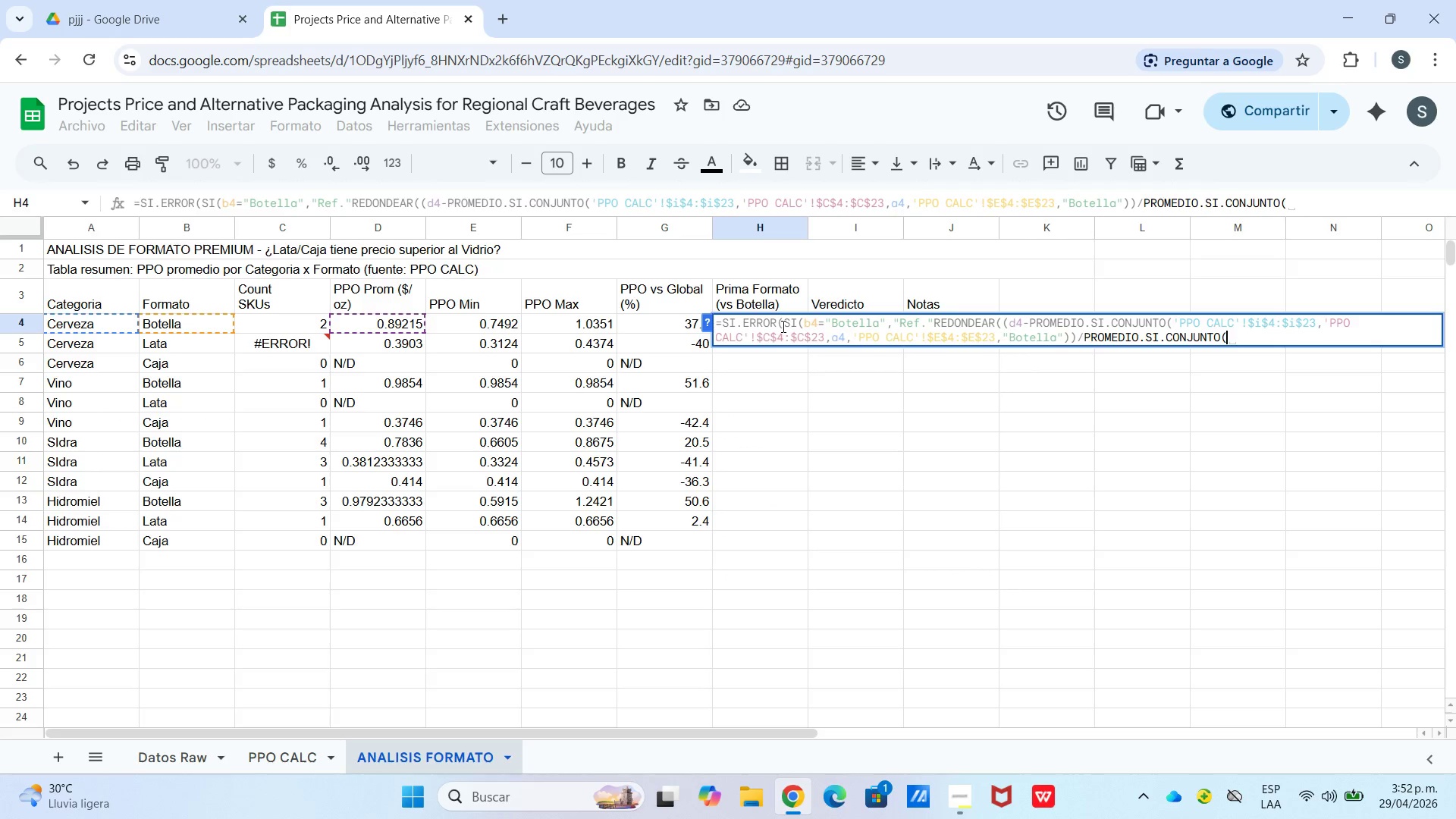 
wait(23.76)
 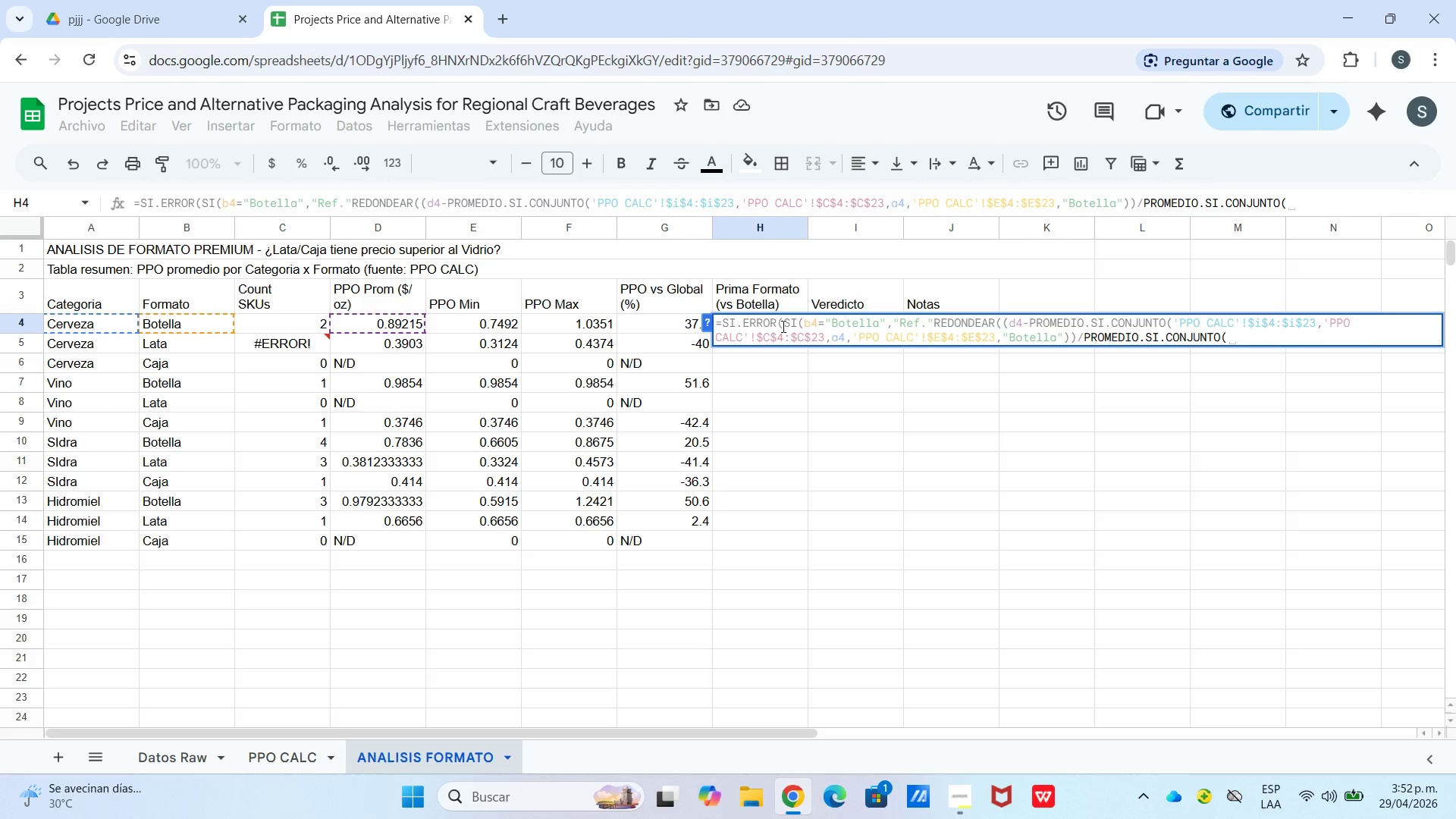 
type([PPO CALC[!)
 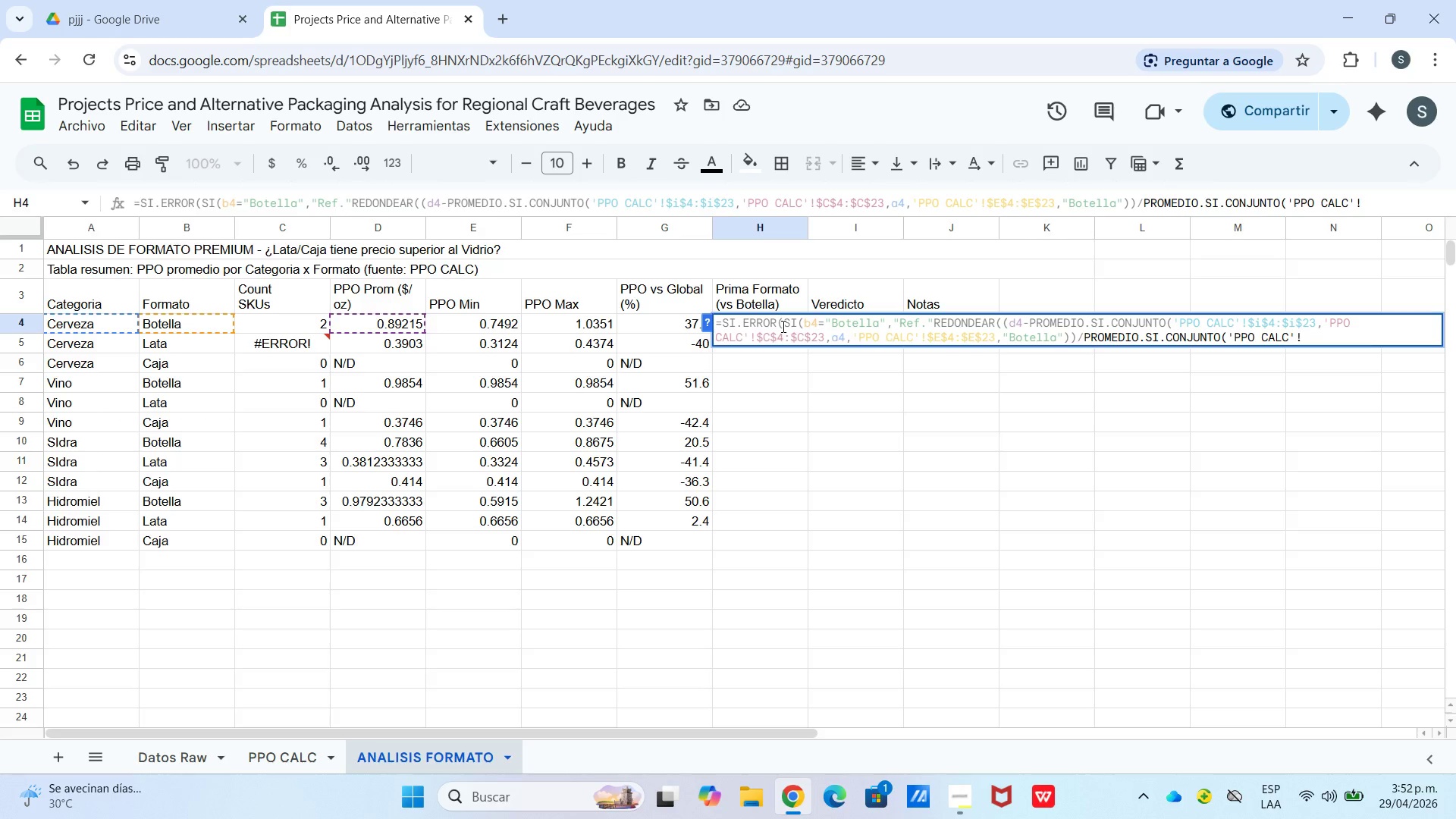 
wait(5.91)
 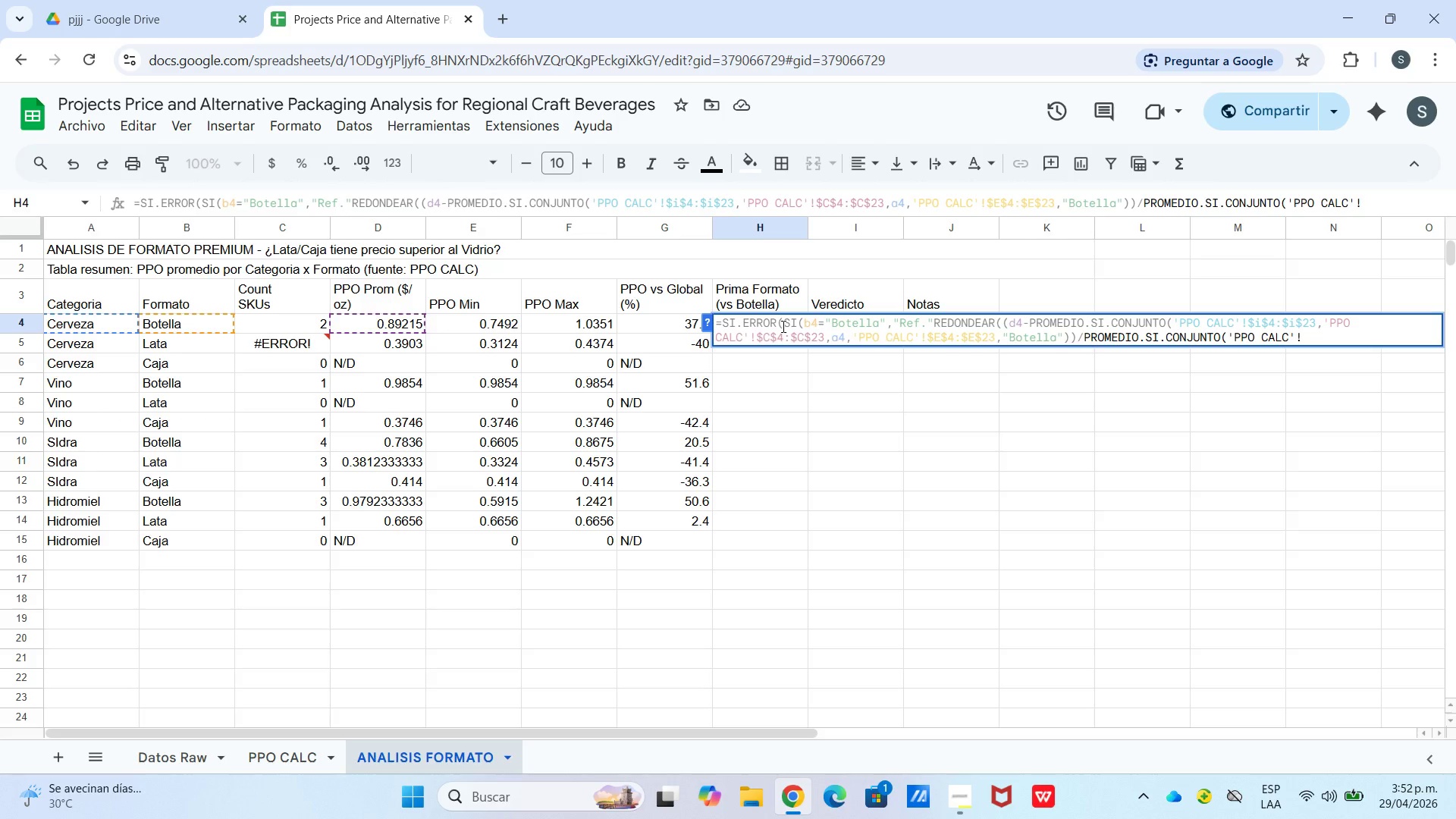 
type($i$4>$i$)
 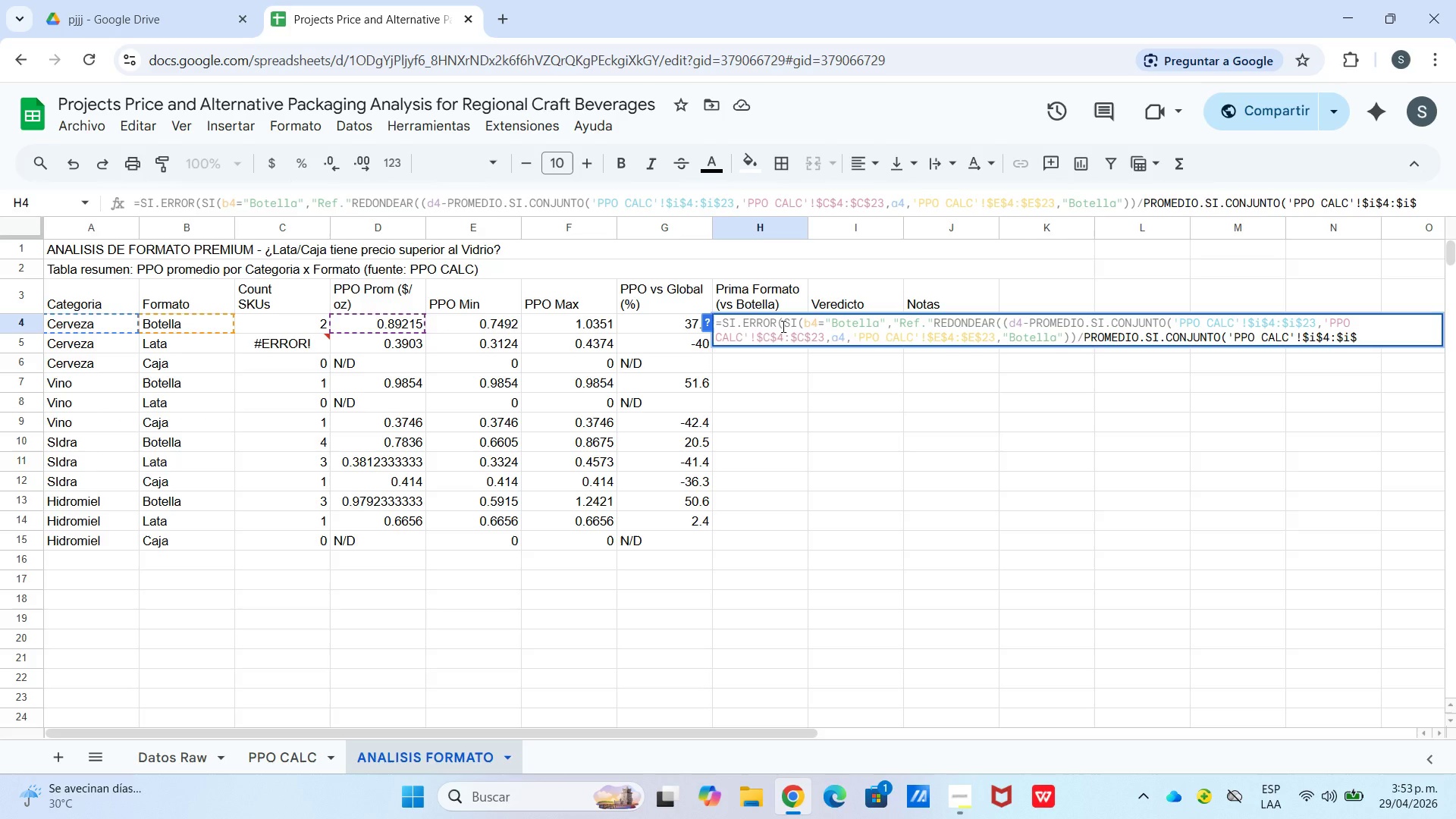 
wait(7.72)
 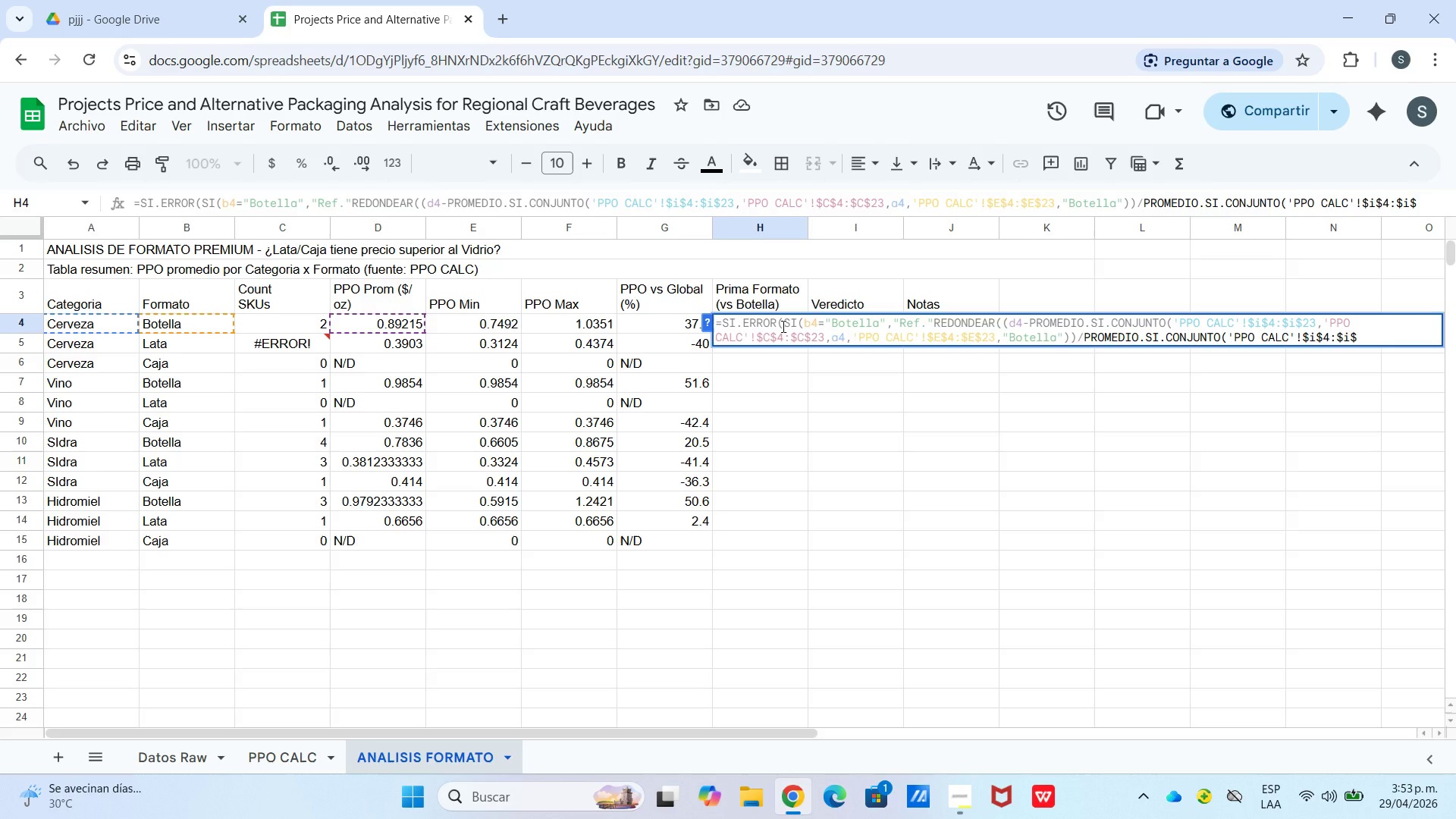 
type(23,[PP)
 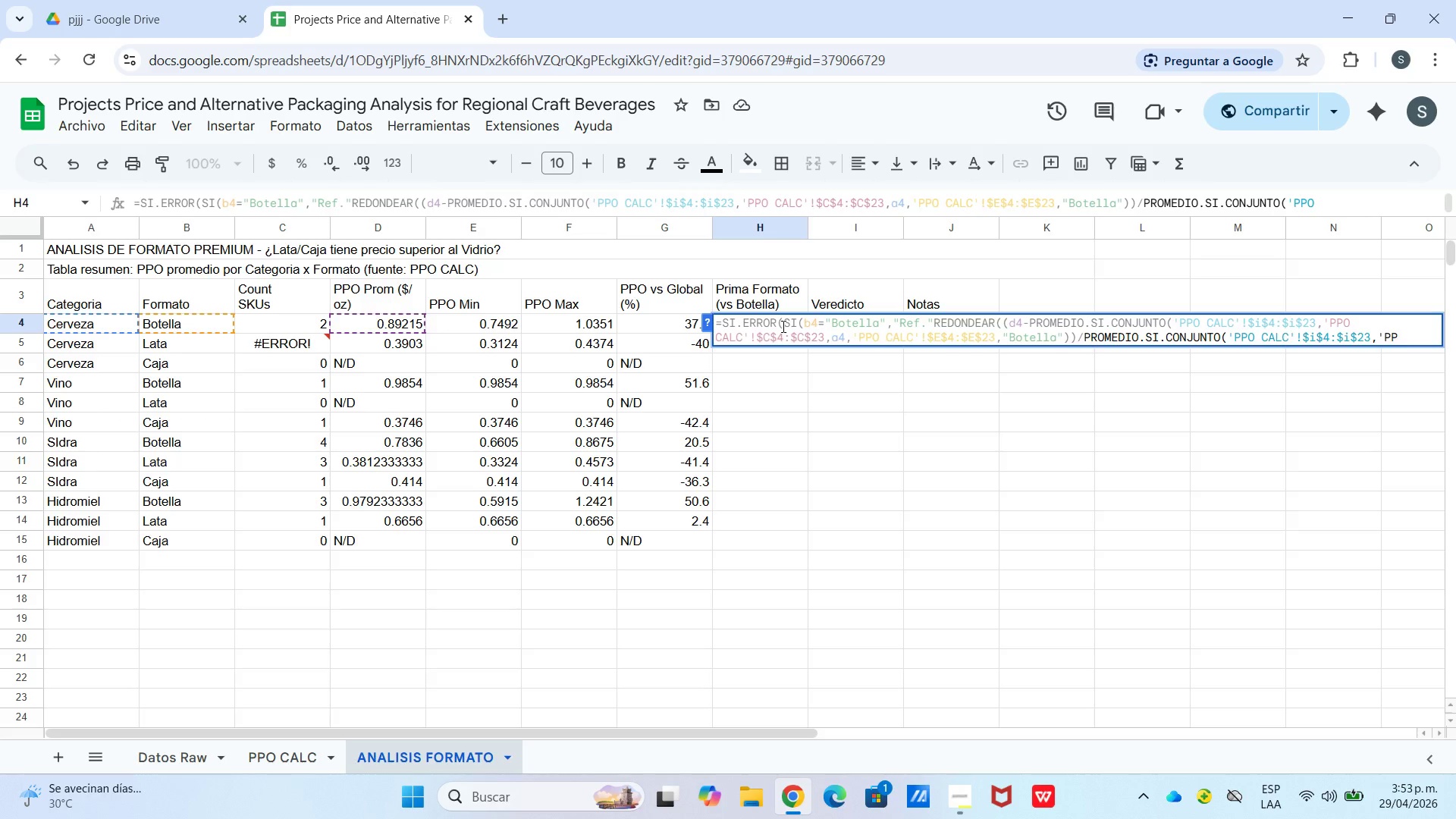 
type(O CALC[)
 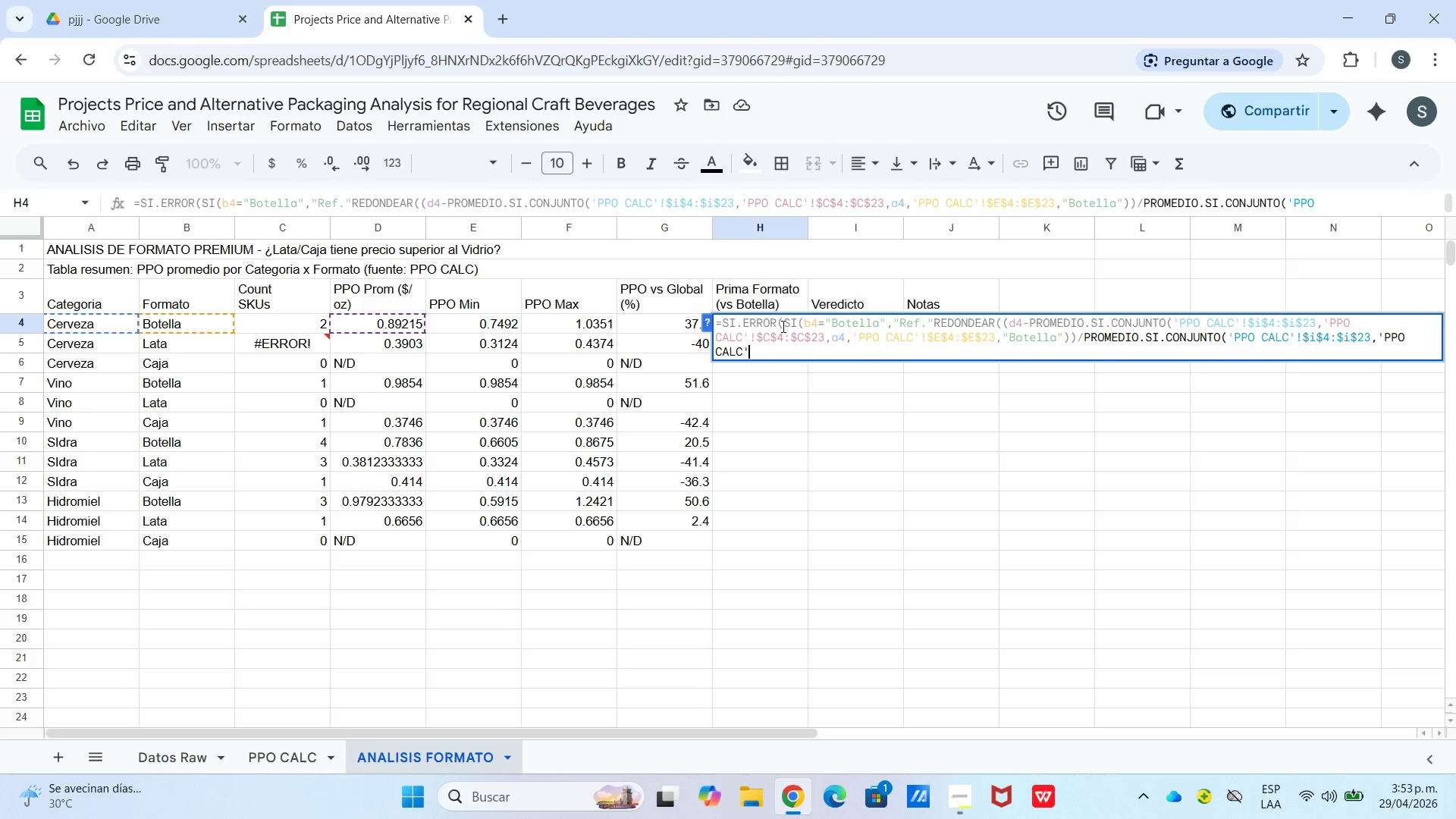 
key(Shift+1)
 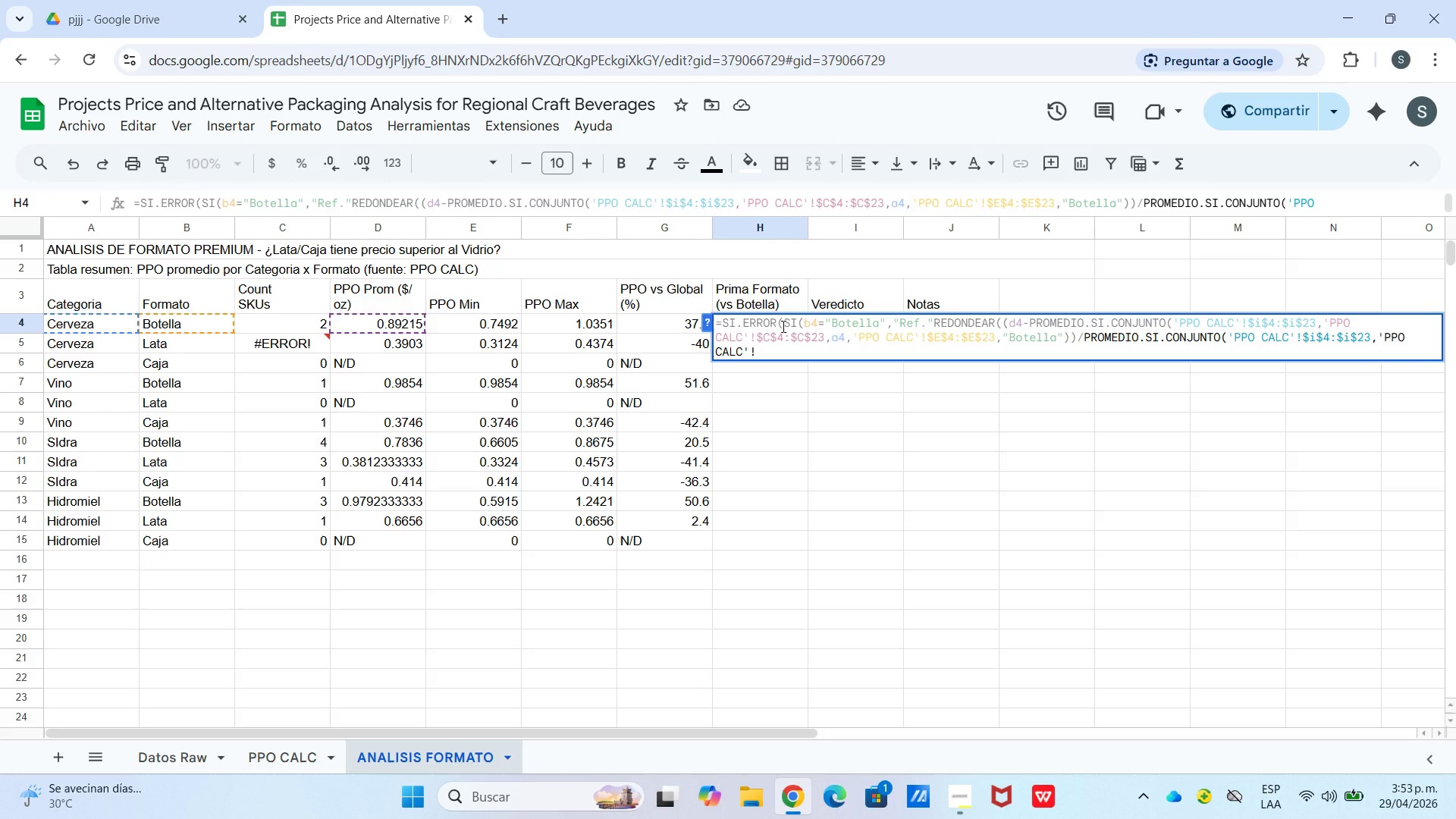 
type($C$4>$c$23)
 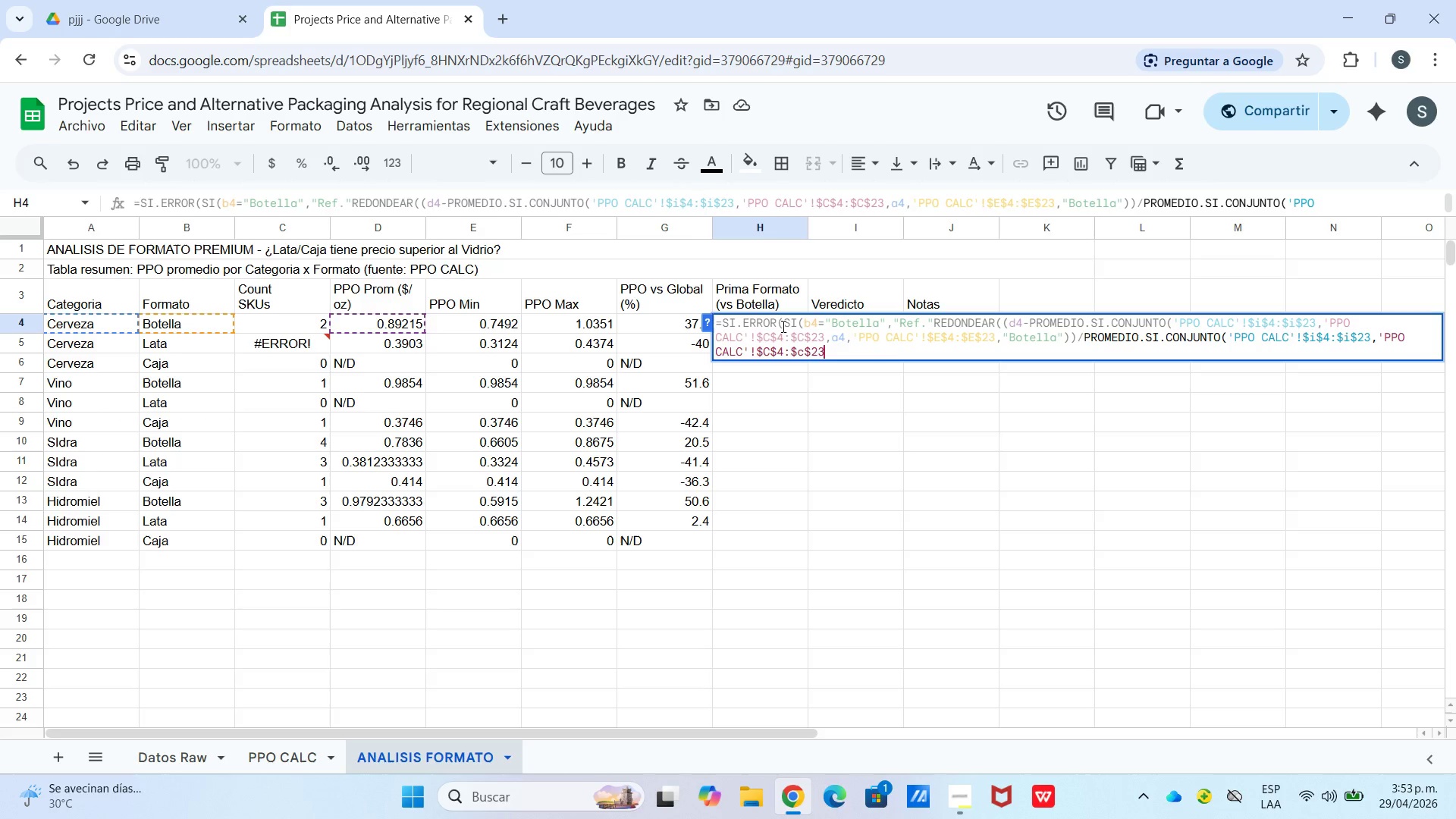 
type(,a4,[PPO)
 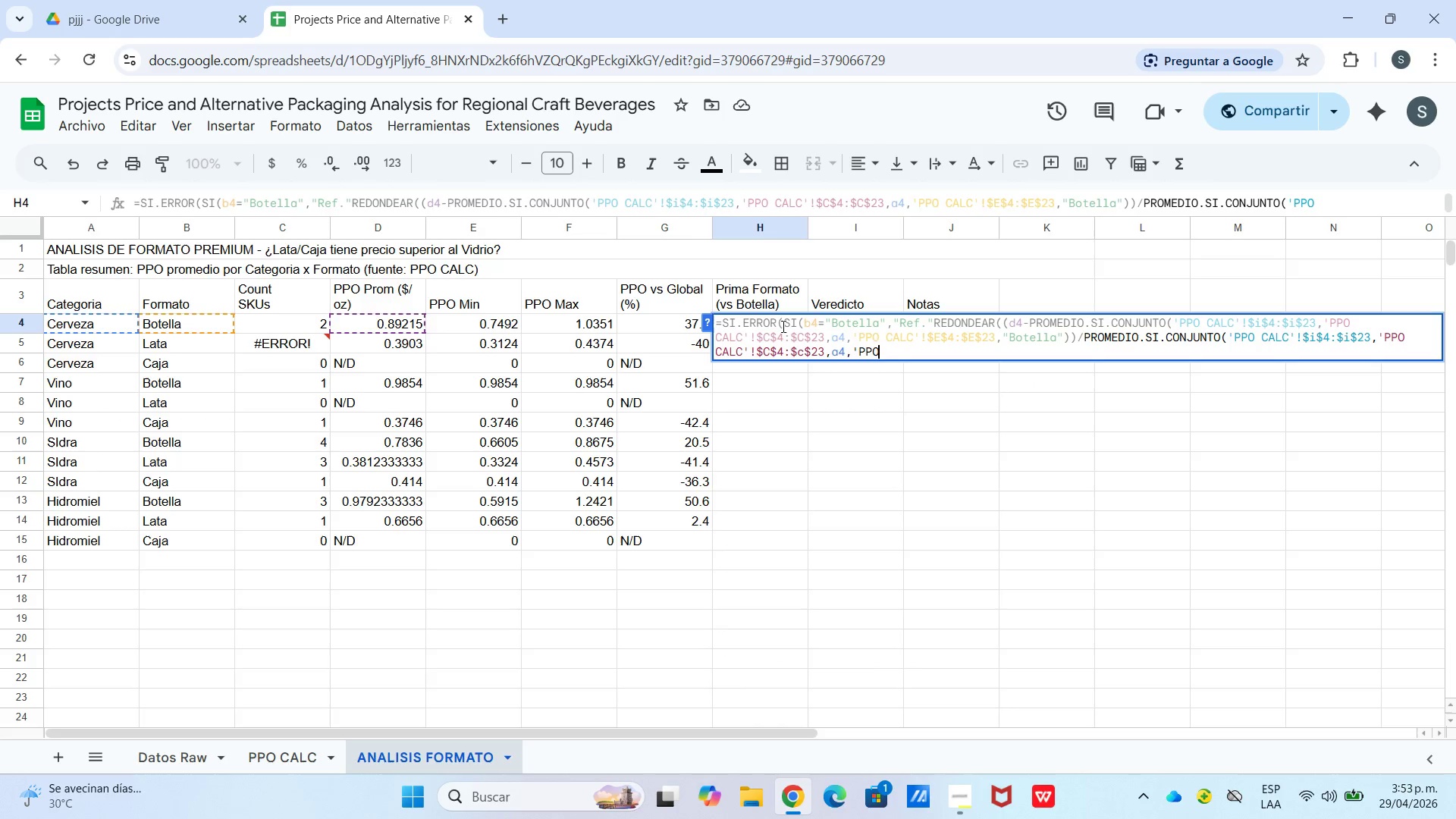 
wait(6.14)
 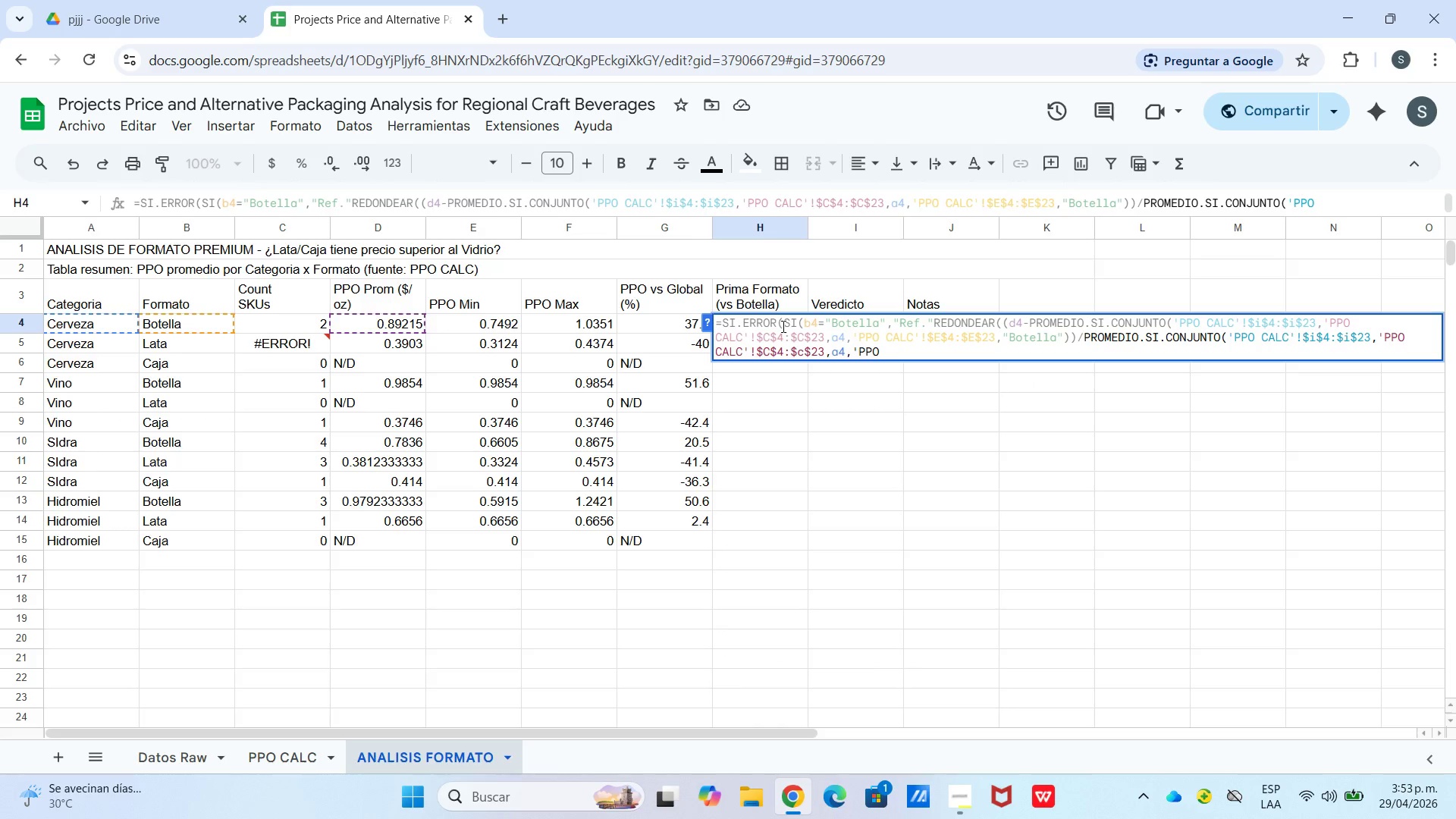 
type( CALC )
key(Backspace)
type([)
 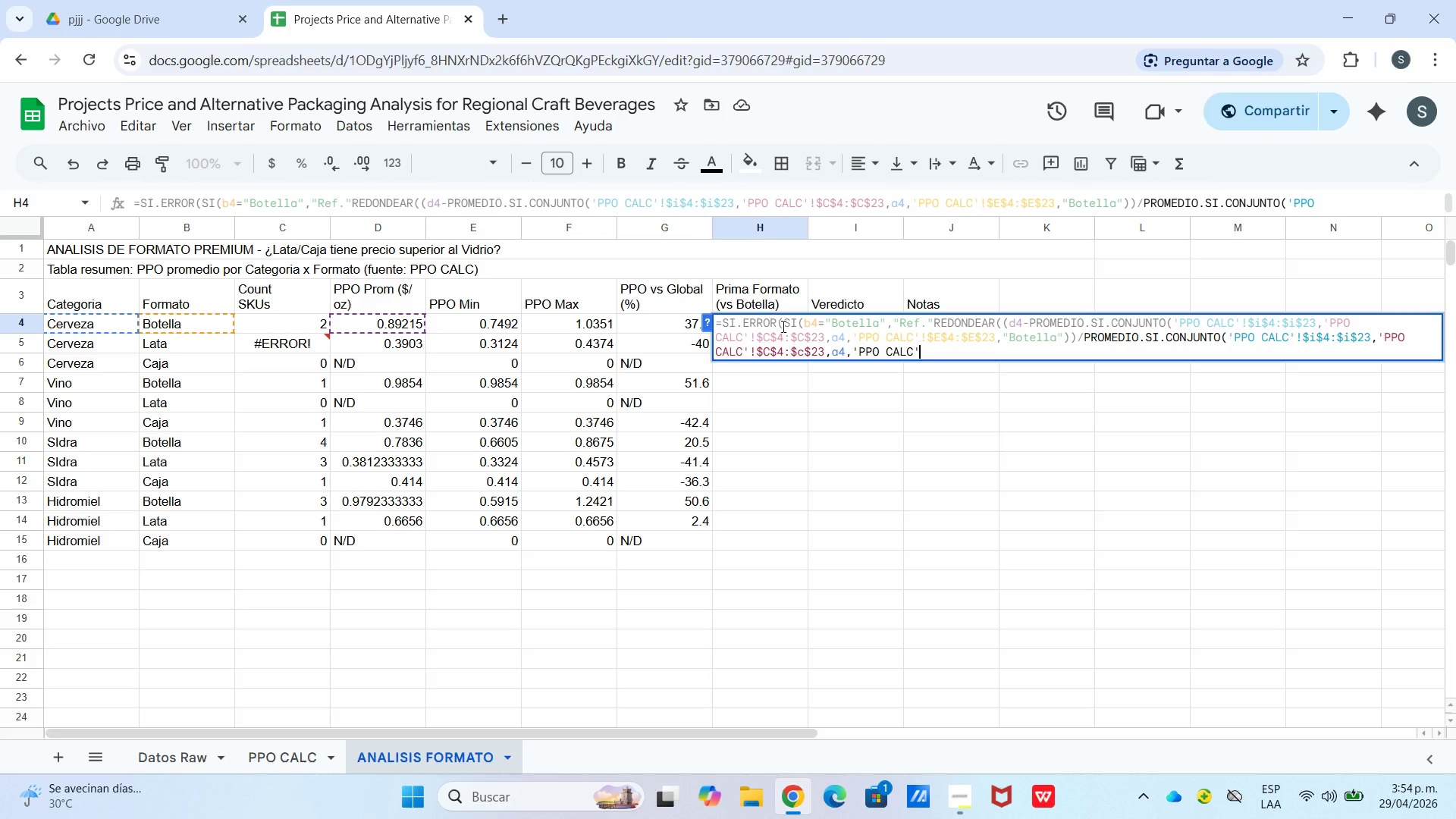 
type($E#)
key(Backspace)
key(Backspace)
key(Backspace)
type($e4)
key(Backspace)
type($e)
key(Backspace)
 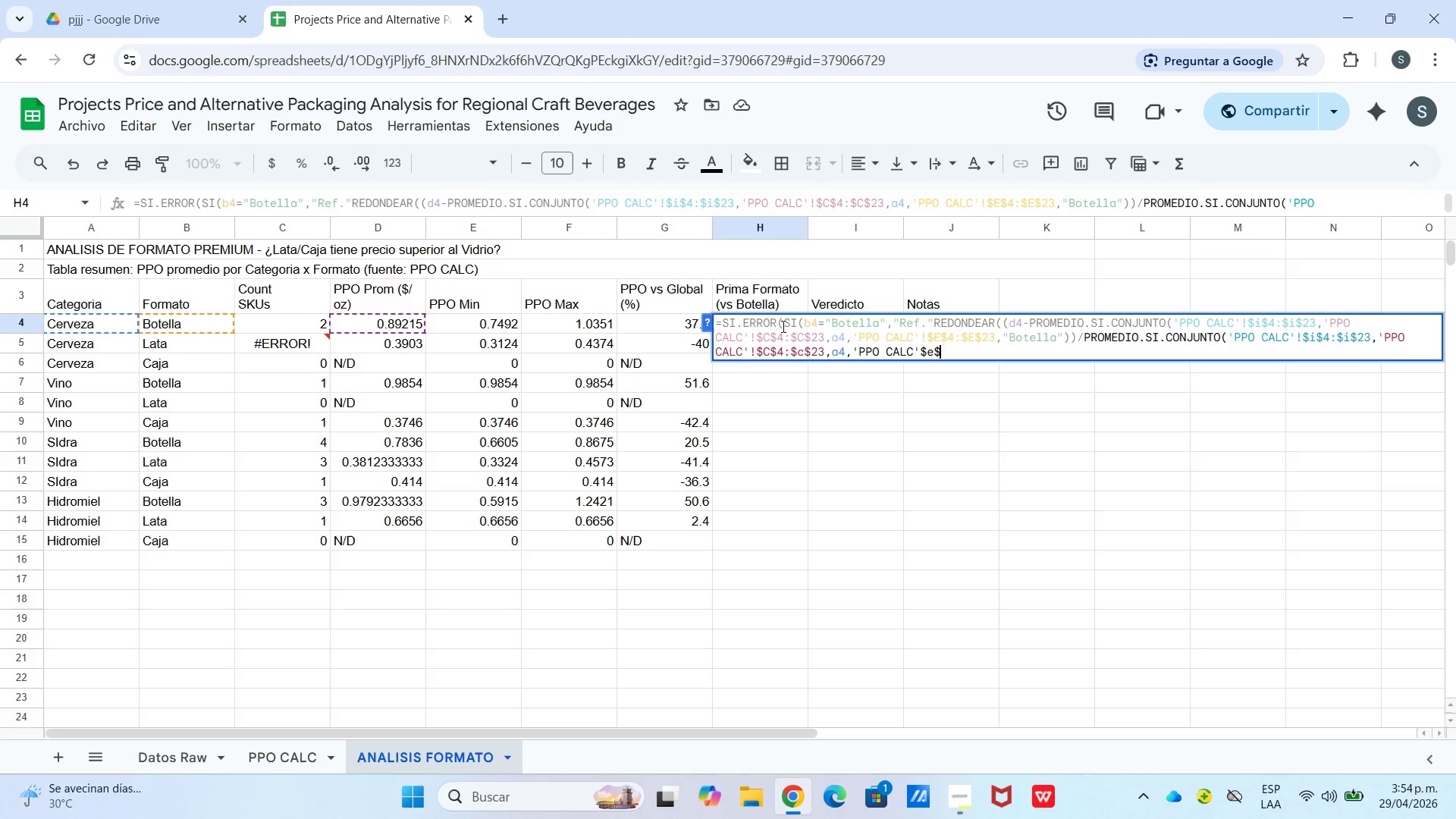 
type(4>$e)
 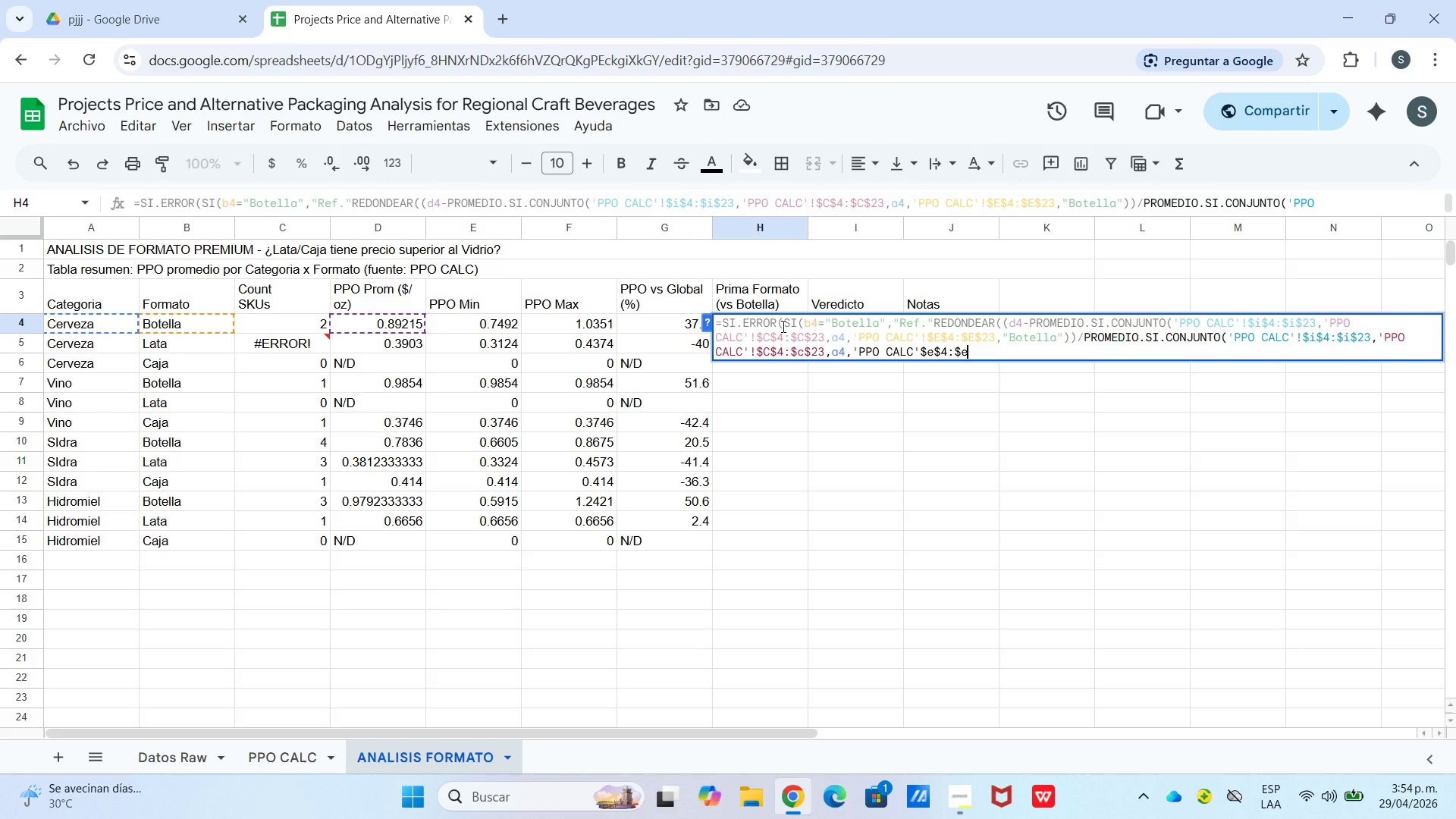 
wait(5.8)
 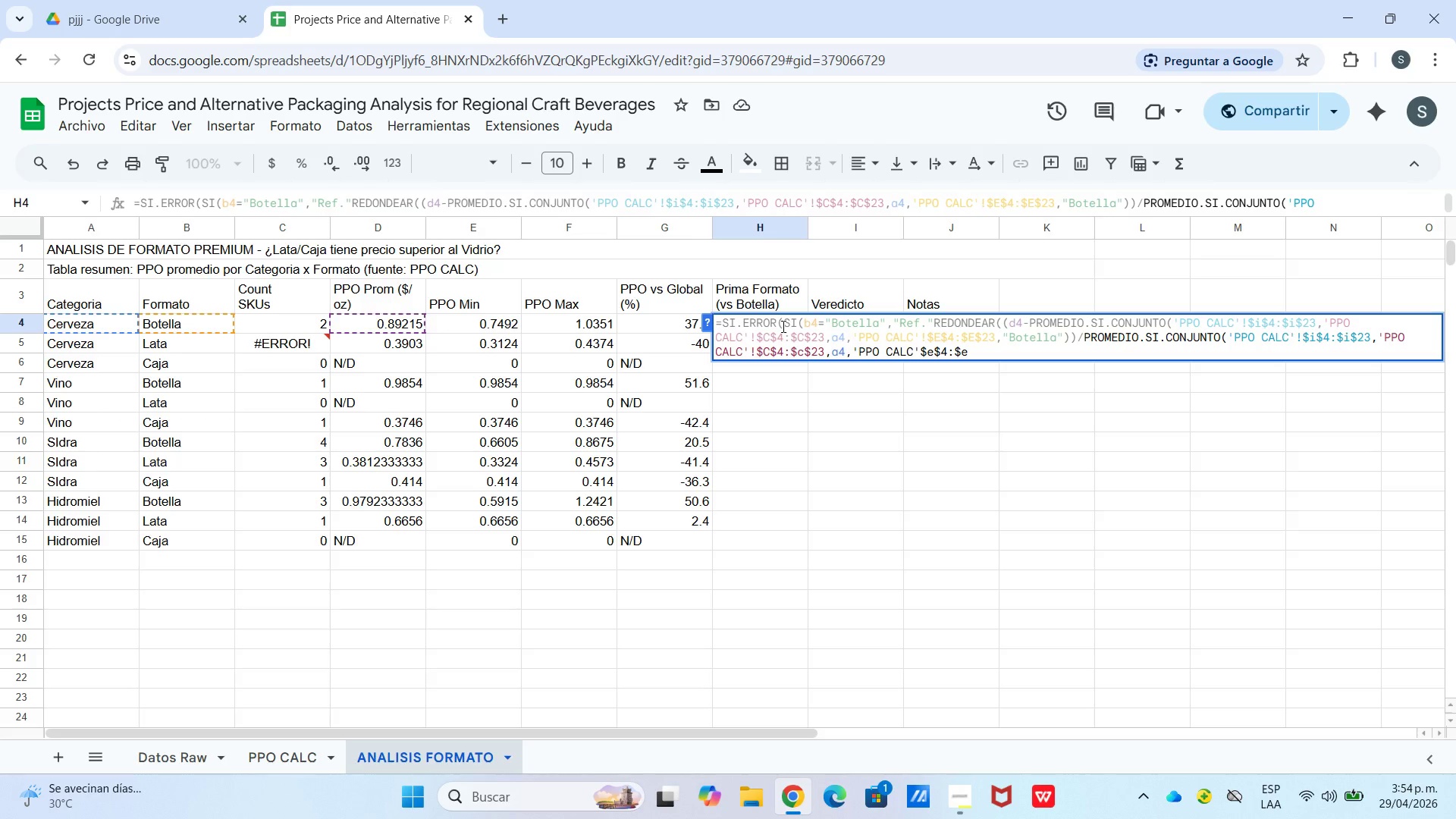 
type($23,[Botella)
 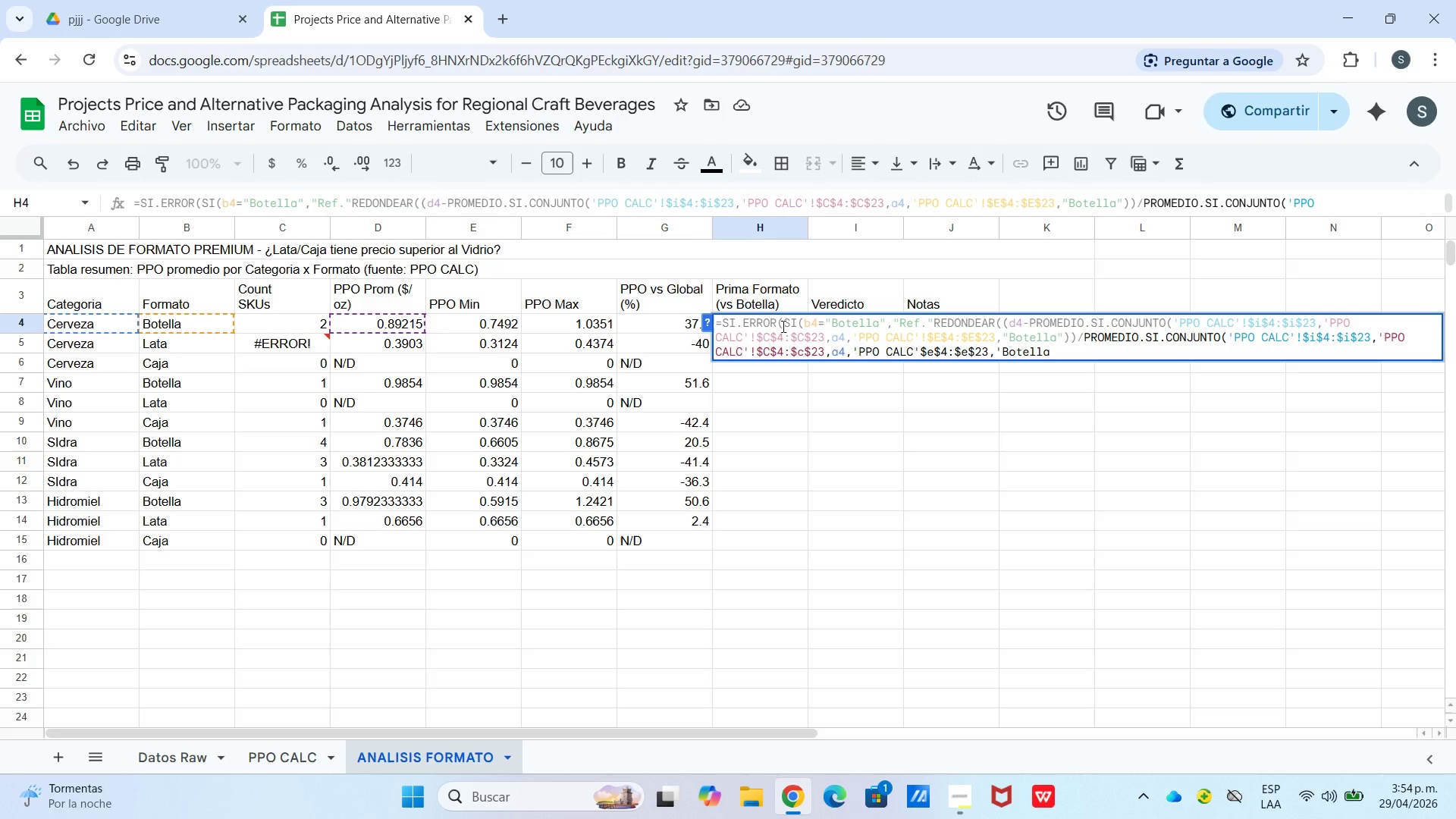 
double_click([917, 350])
 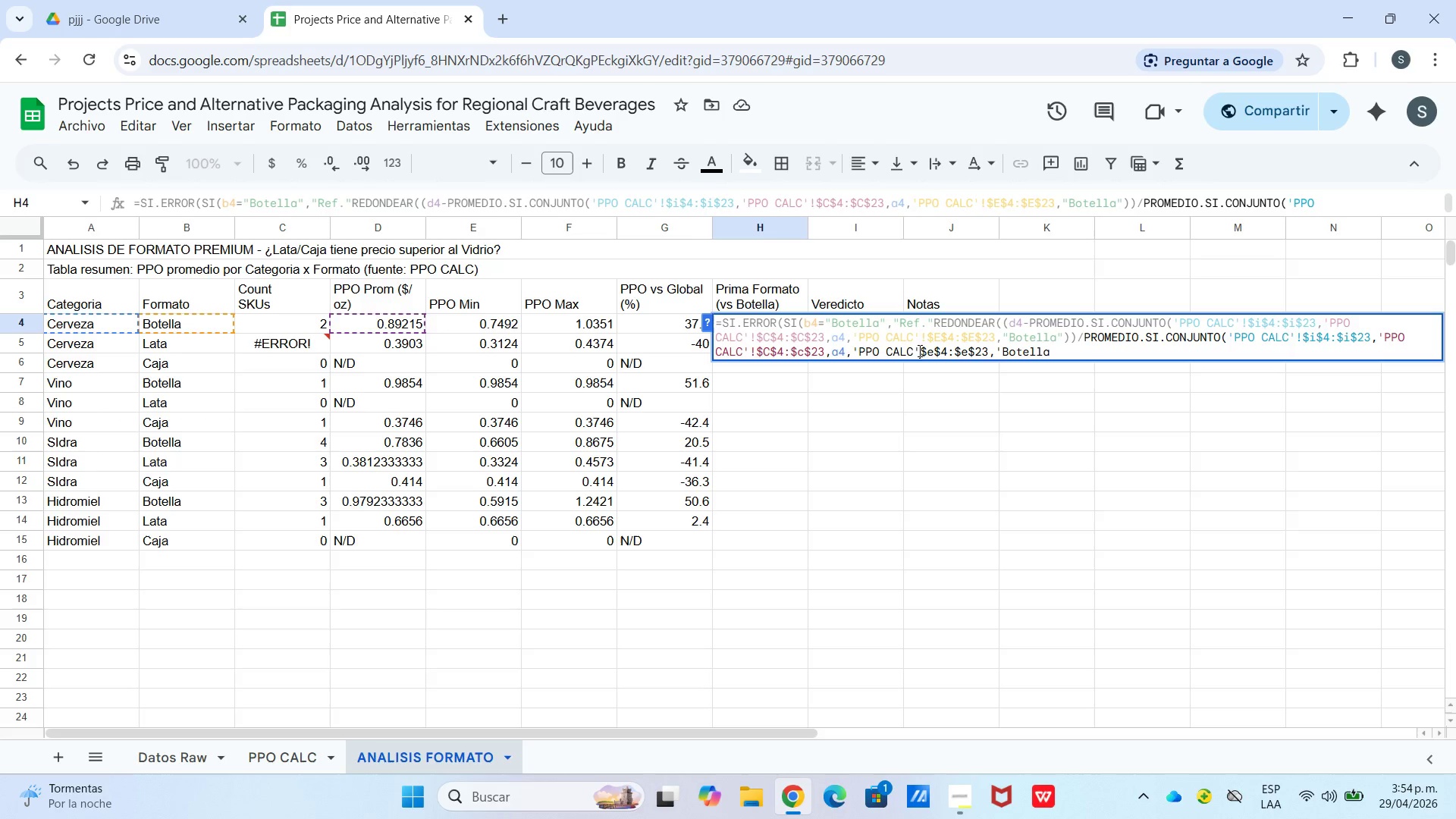 
key(Shift+1)
 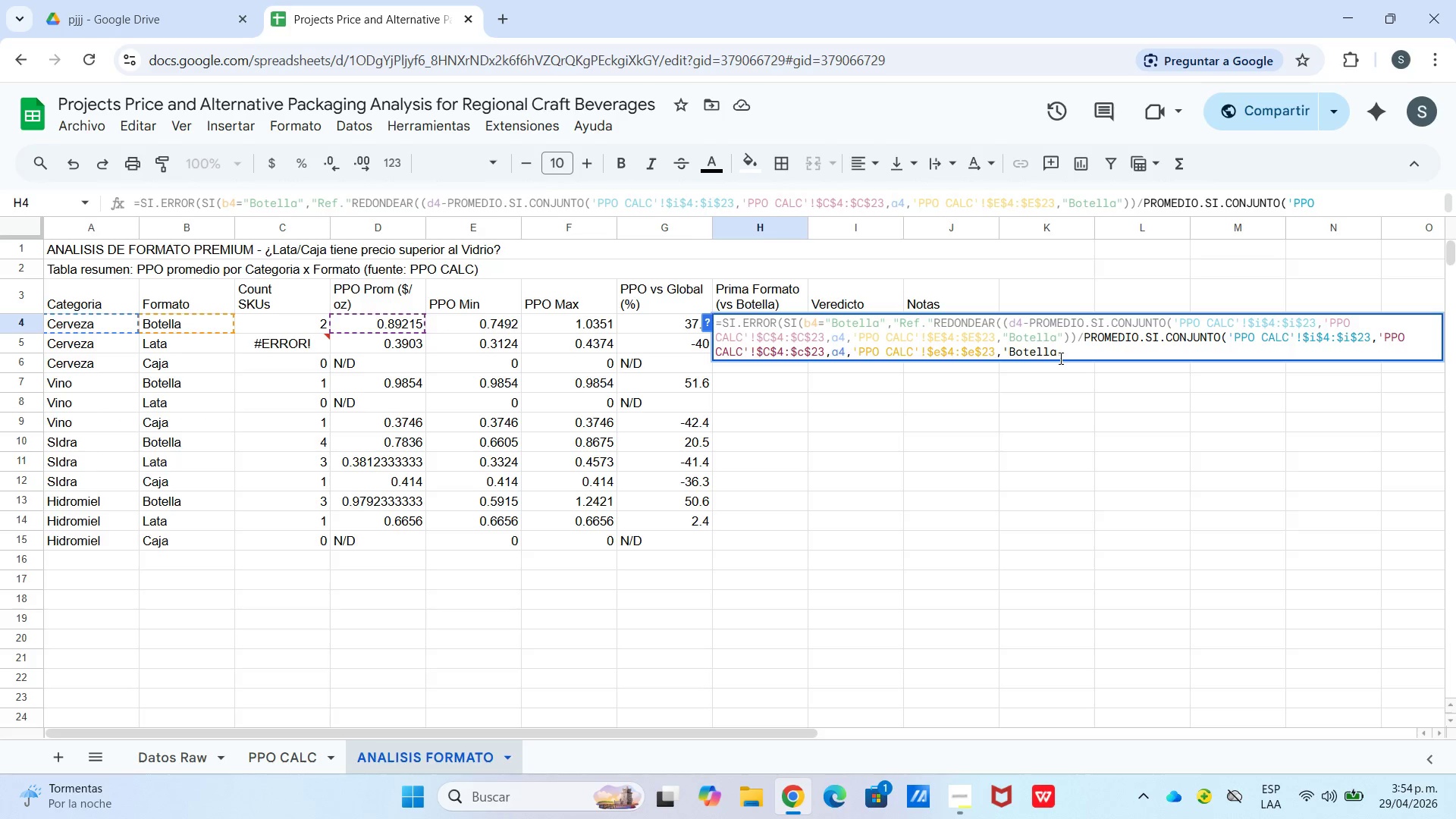 
left_click([1067, 358])
 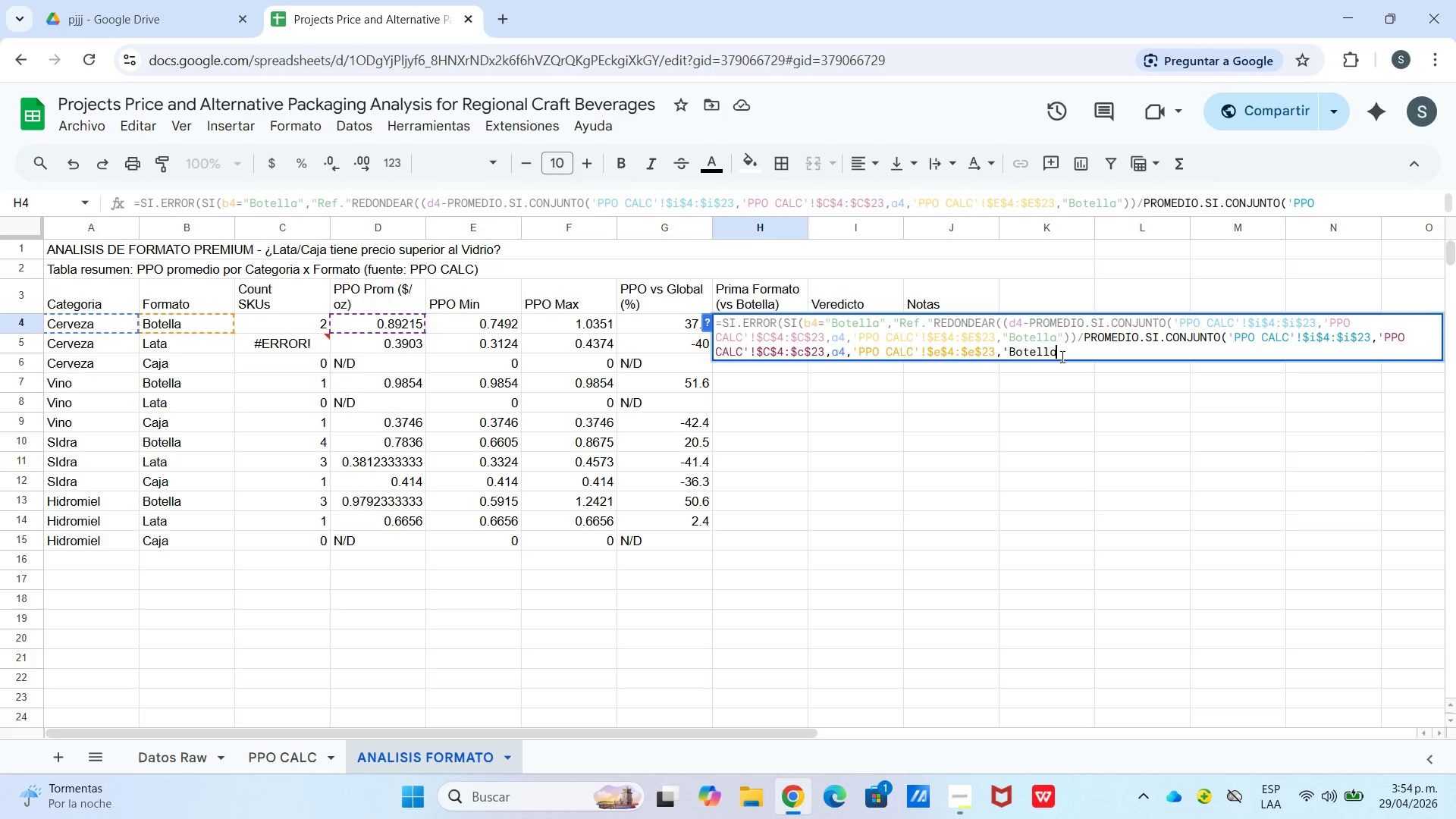 
wait(11.58)
 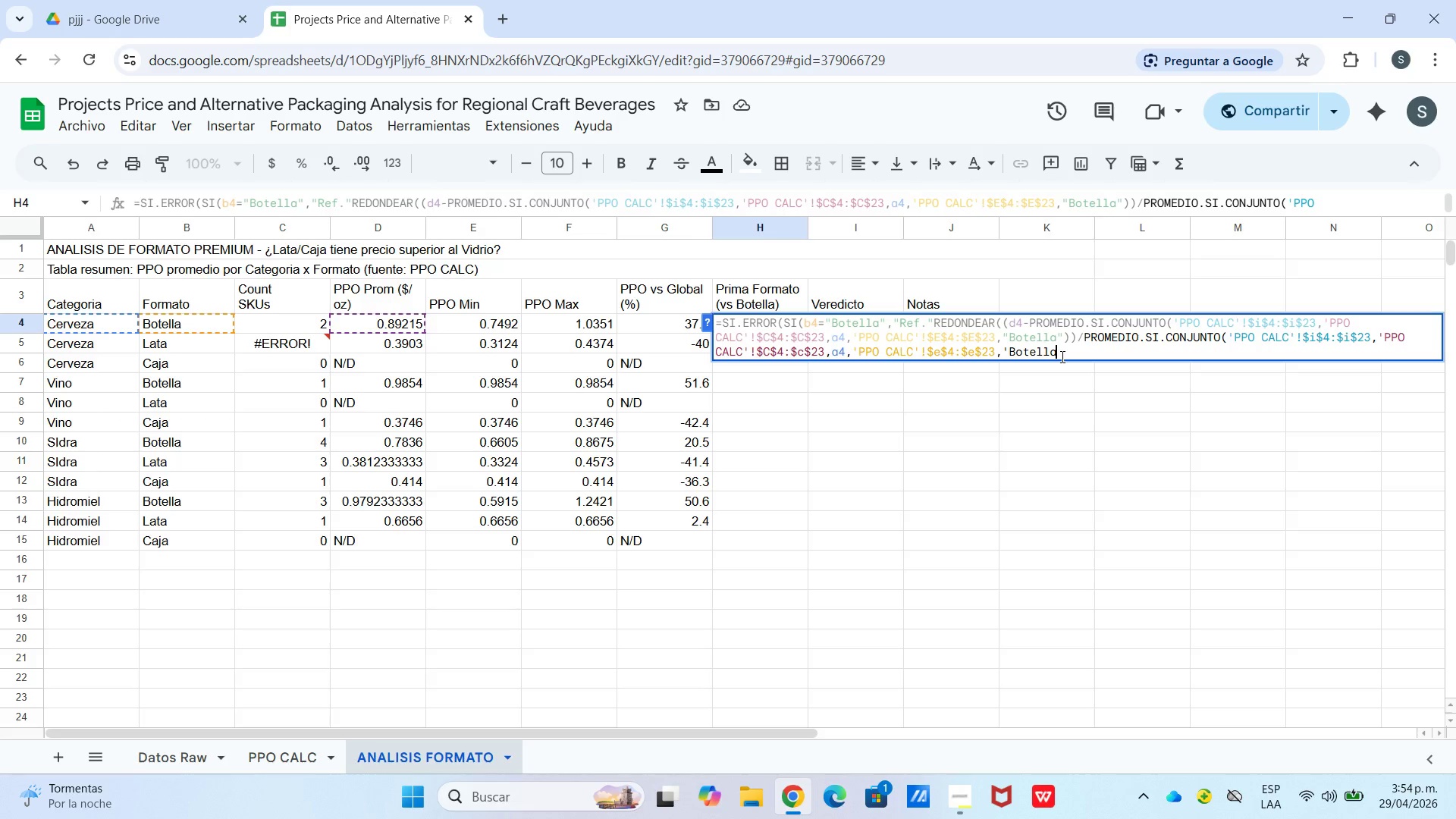 
key(BracketLeft)
 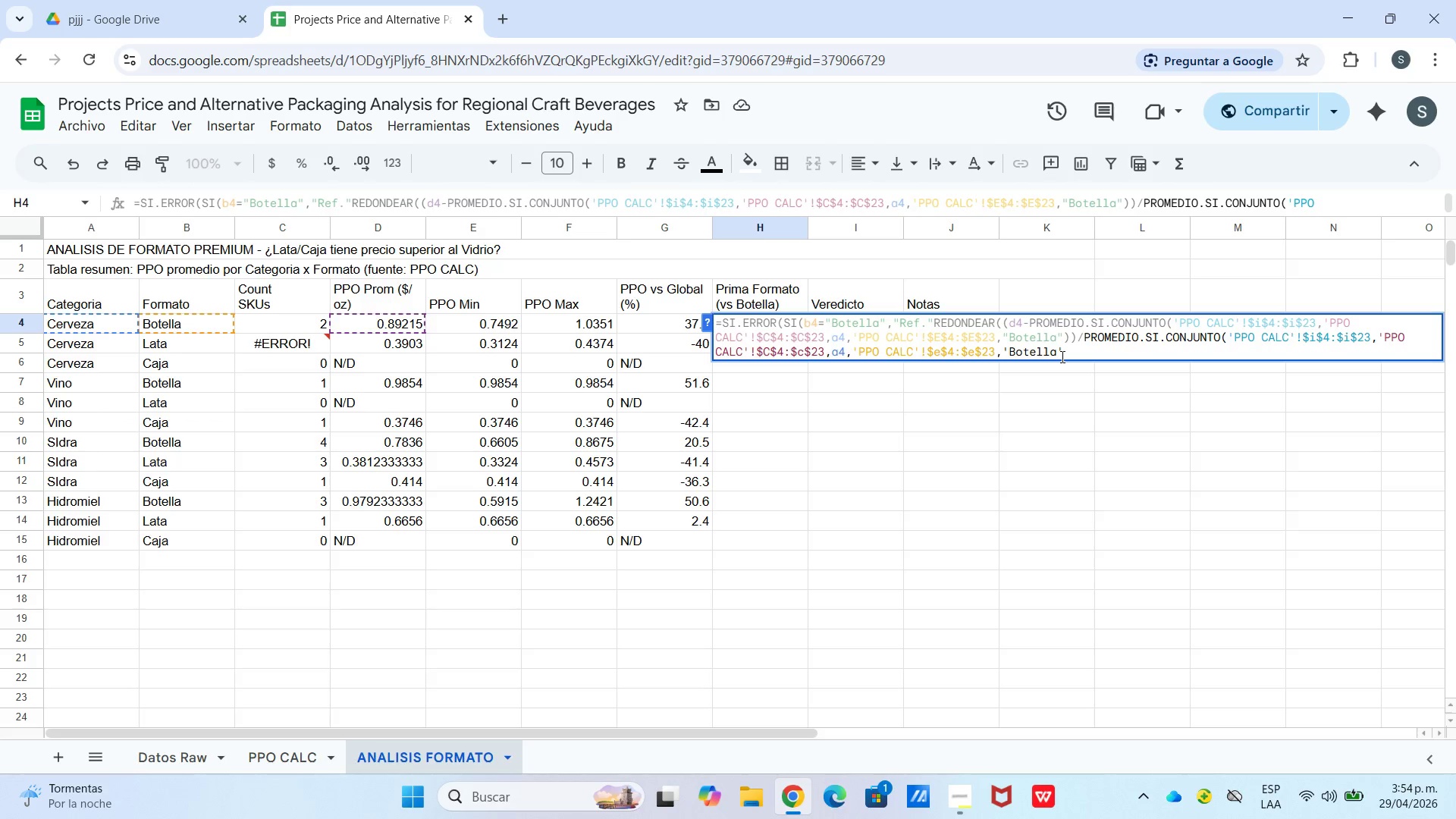 
key(Backspace)
 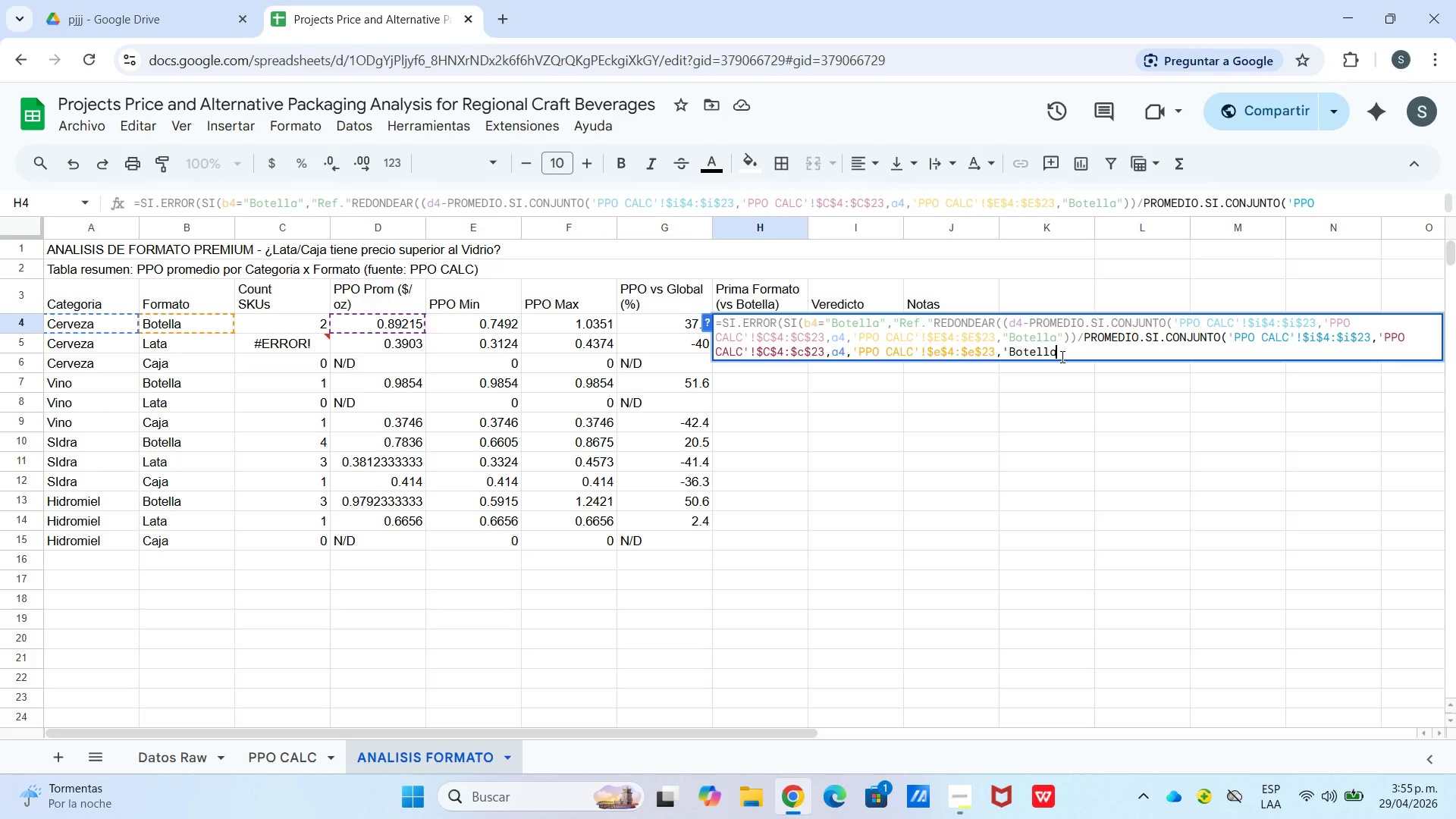 
wait(18.05)
 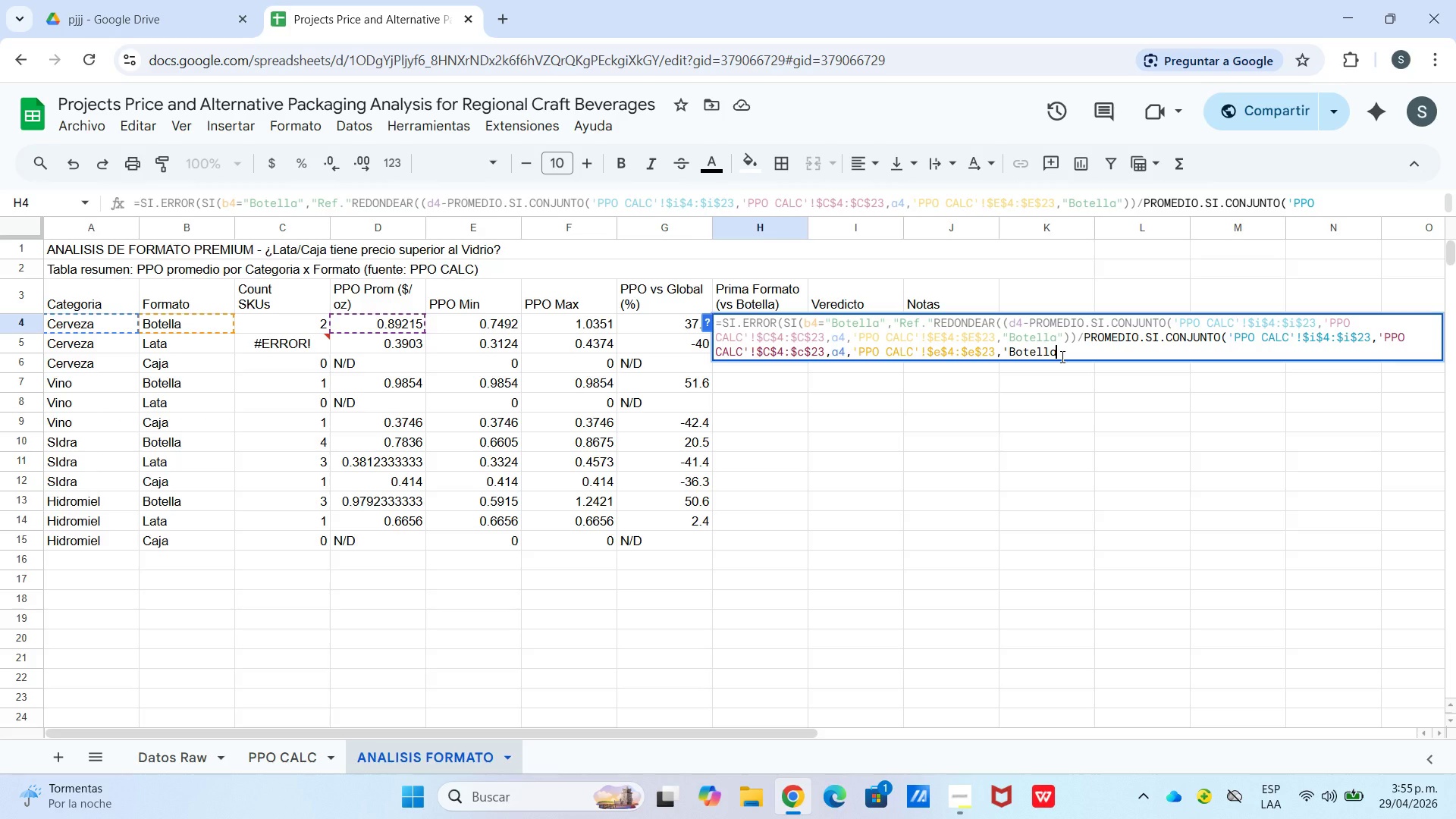 
left_click_drag(start_coordinate=[1057, 351], to_coordinate=[1068, 350])
 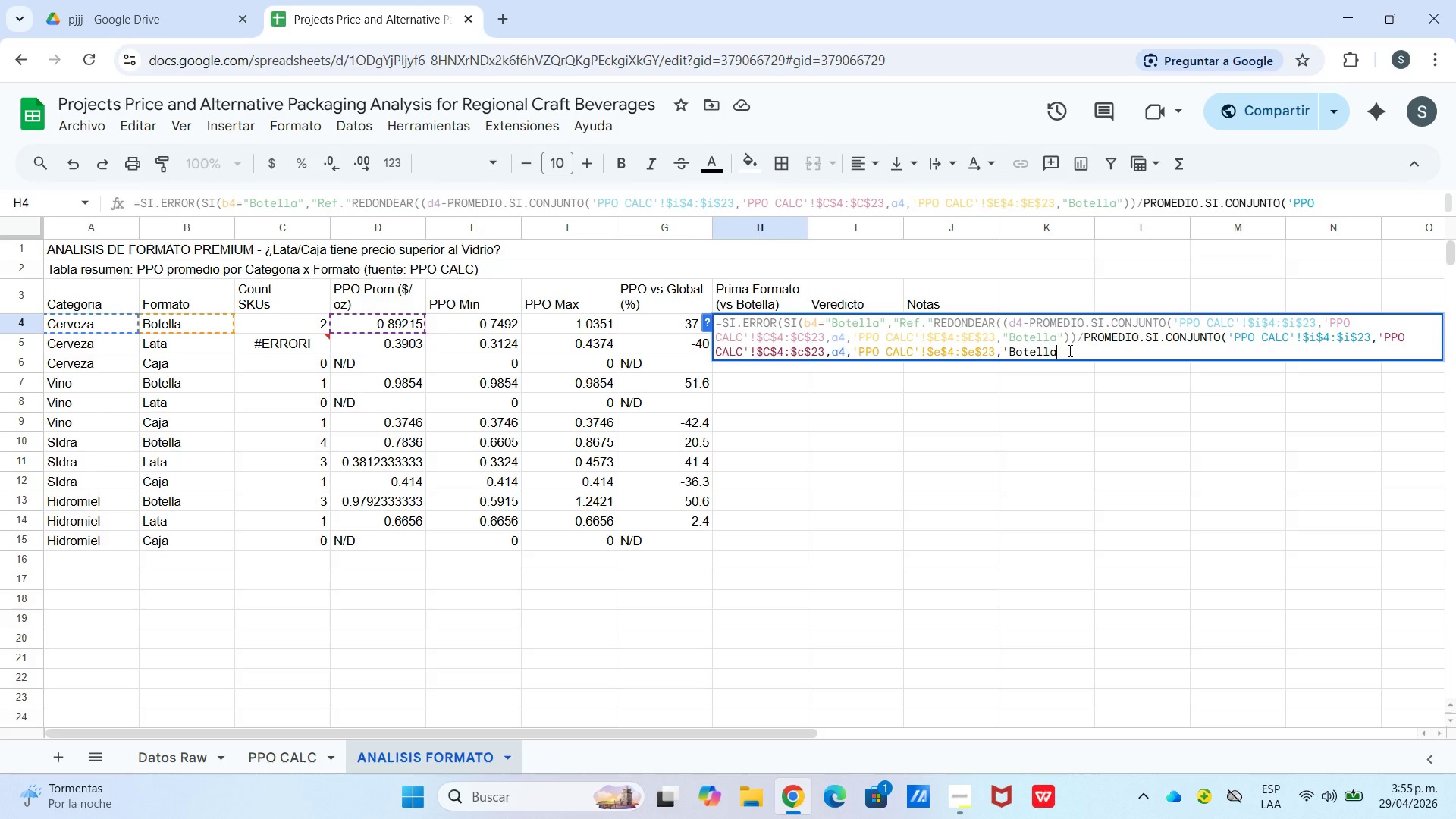 
left_click([1068, 350])
 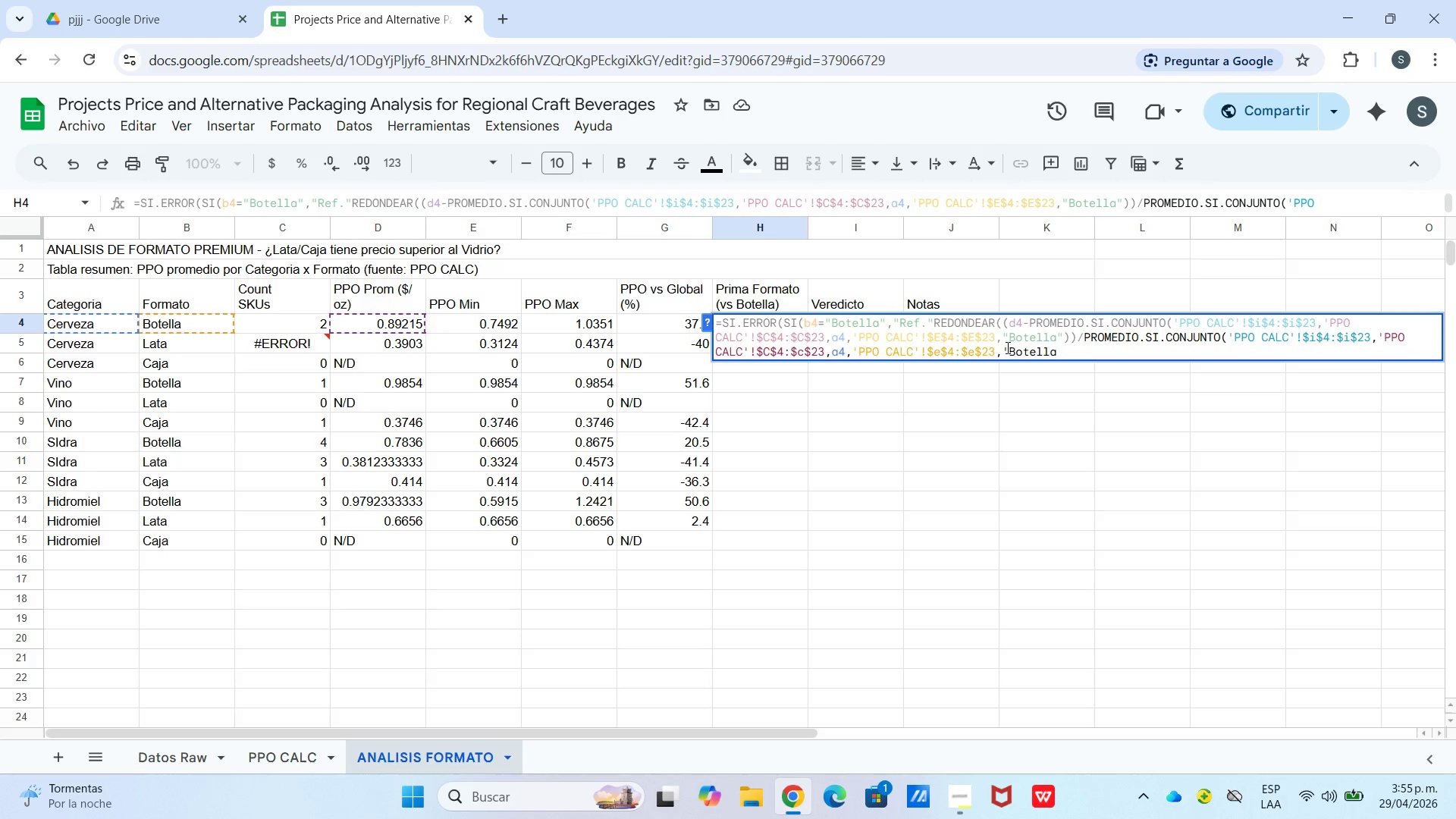 
left_click_drag(start_coordinate=[1000, 350], to_coordinate=[1068, 354])
 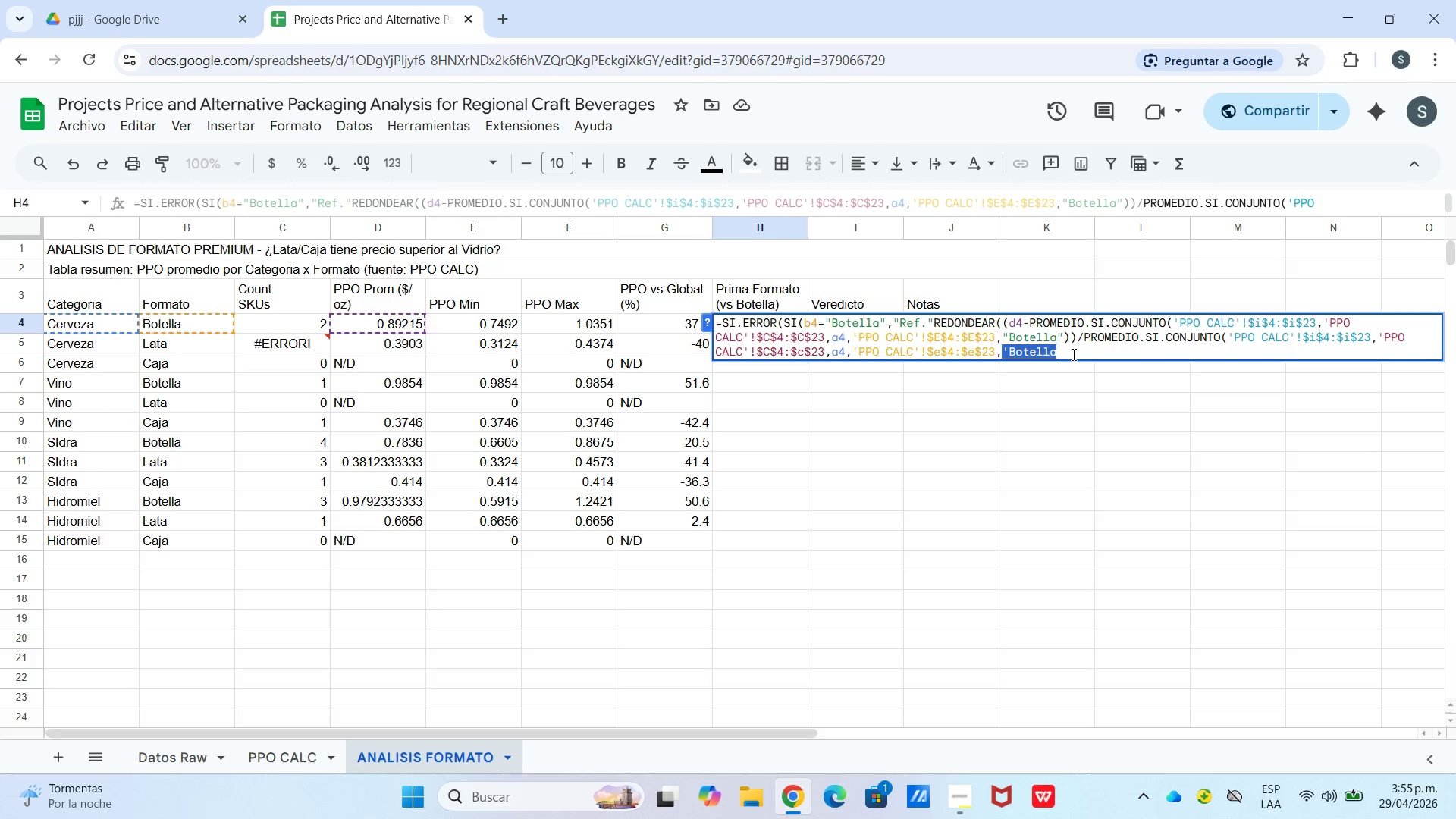 
left_click([1072, 354])
 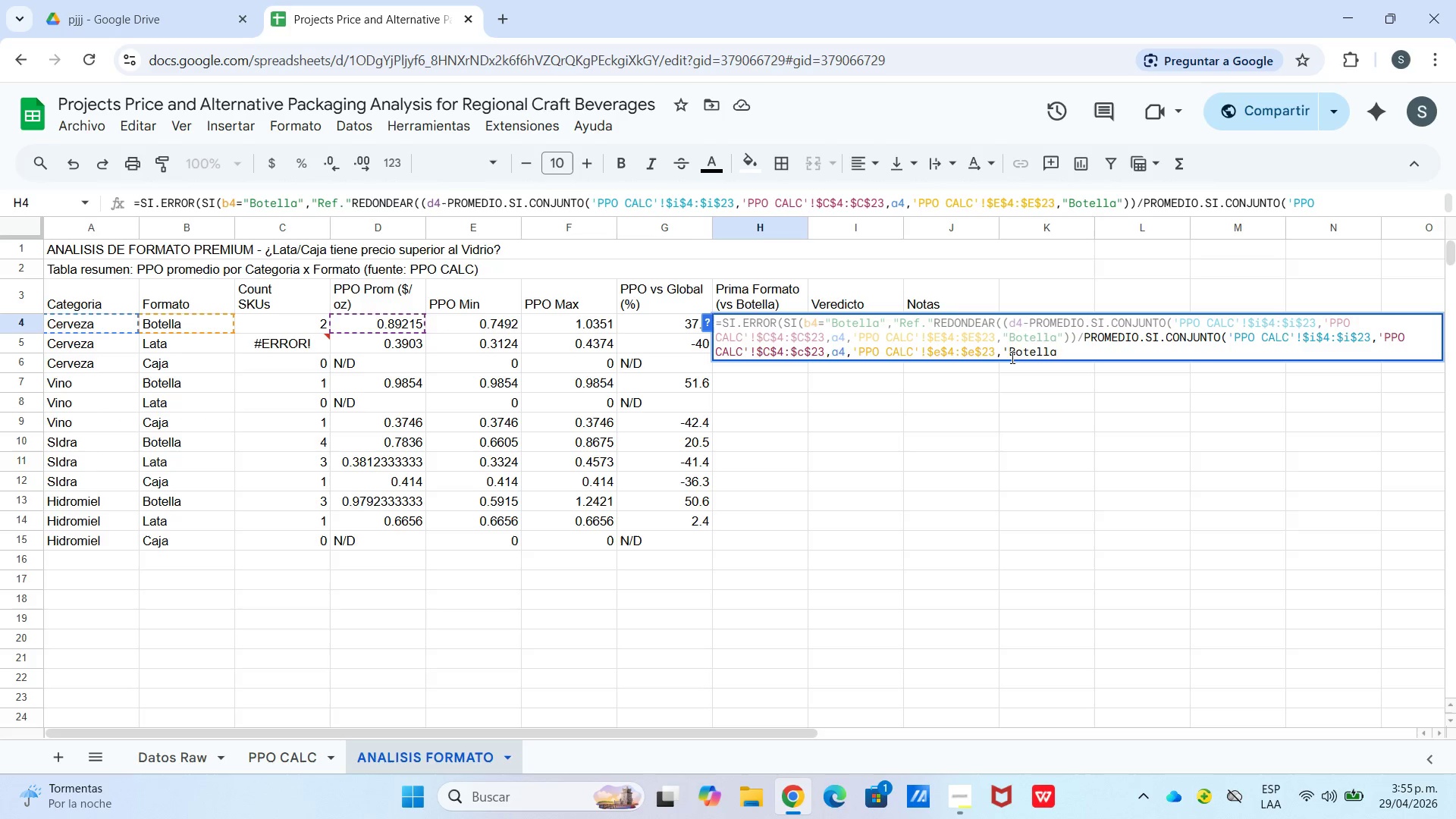 
wait(8.23)
 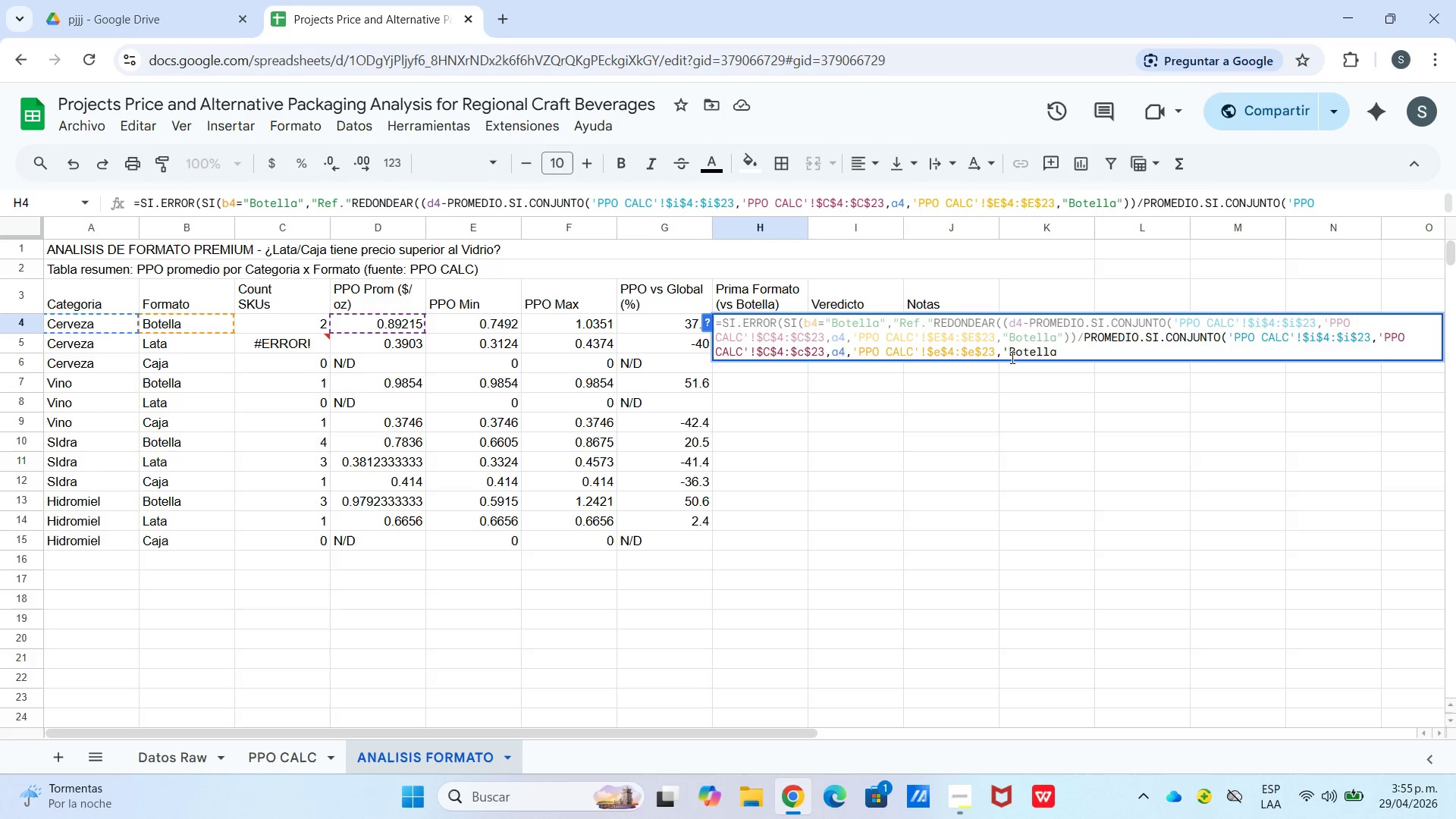 
left_click_drag(start_coordinate=[1059, 350], to_coordinate=[1003, 353])
 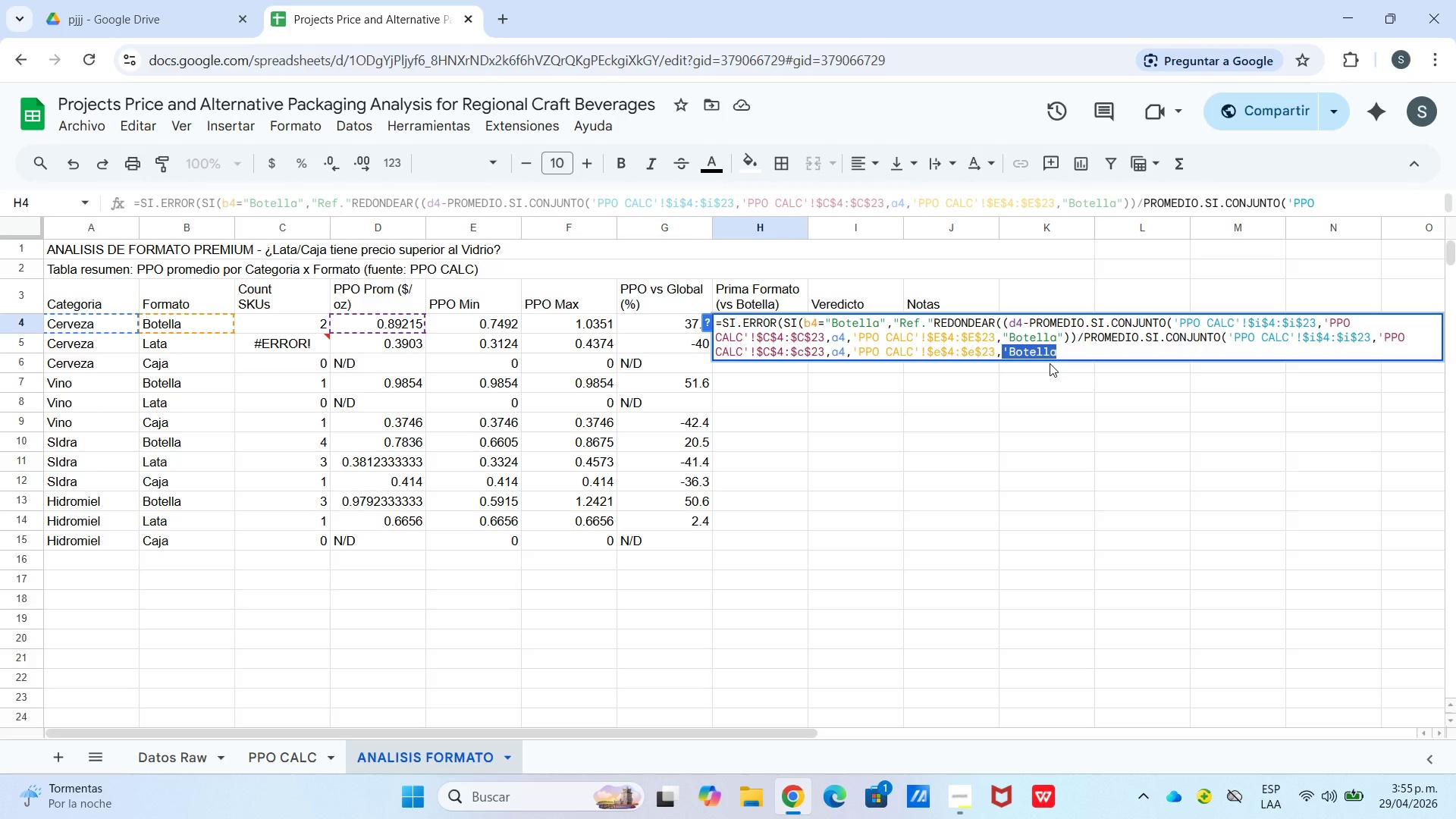 
left_click([1057, 353])
 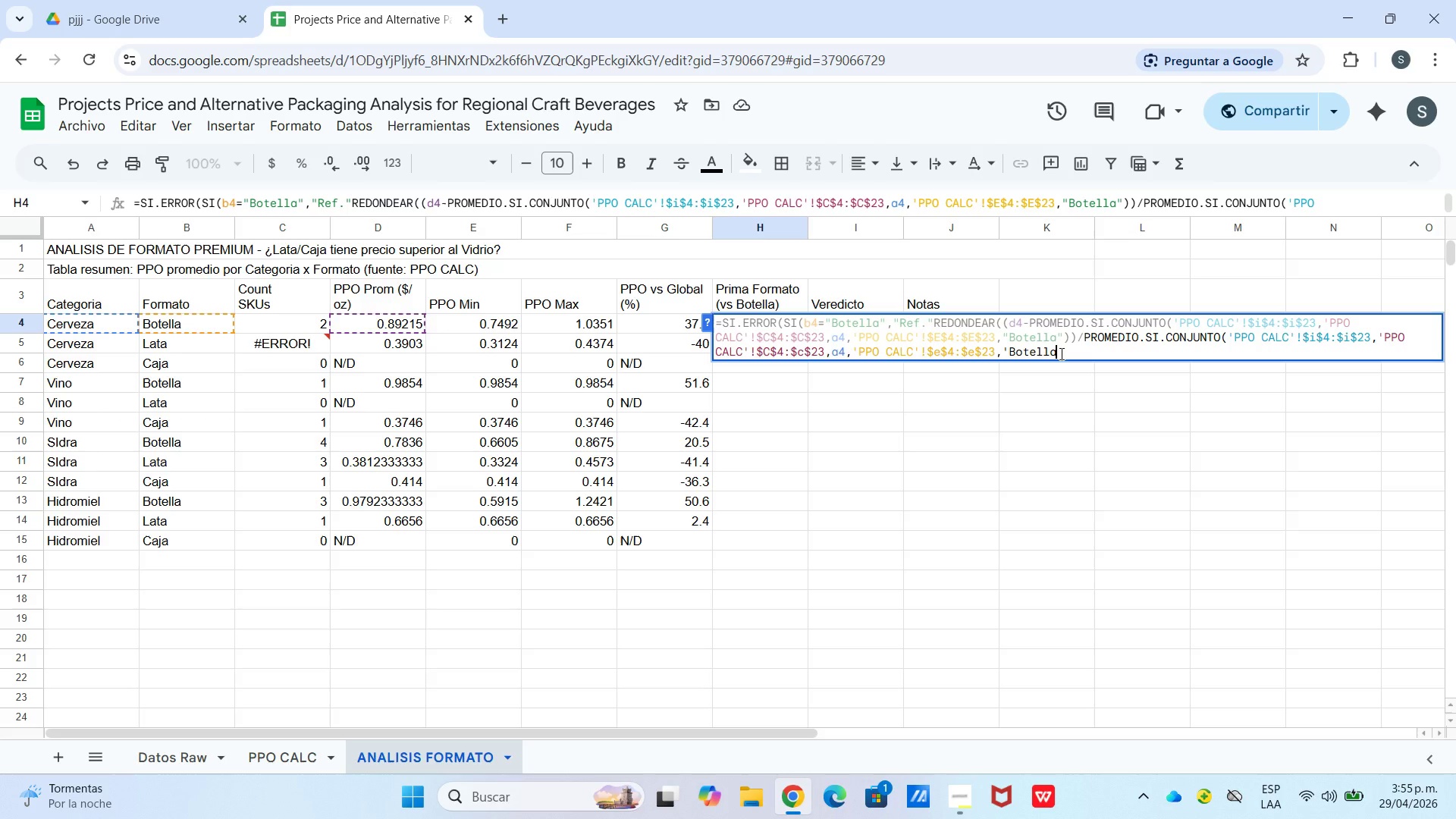 
key(BracketLeft)
 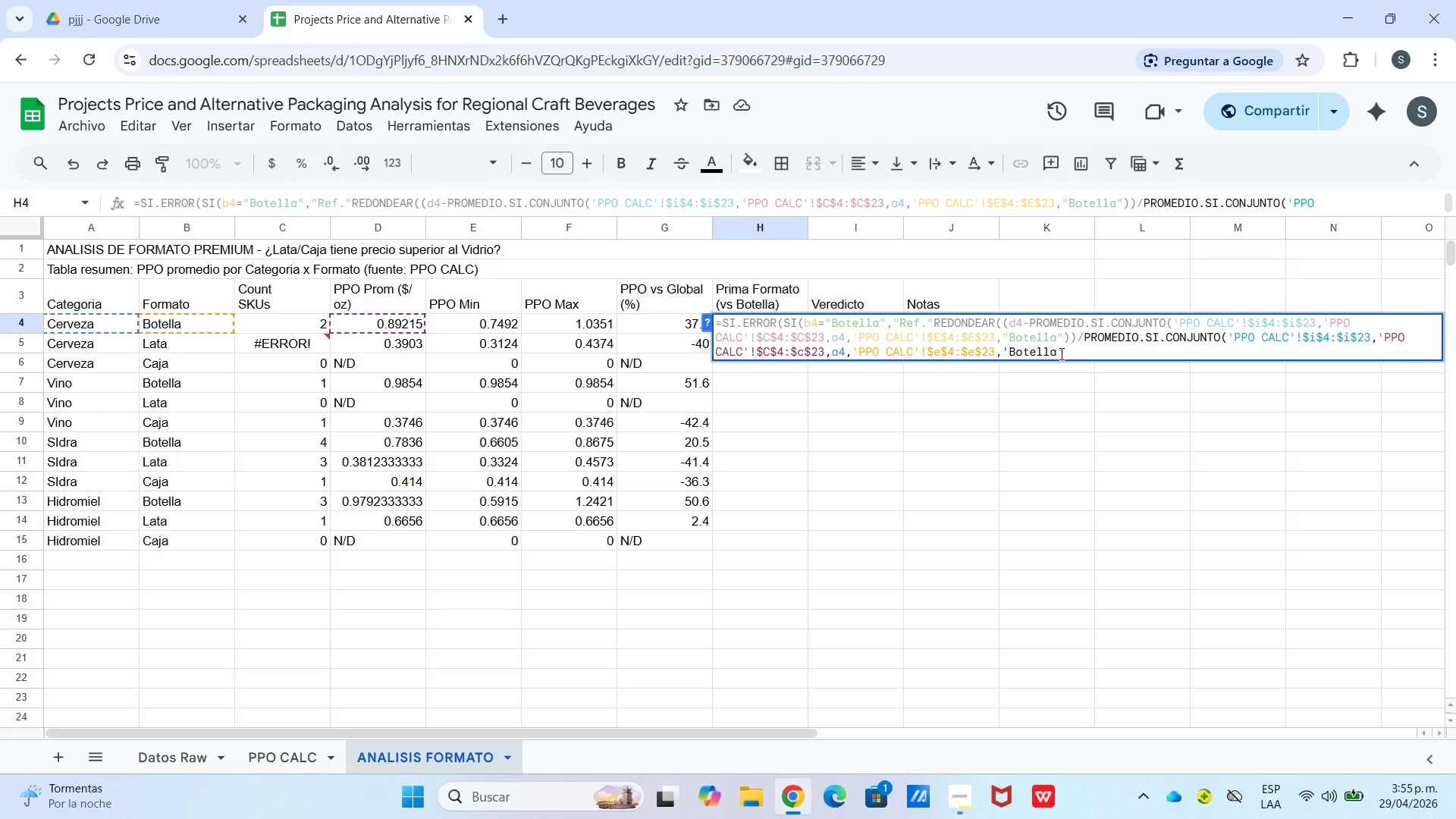 
wait(22.72)
 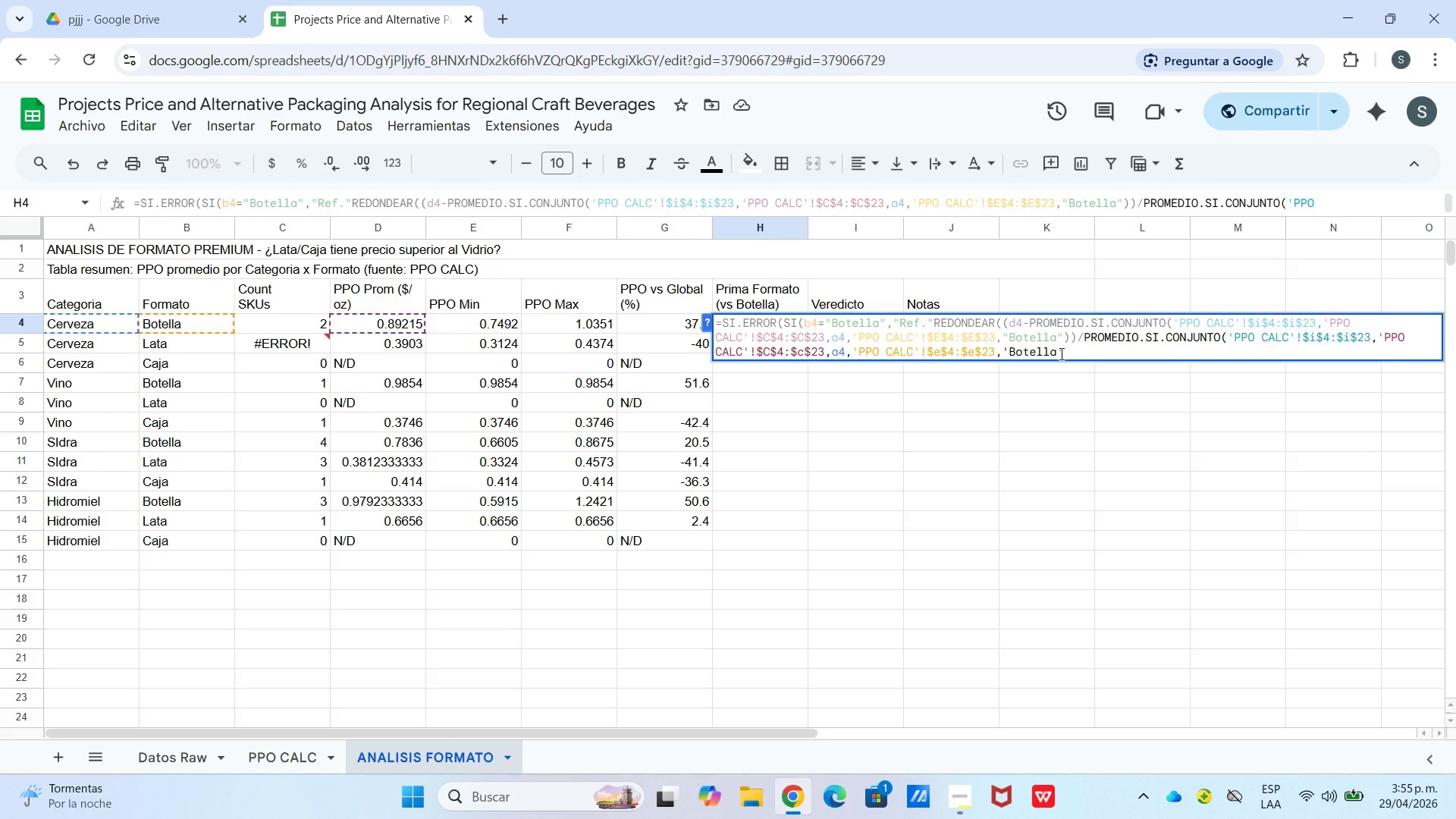 
key(Backspace)
 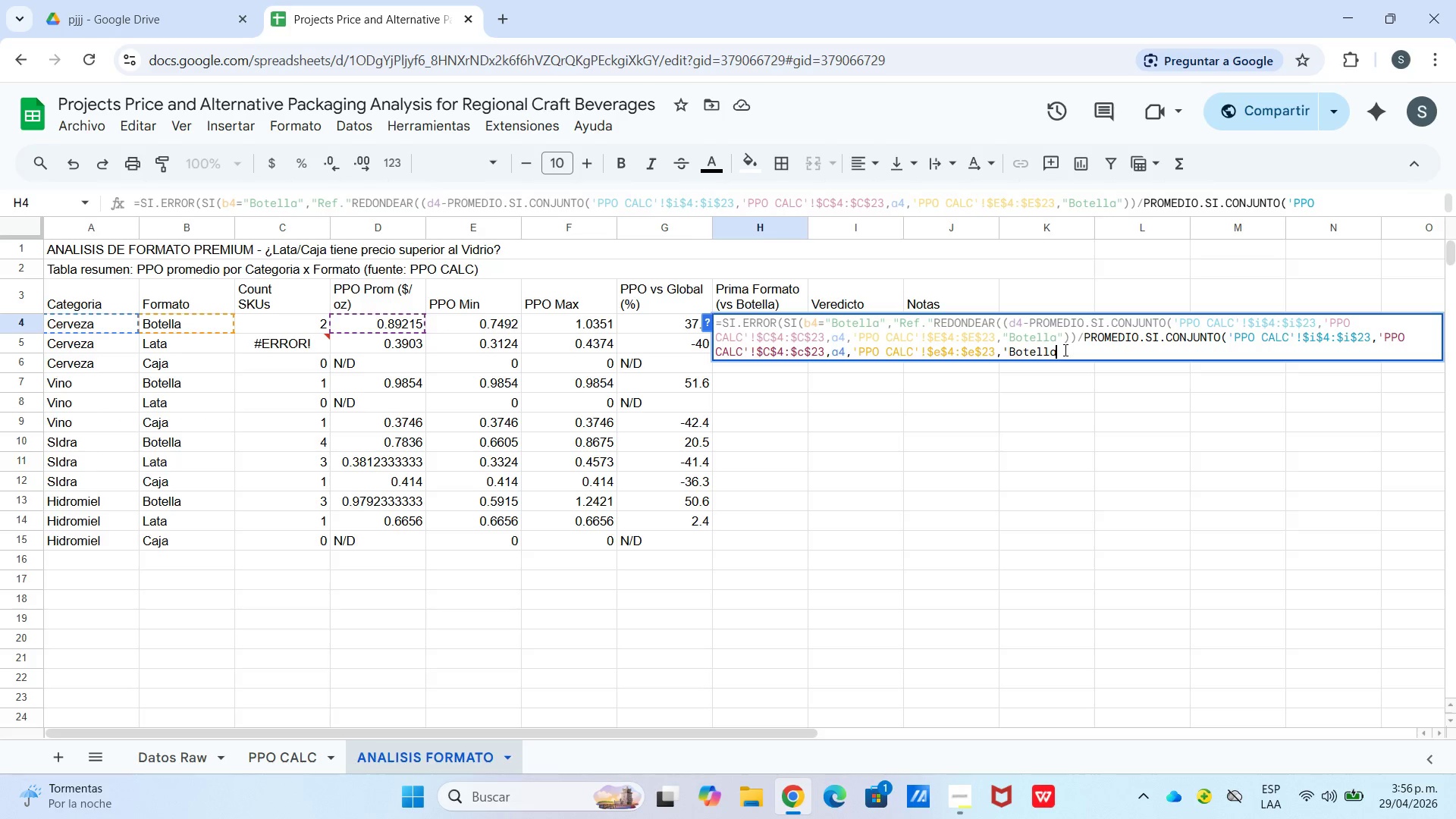 
key(Shift+2)
 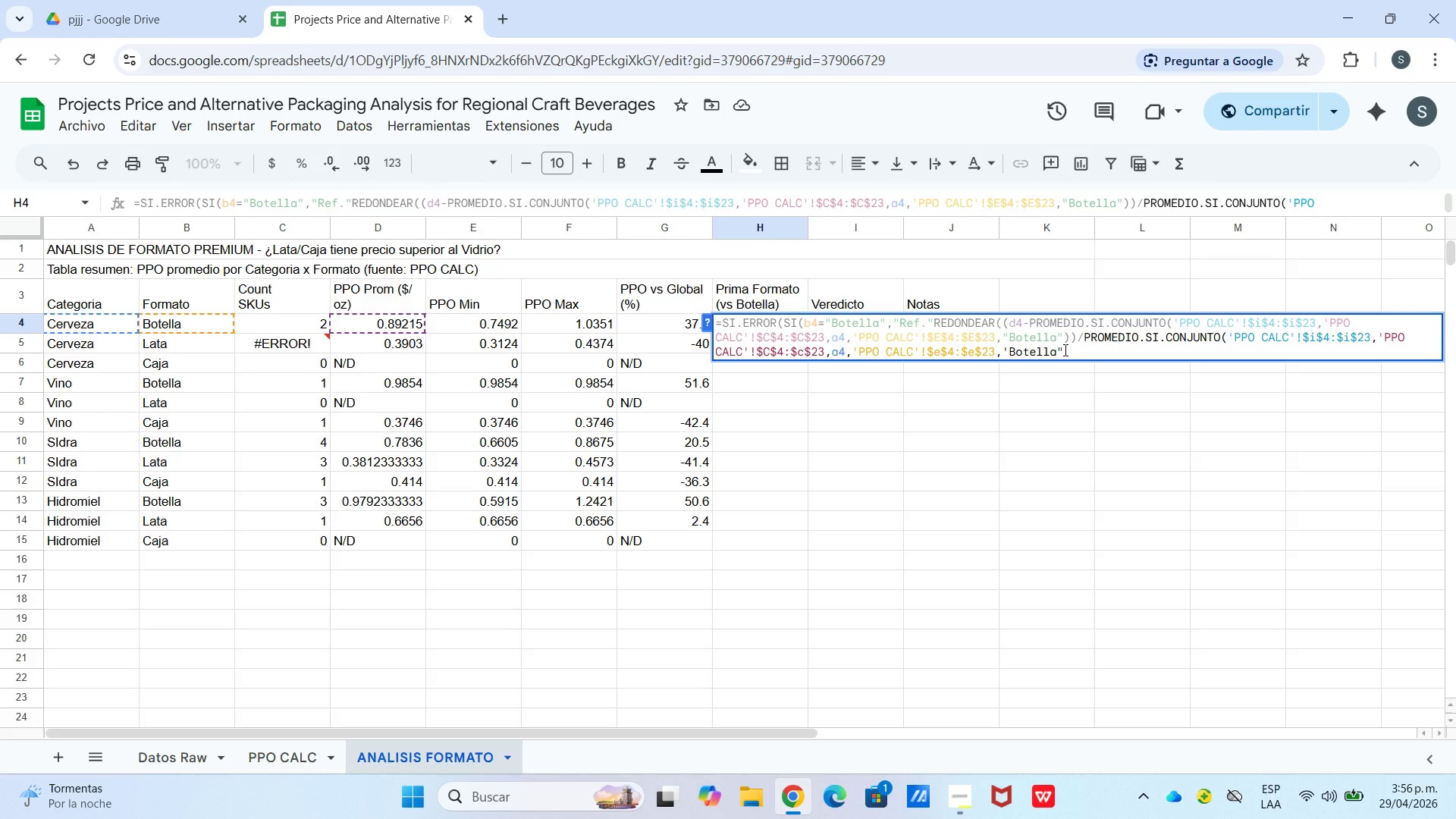 
key(ArrowLeft)
 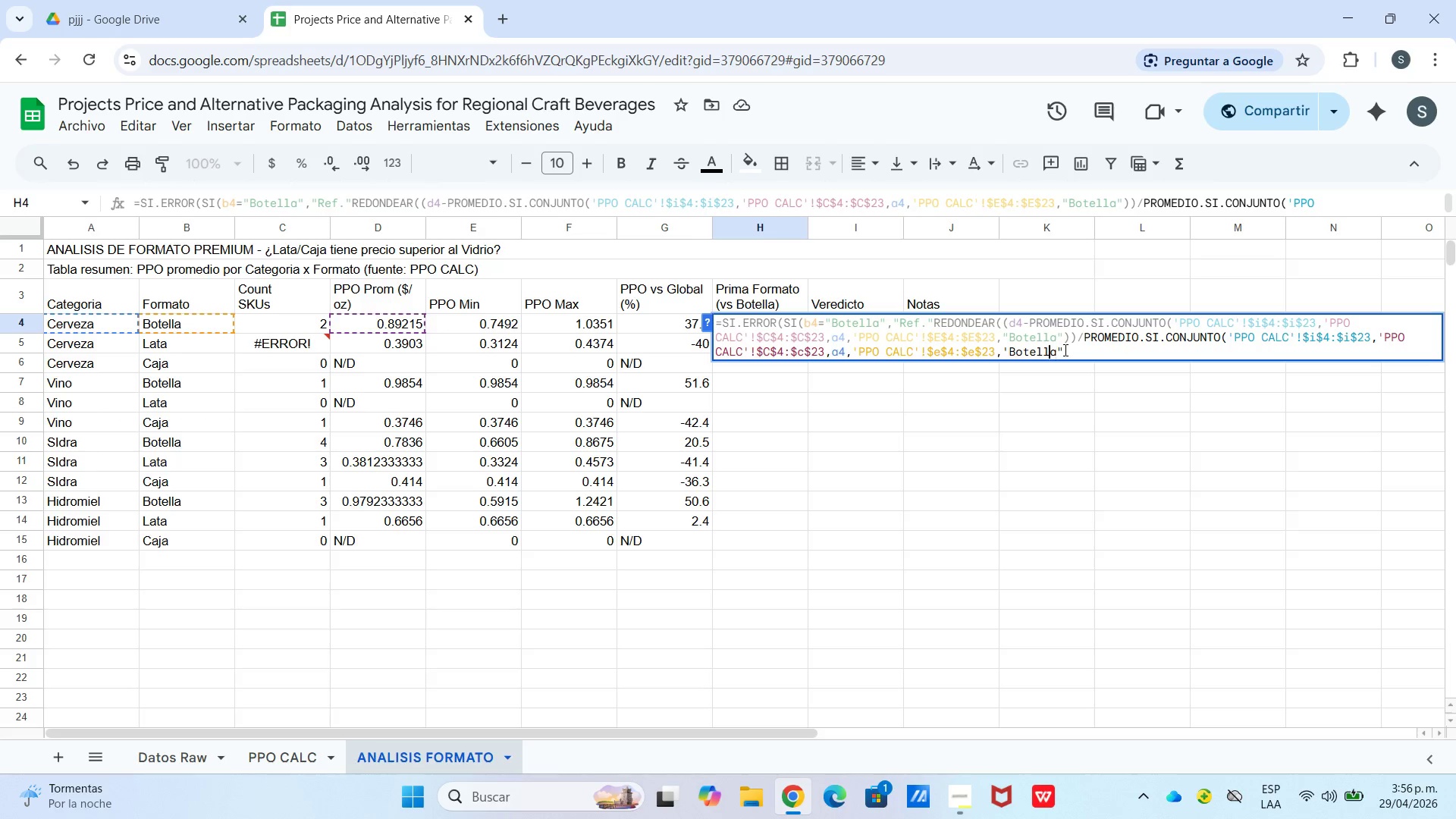 
key(ArrowLeft)
 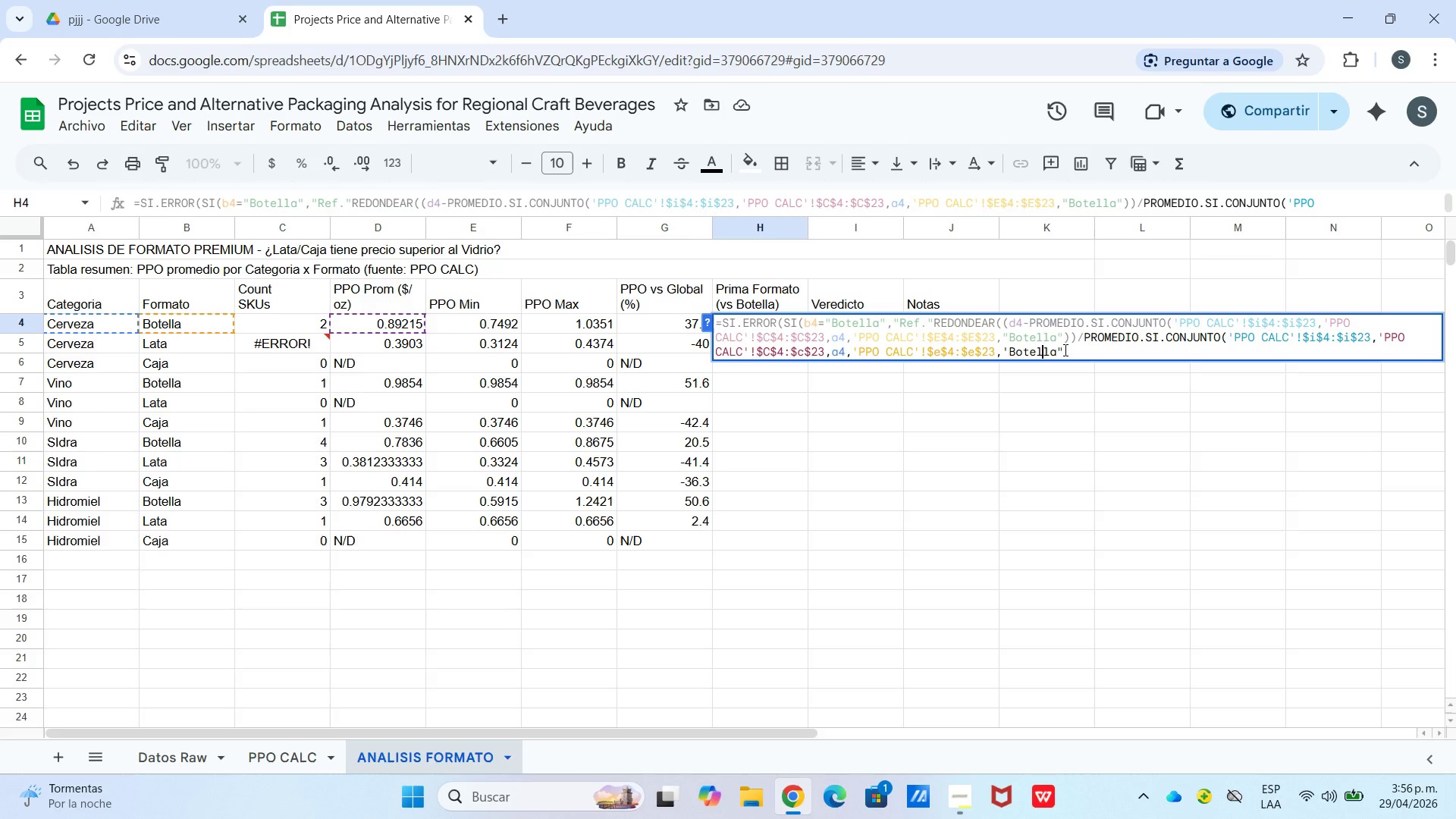 
key(ArrowLeft)
 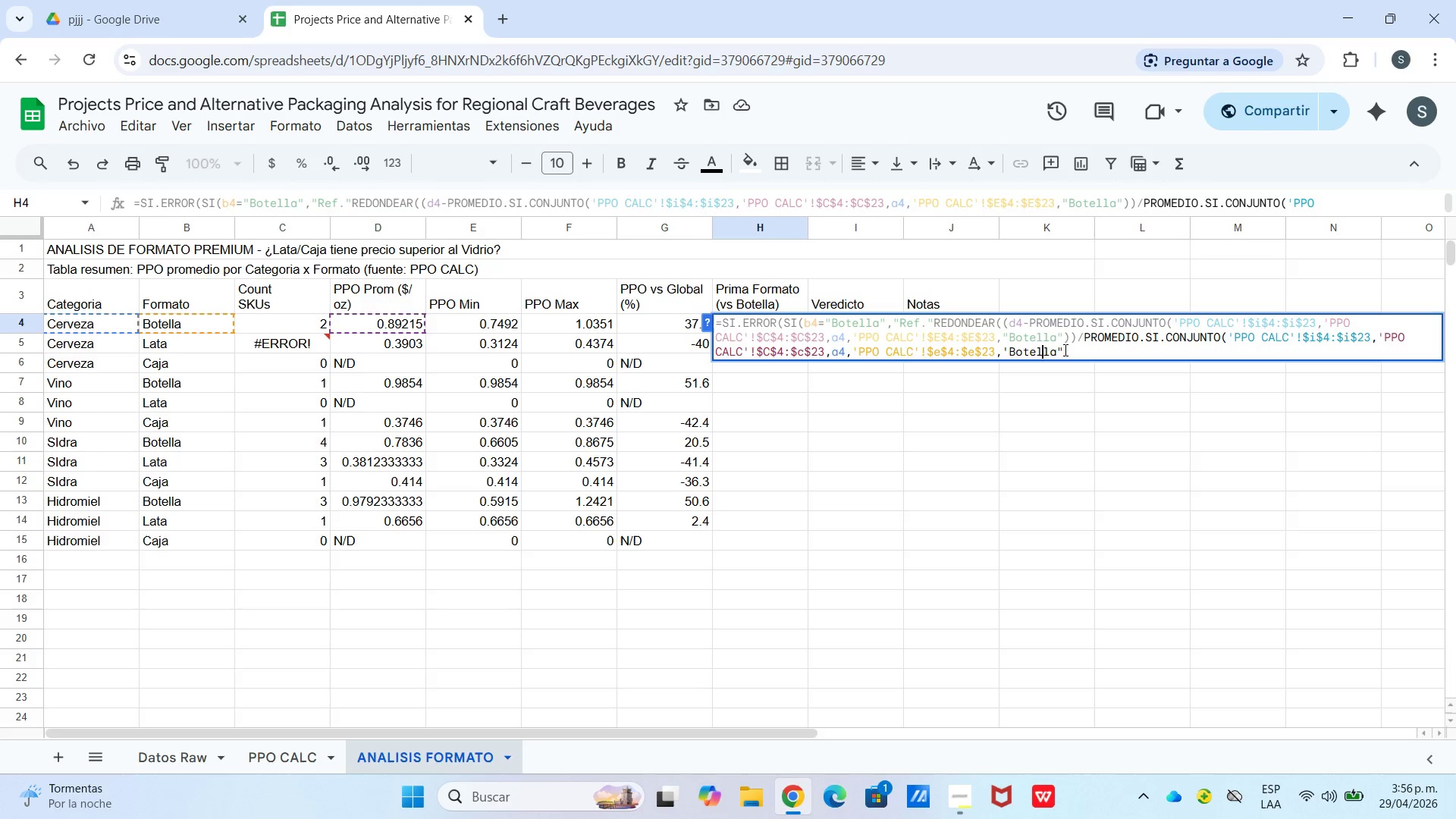 
key(ArrowLeft)
 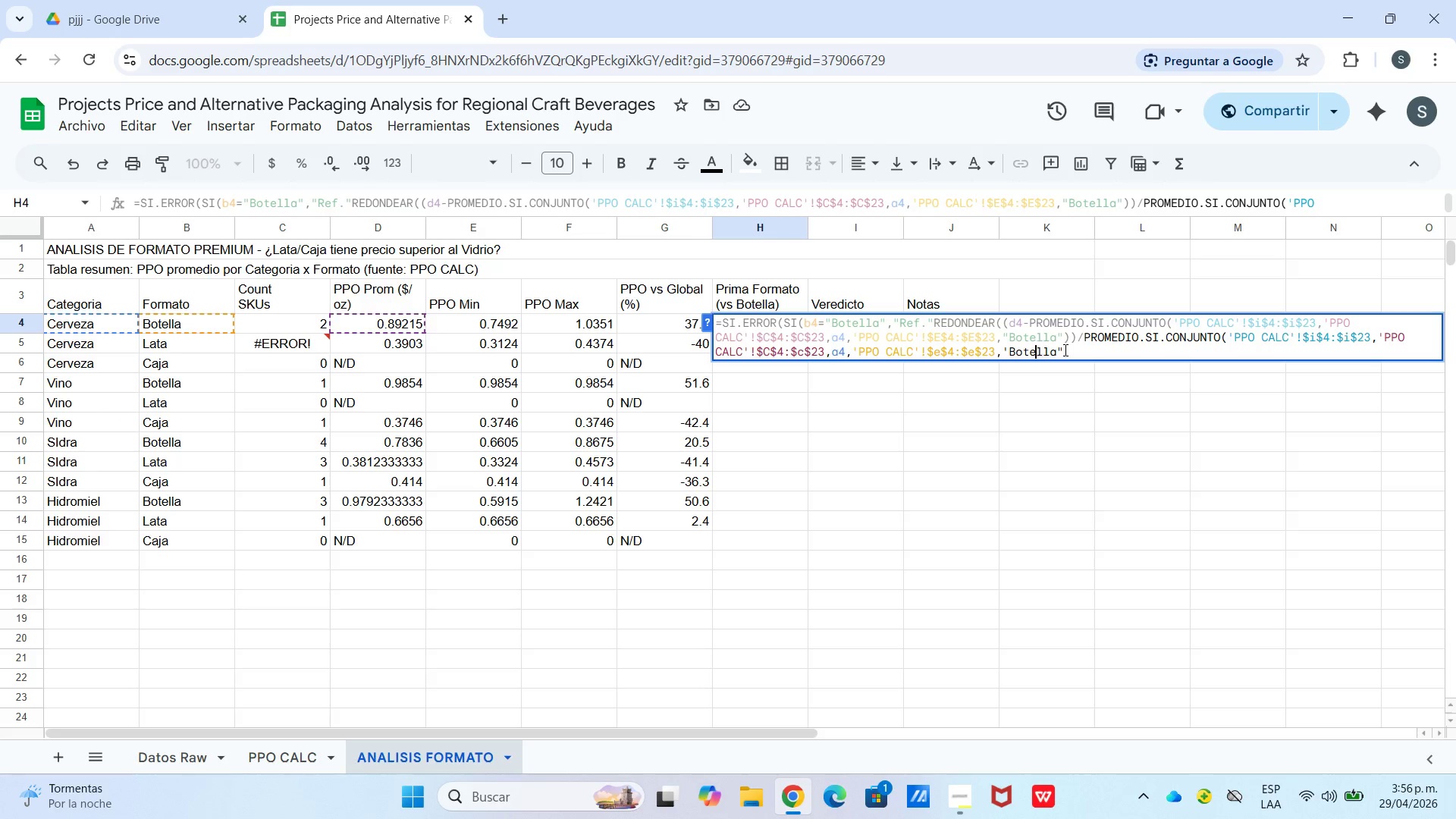 
key(ArrowLeft)
 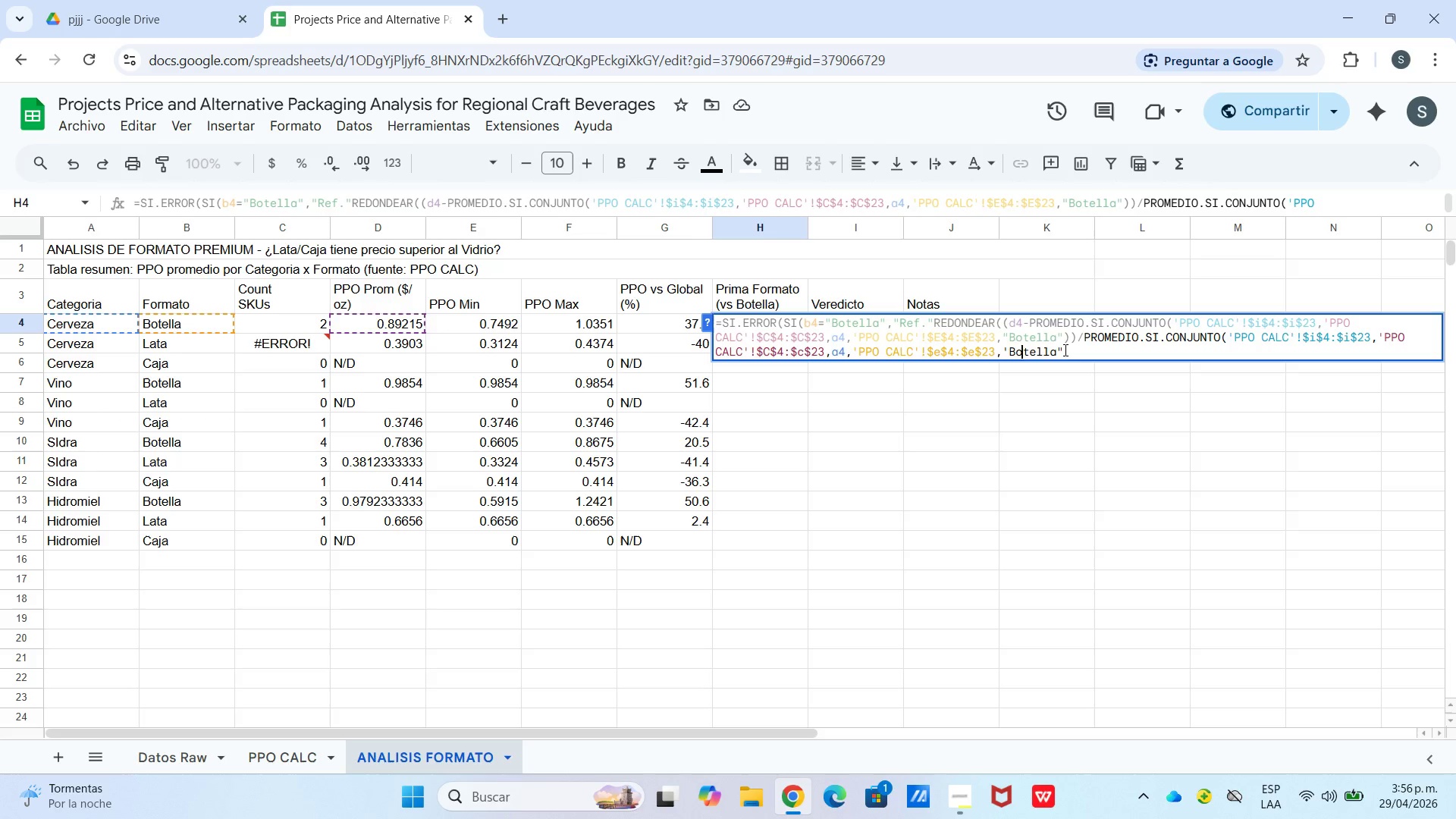 
key(ArrowLeft)
 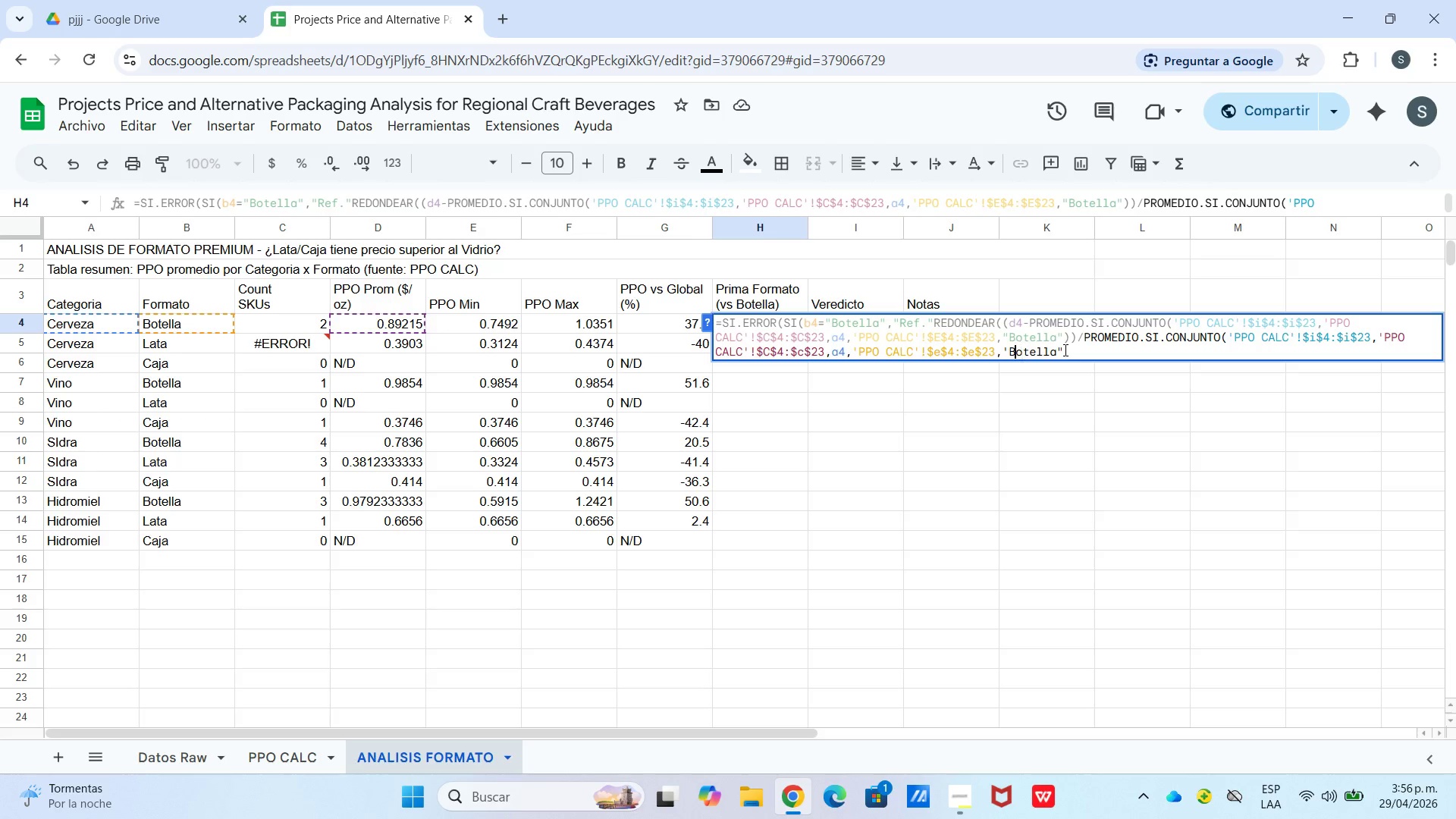 
key(ArrowLeft)
 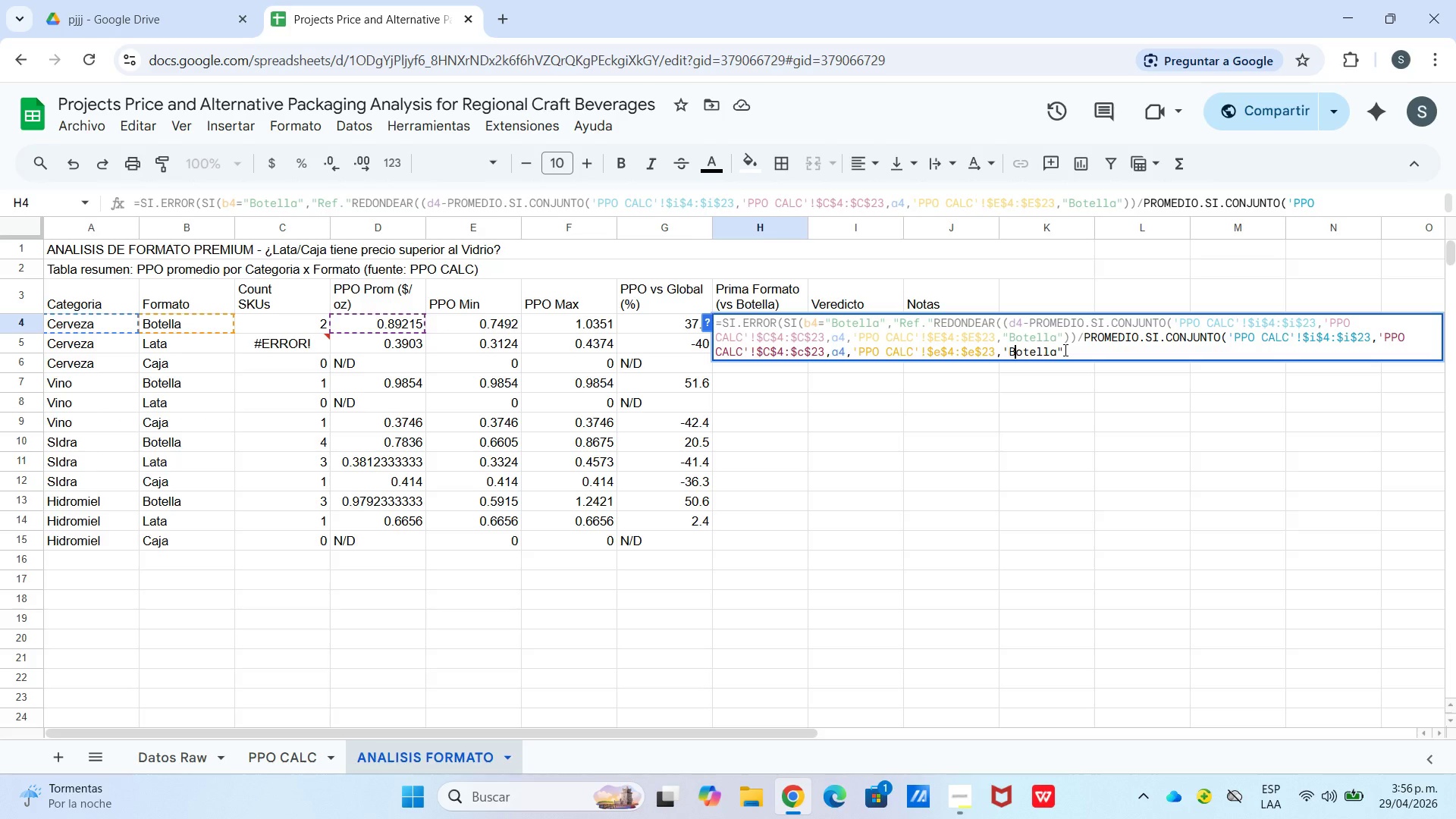 
key(ArrowLeft)
 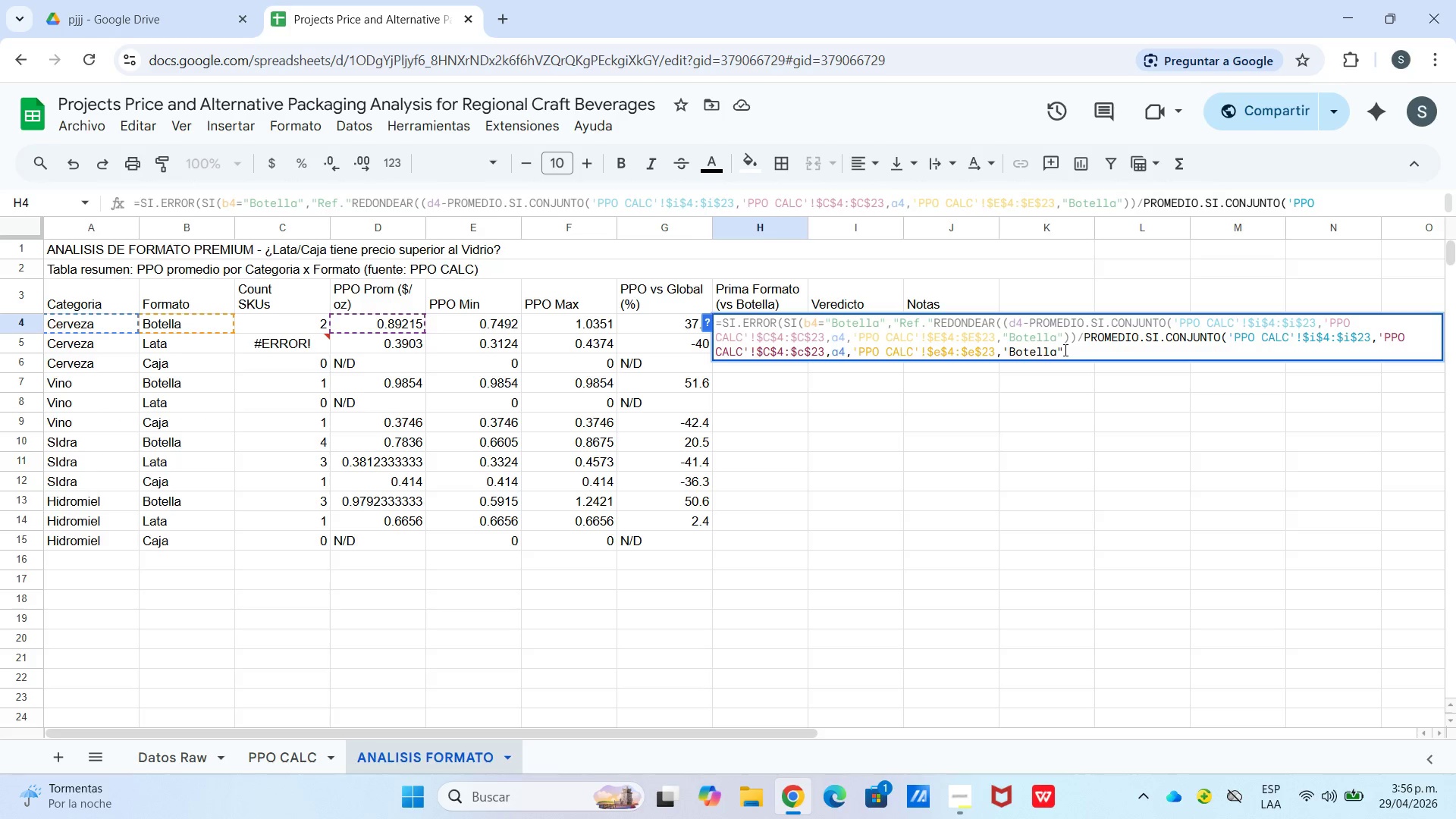 
key(Backspace)
 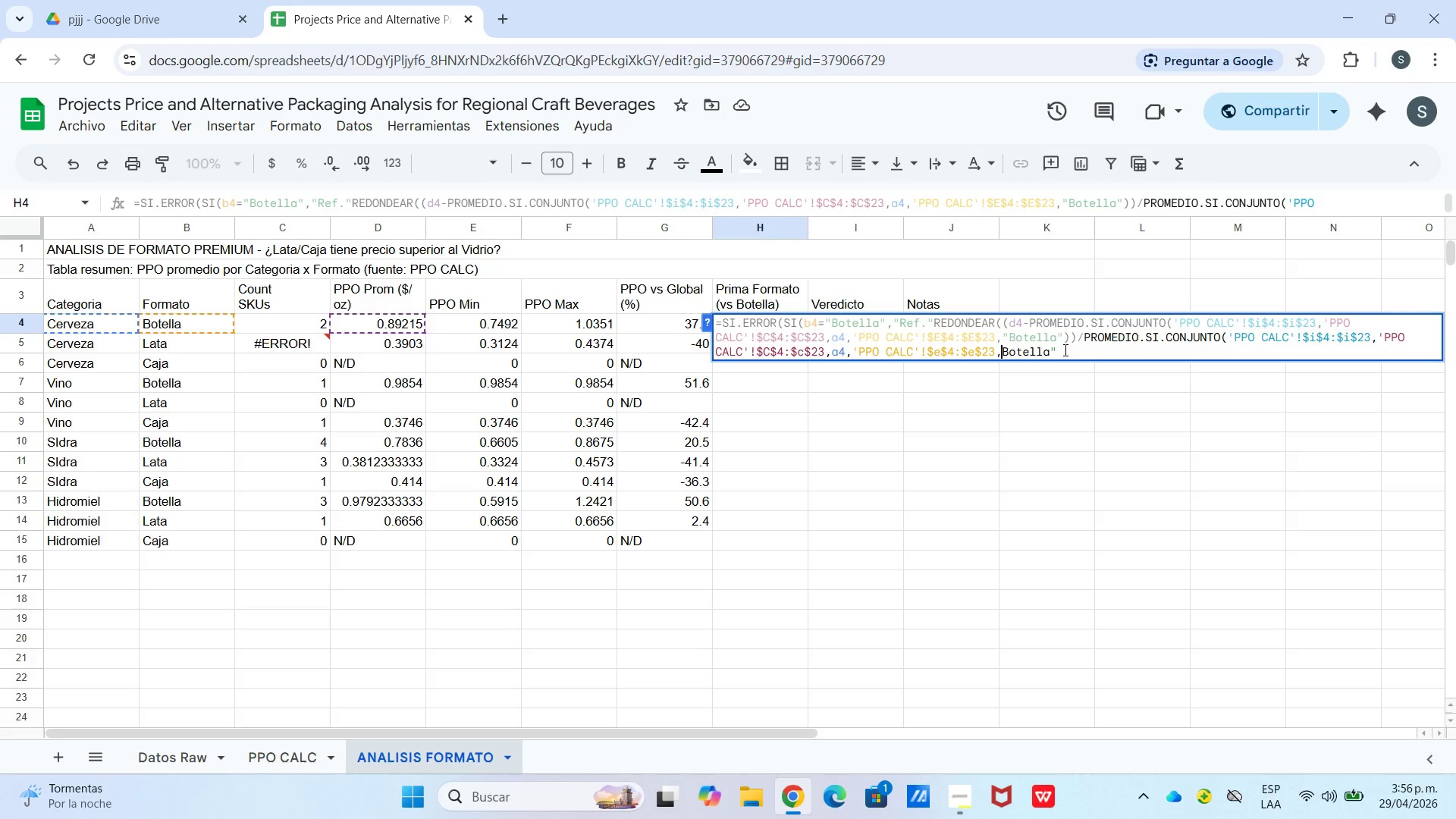 
hold_key(key=ShiftLeft, duration=0.73)
 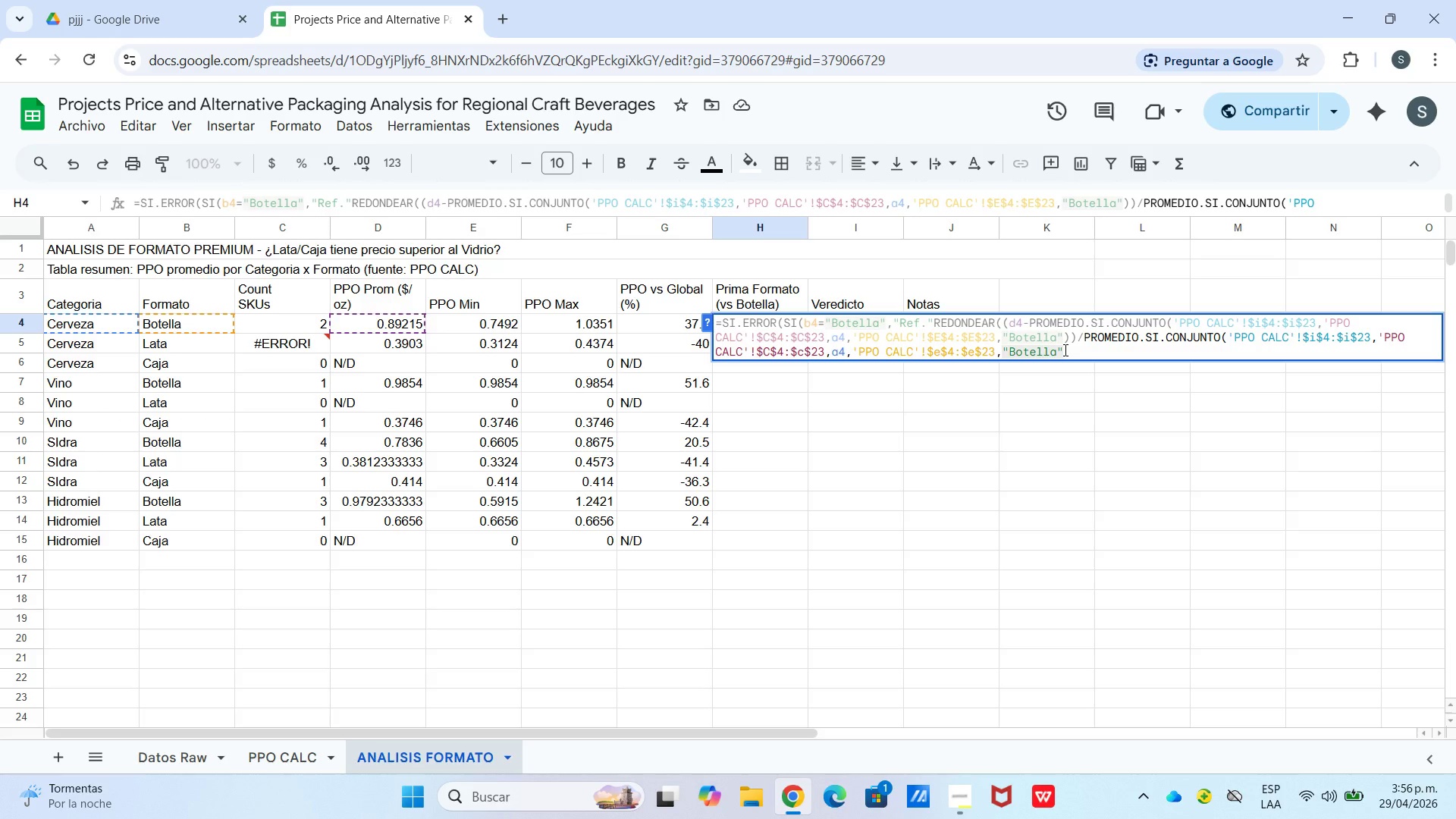 
key(2)
 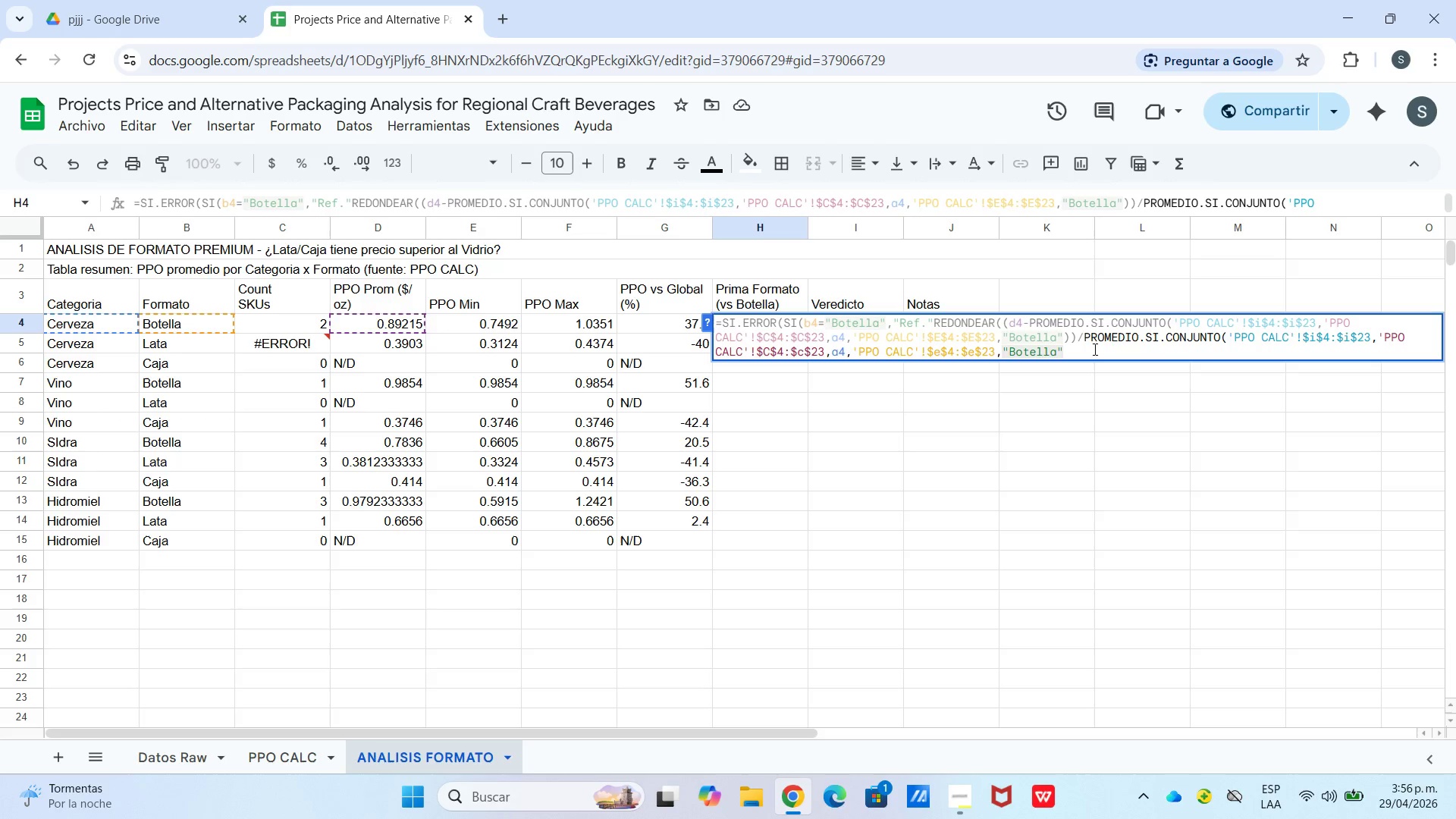 
left_click([1097, 351])
 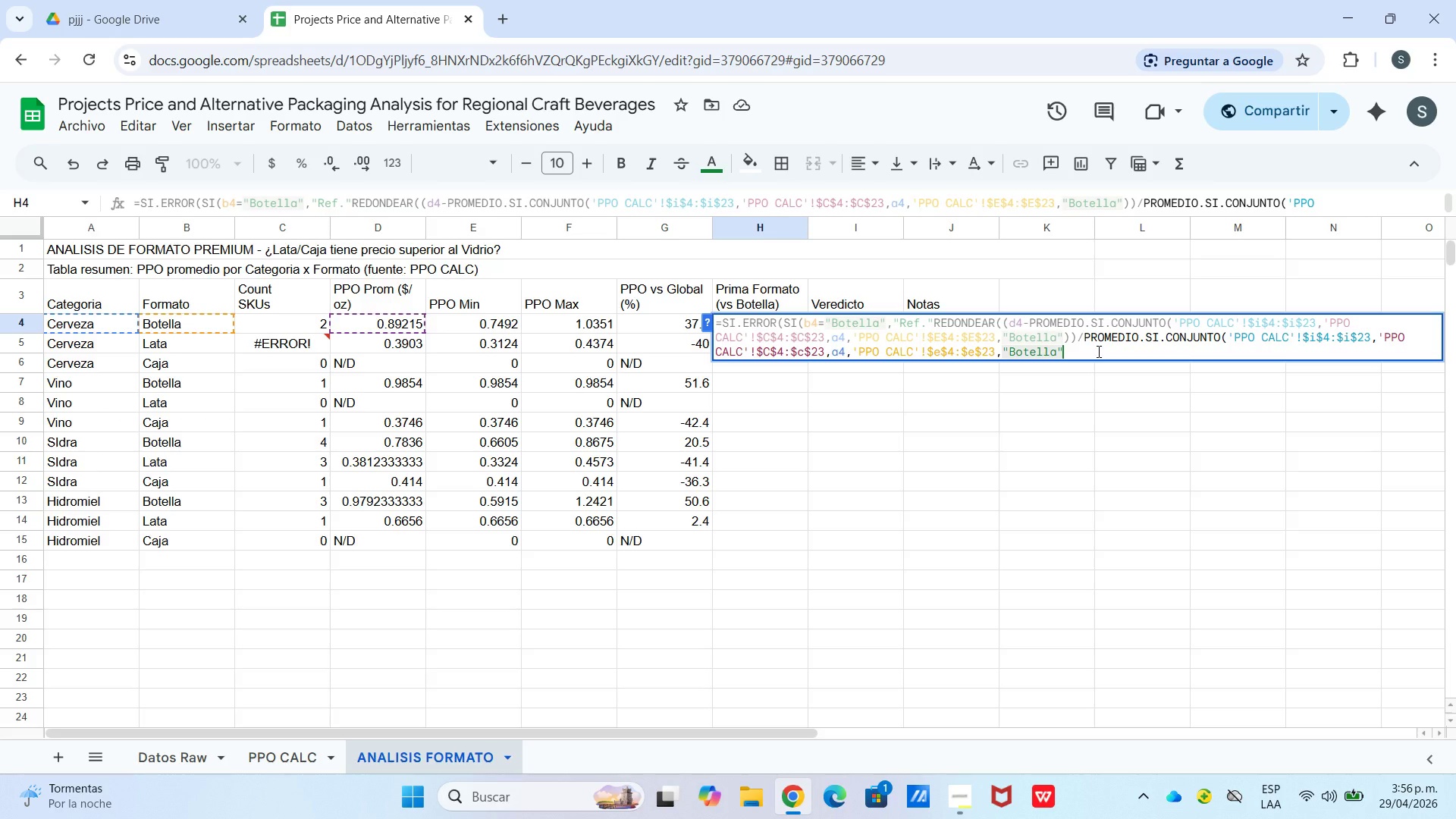 
key(Shift+9)
 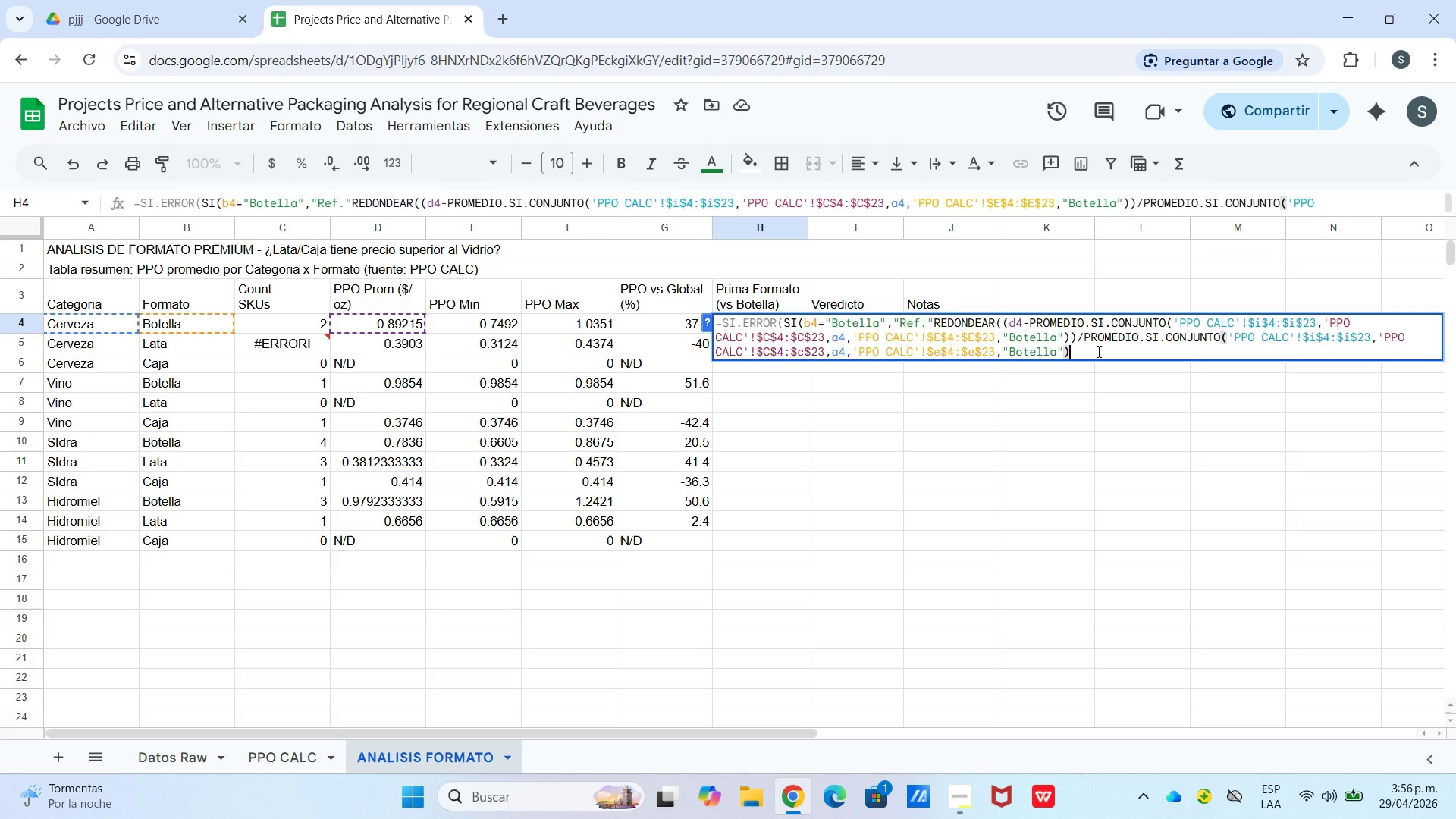 
type(*100,1(()
 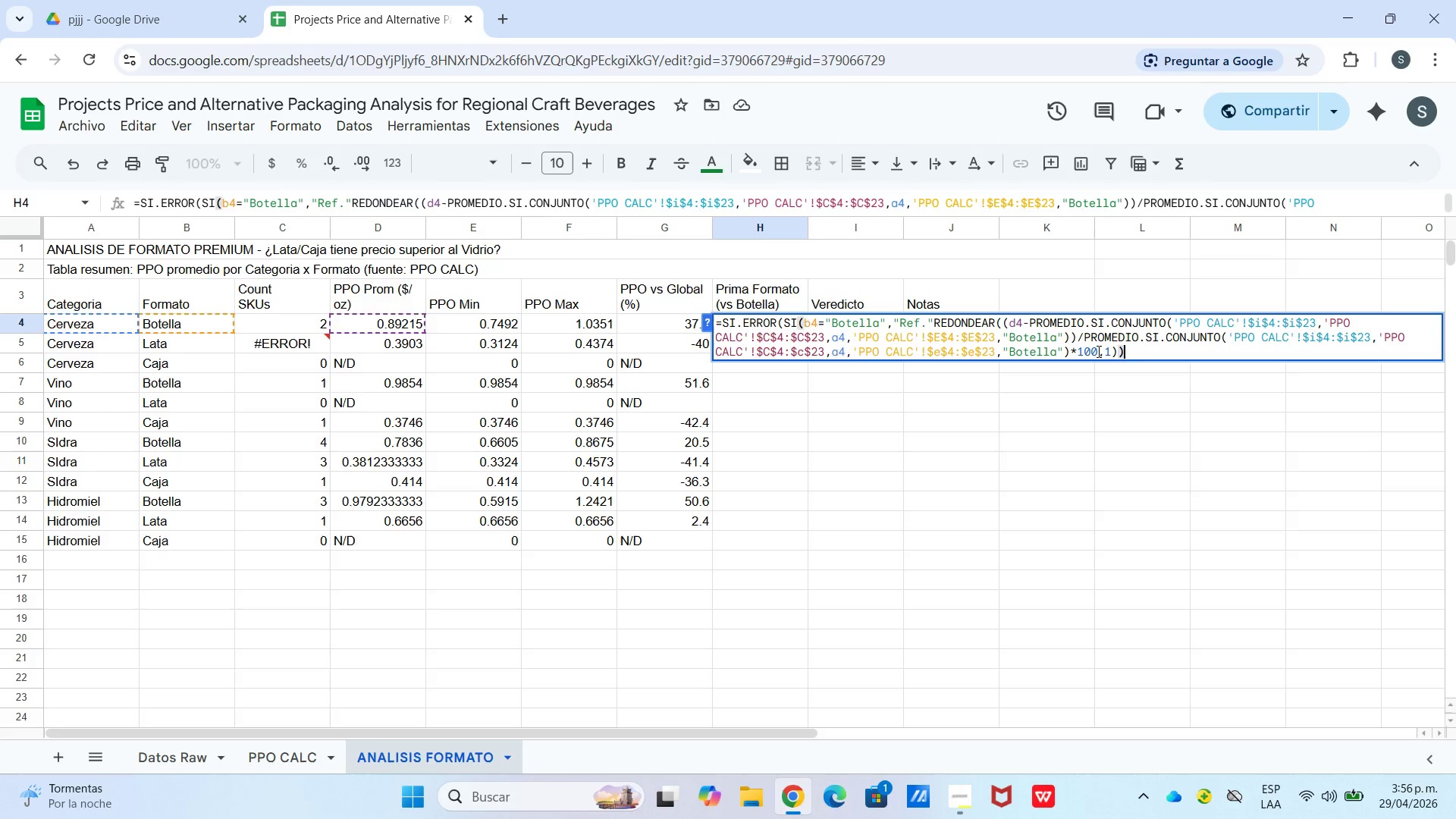 
wait(5.47)
 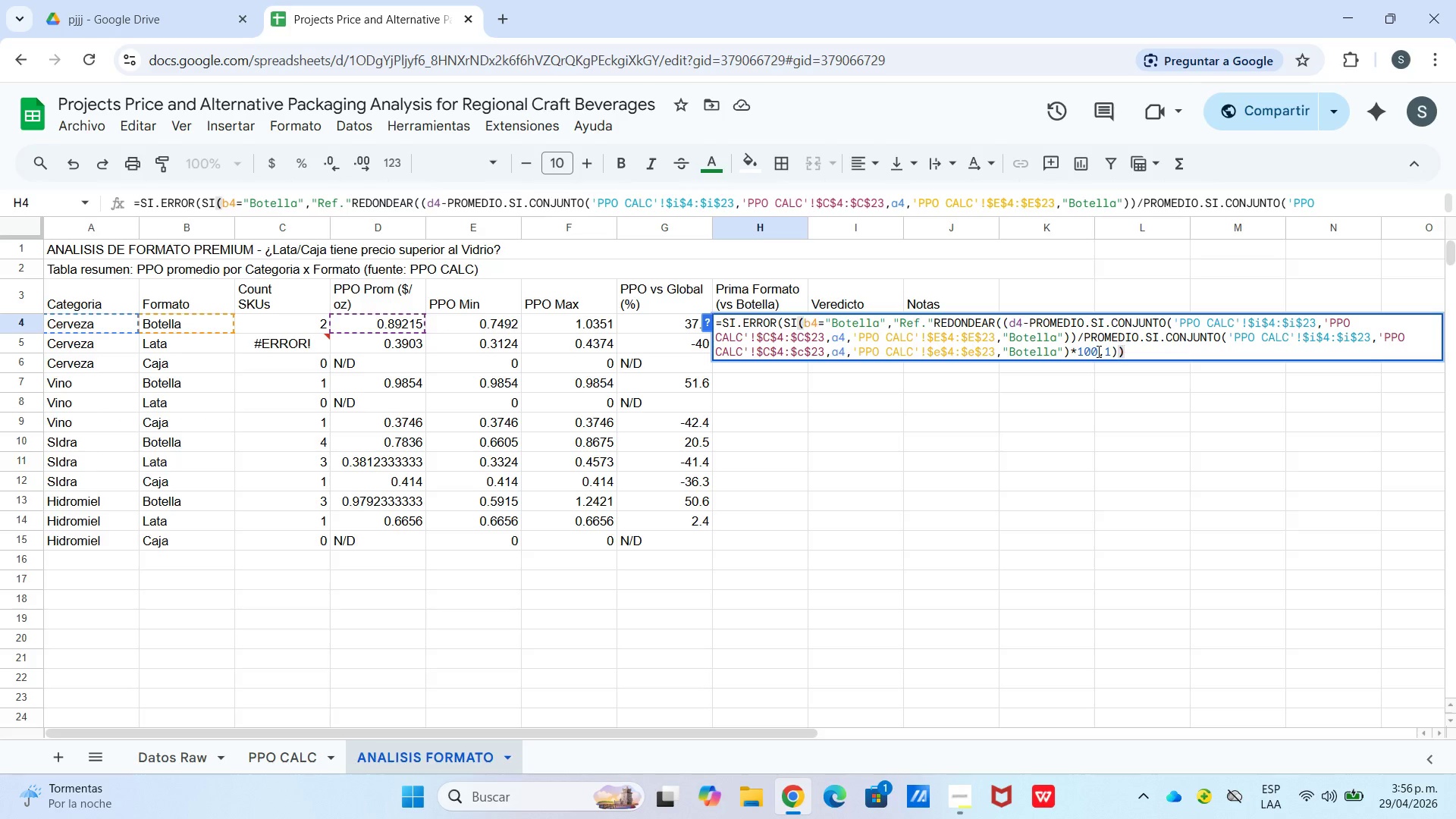 
type(,@N&D@()
 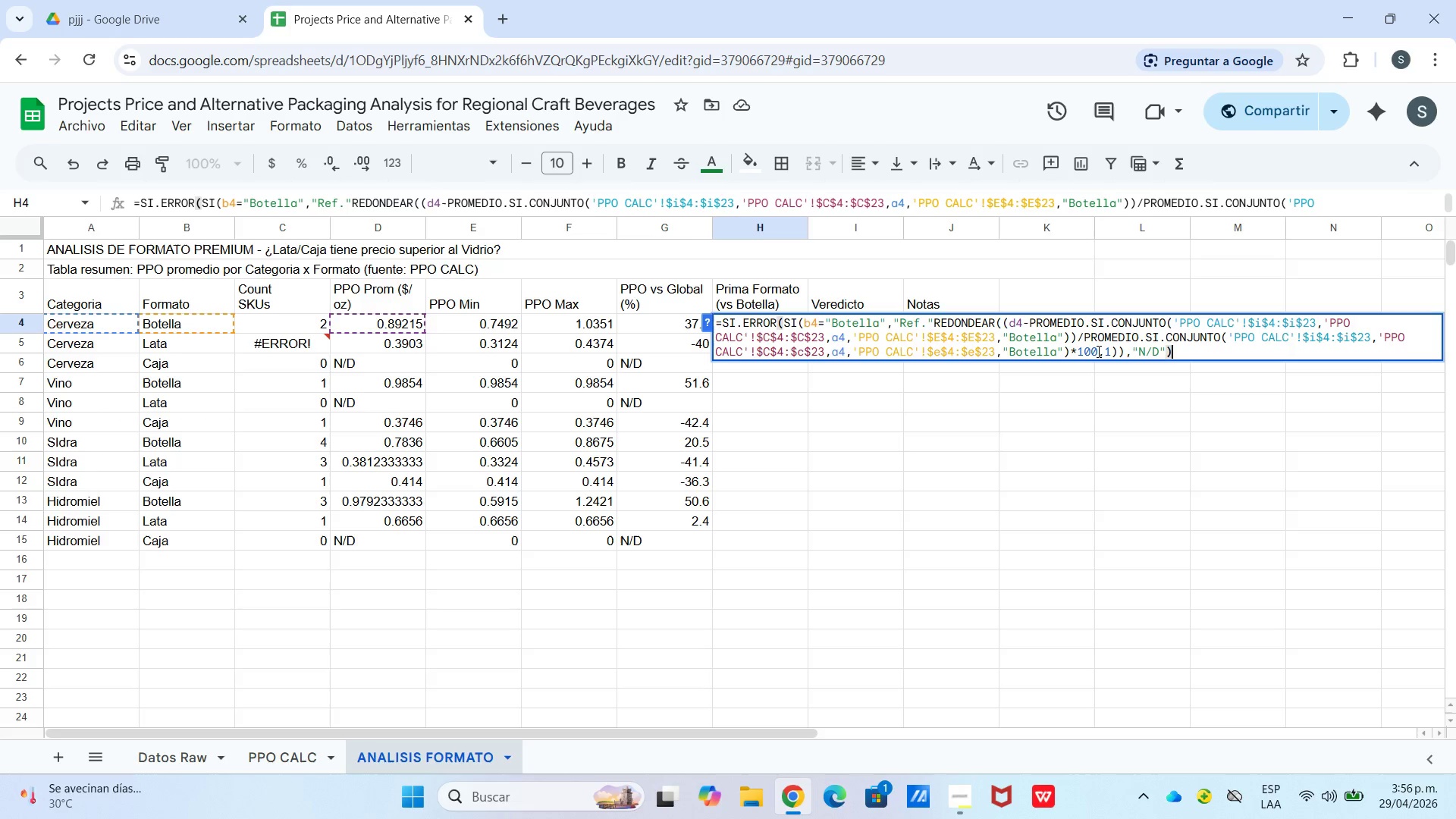 
key(Enter)
 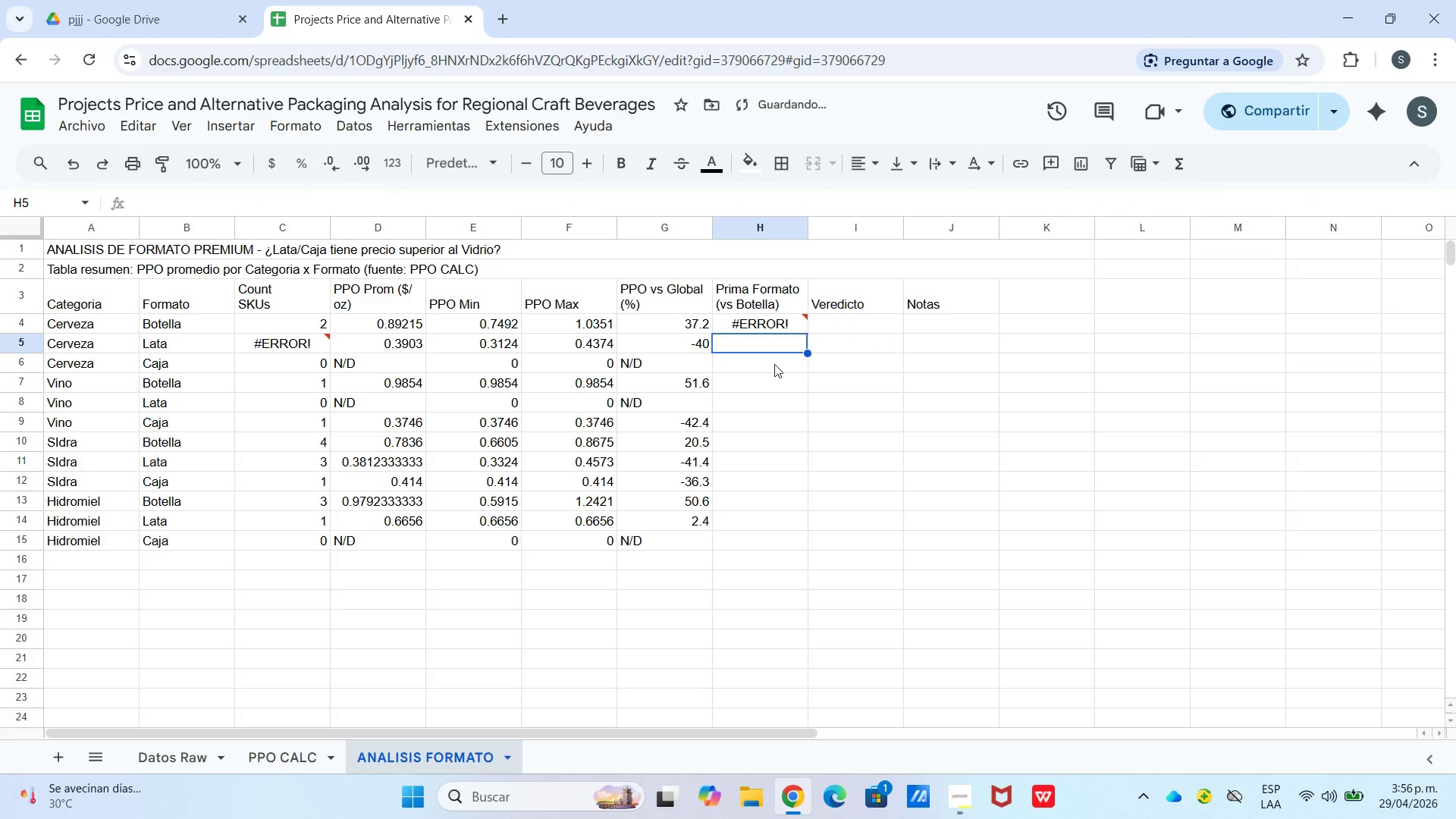 
left_click([771, 326])
 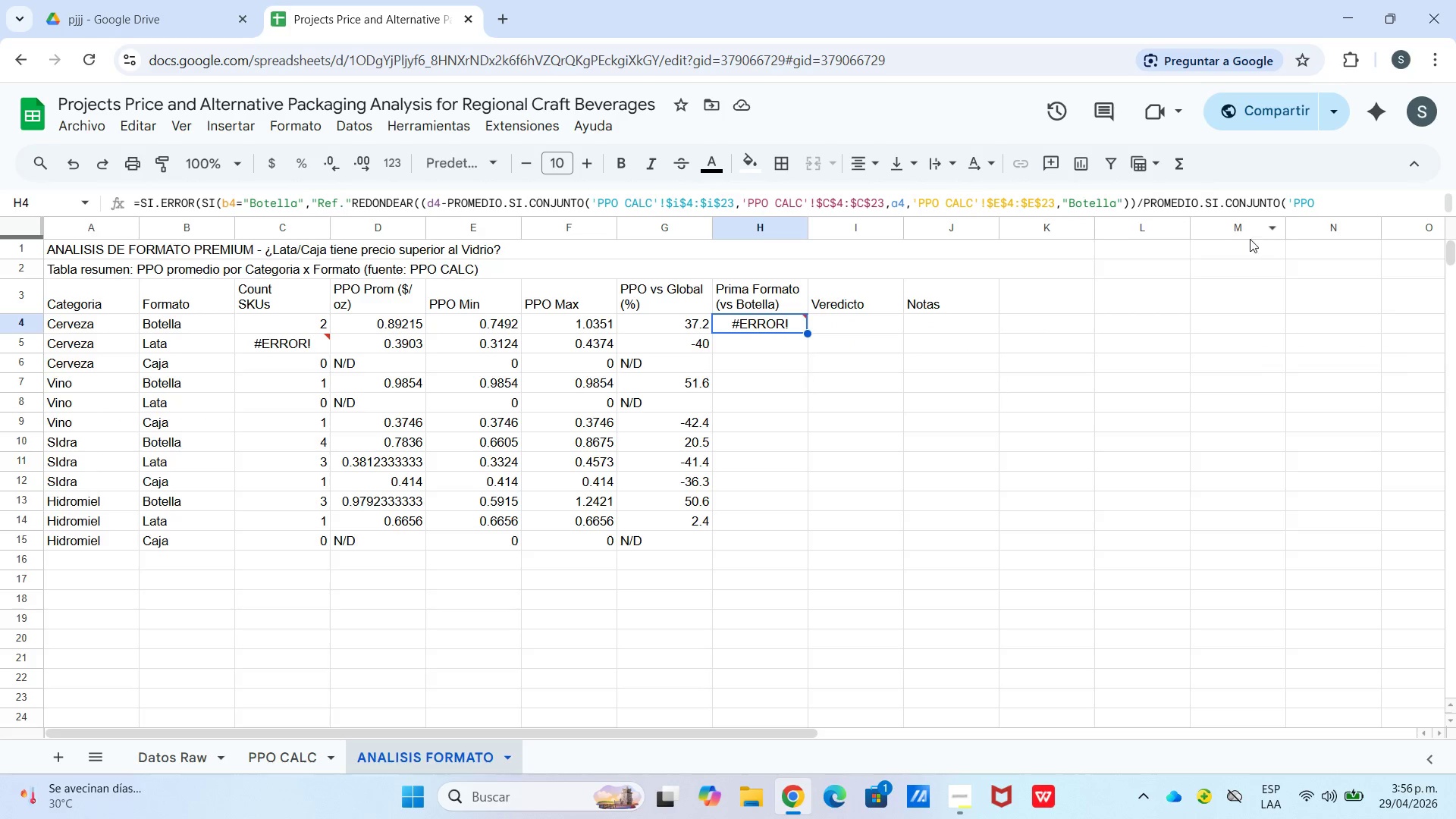 
wait(6.92)
 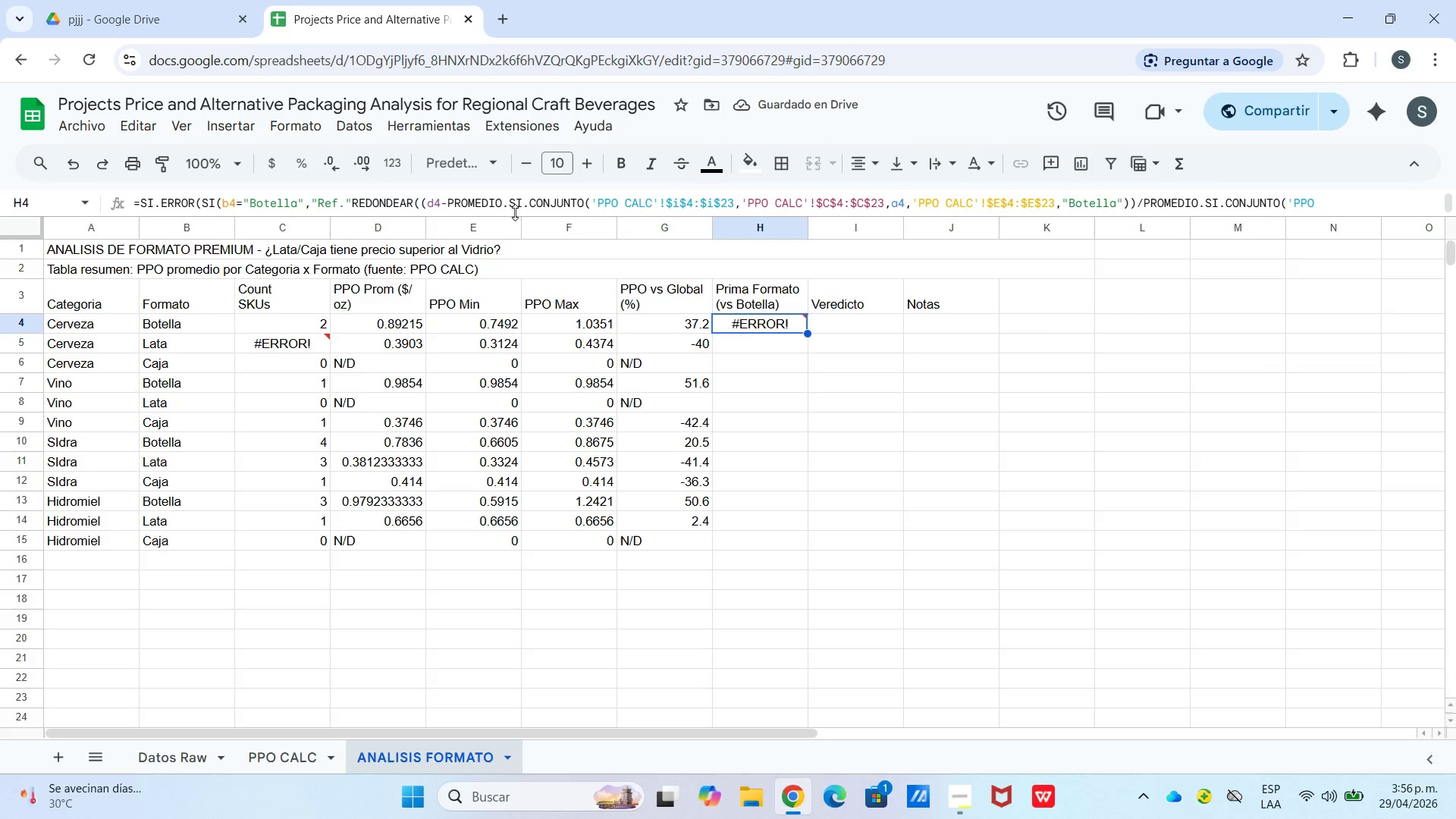 
double_click([1354, 199])
 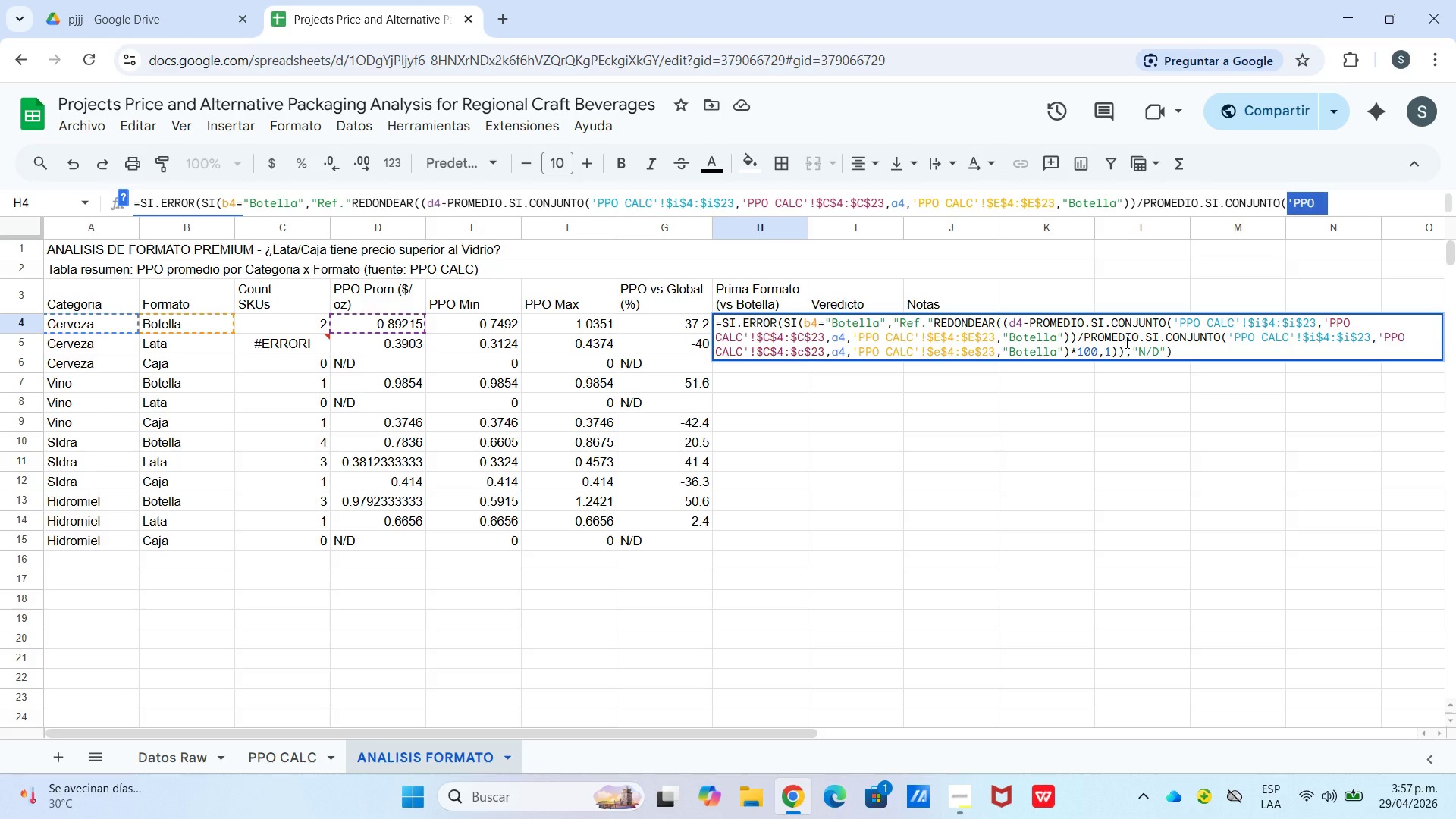 
wait(33.94)
 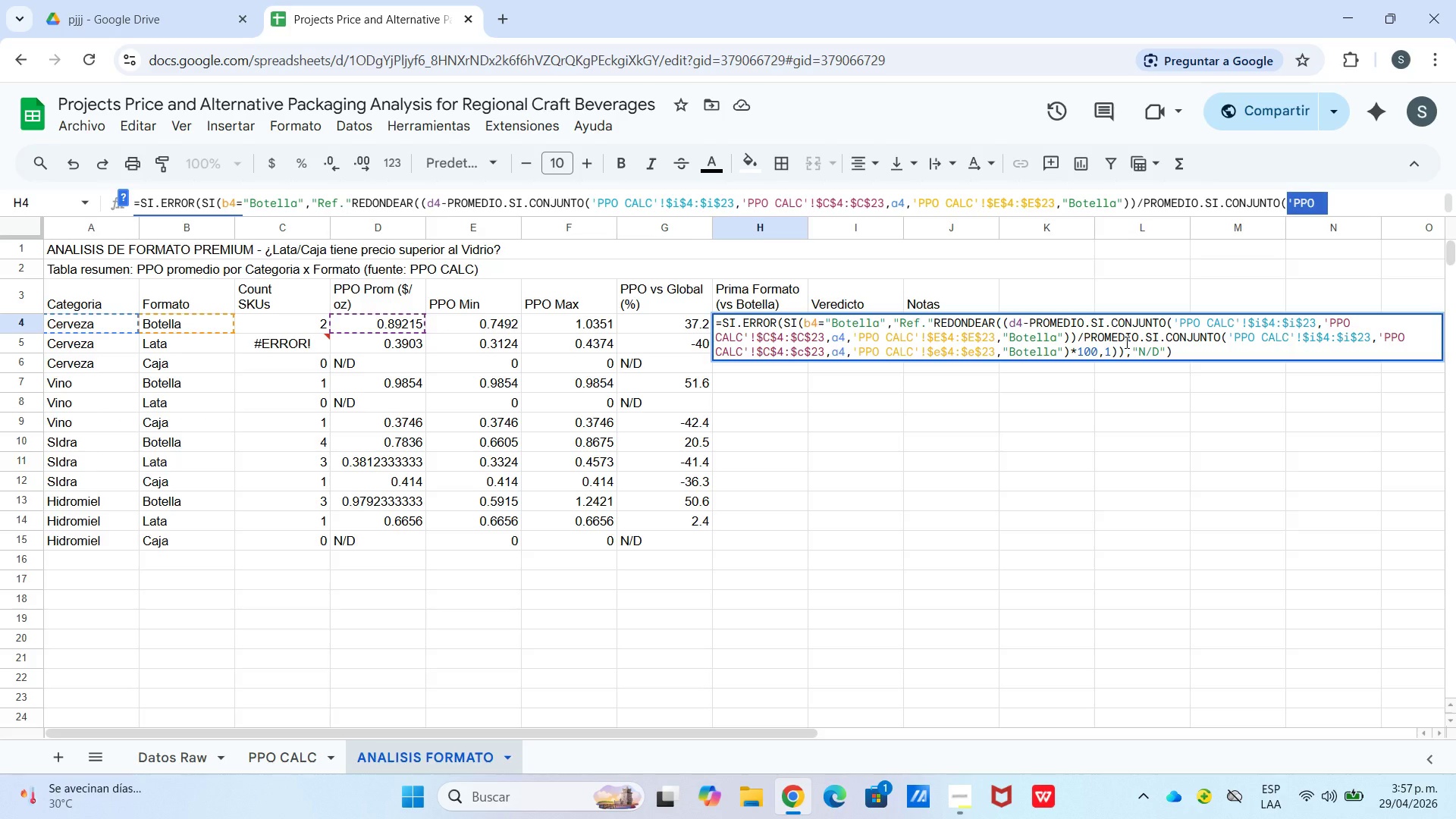 
left_click([934, 320])
 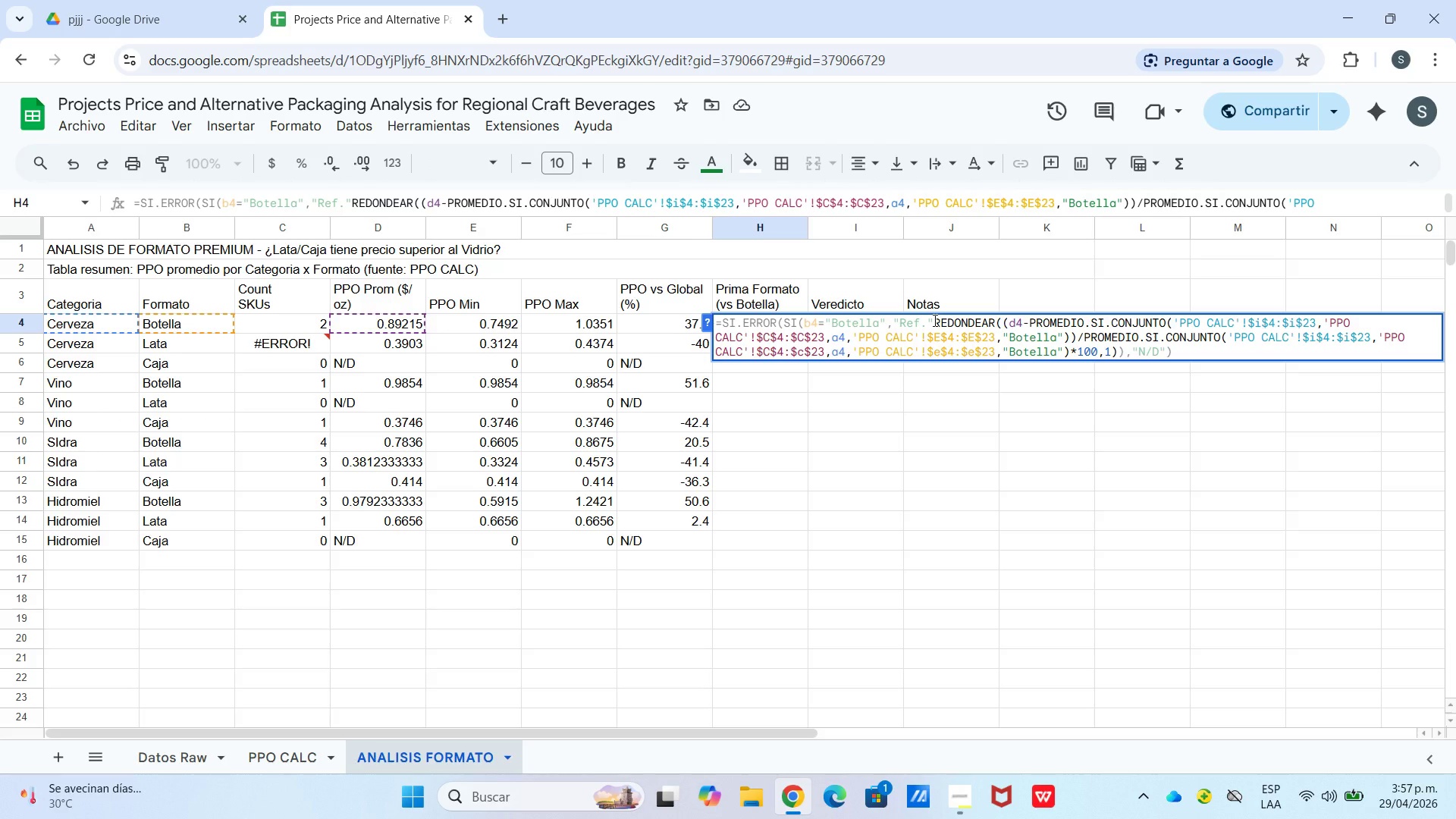 
key(Comma)
 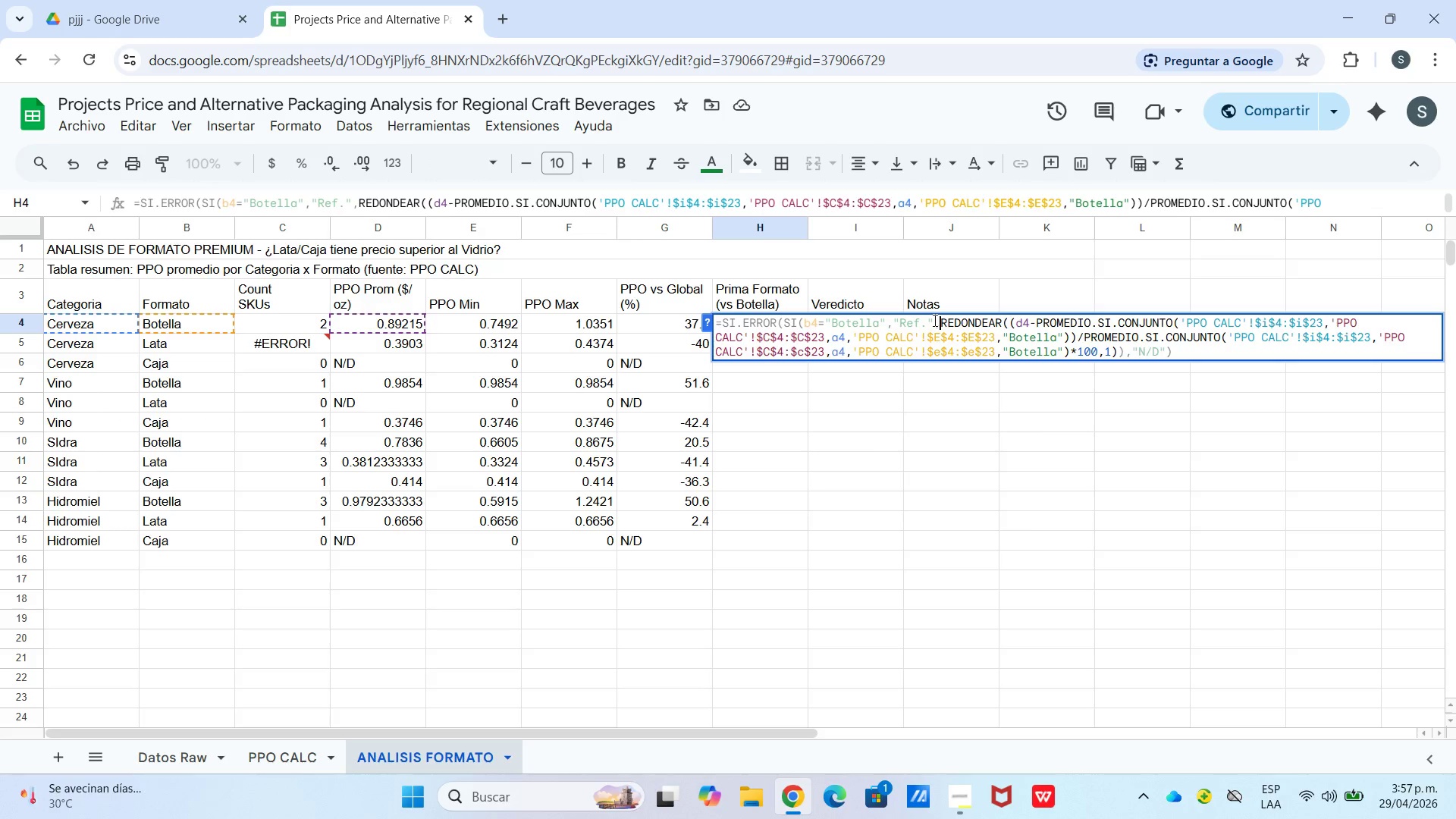 
key(Enter)
 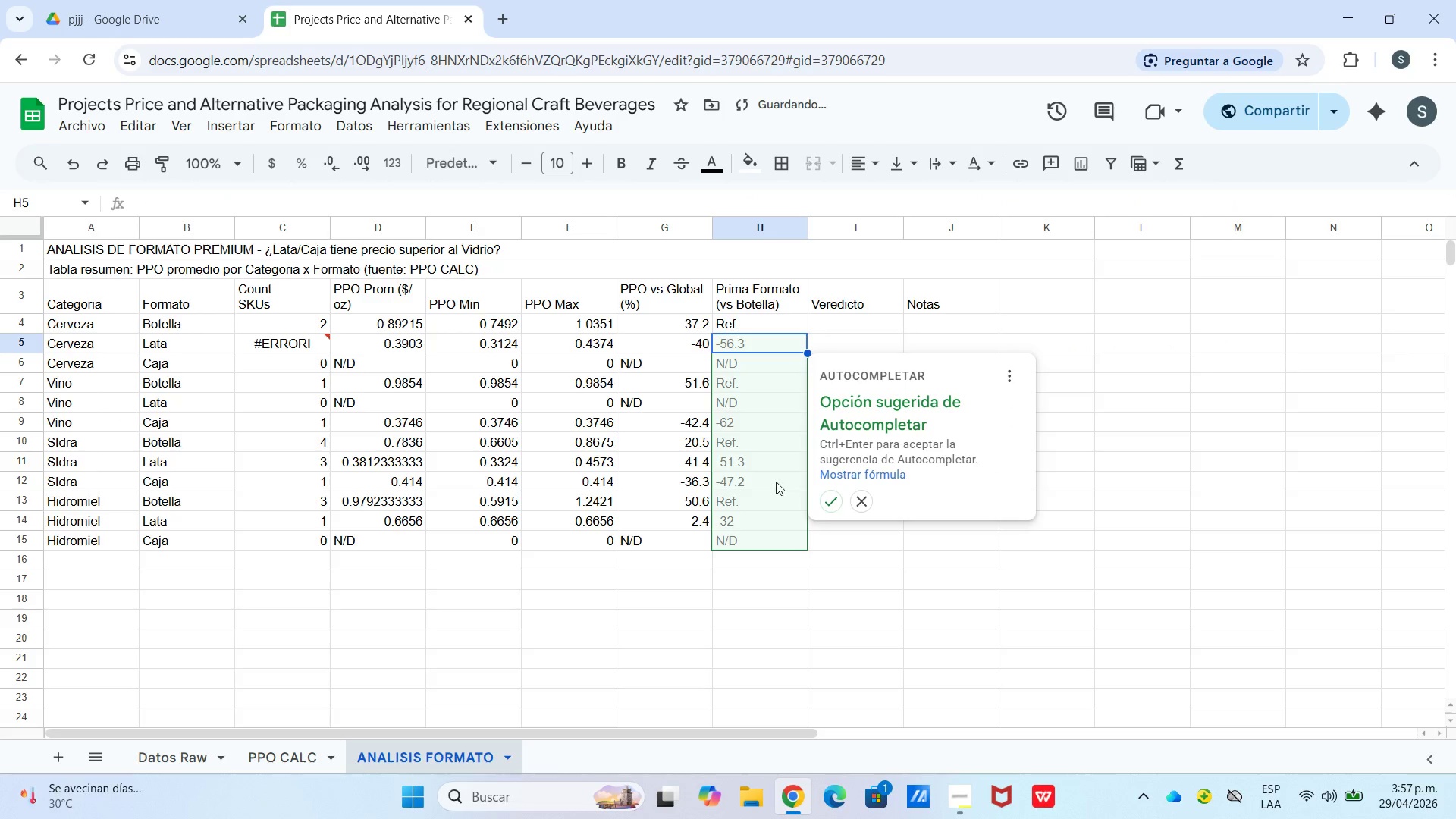 
left_click([833, 498])
 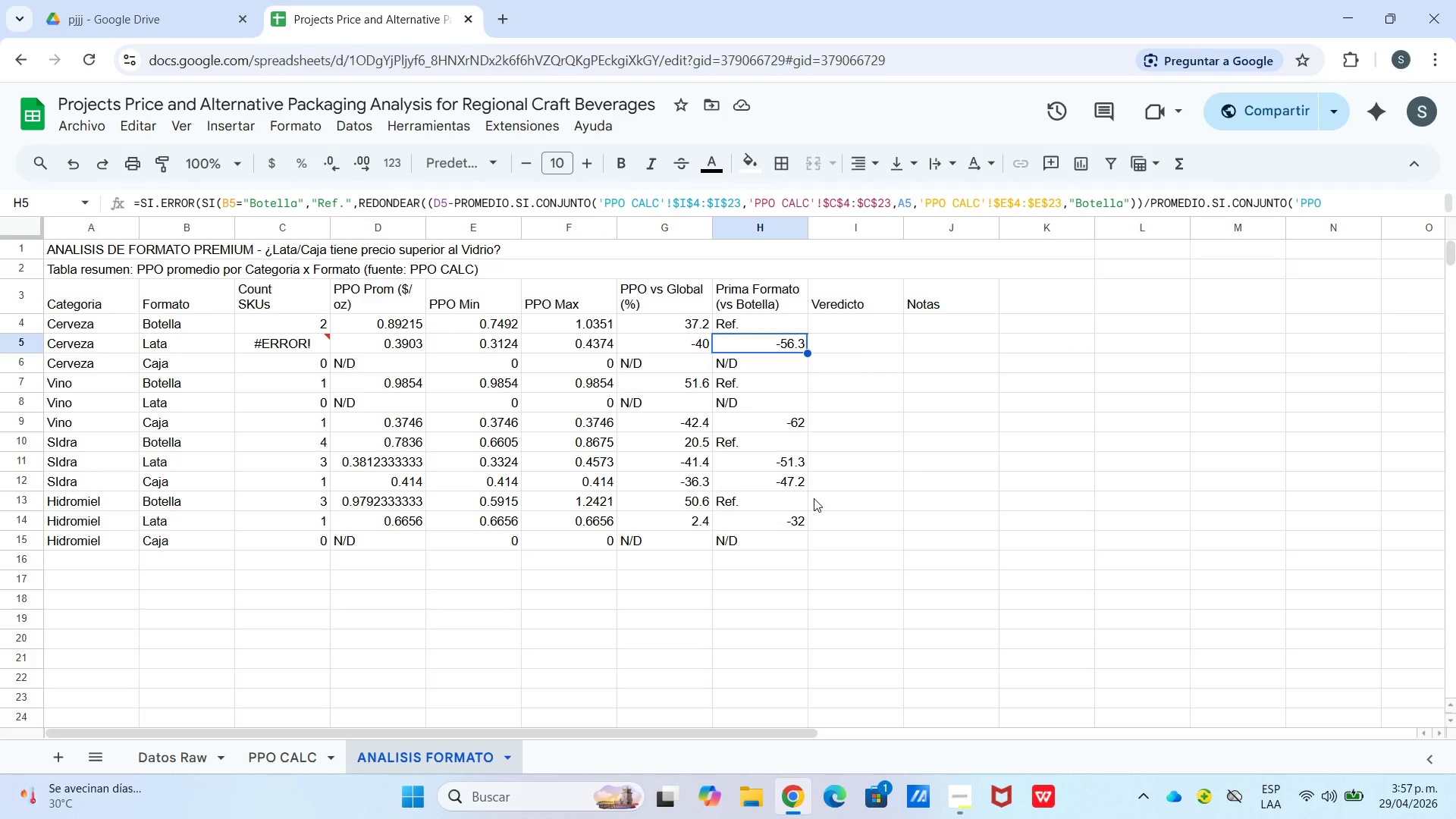 
wait(14.05)
 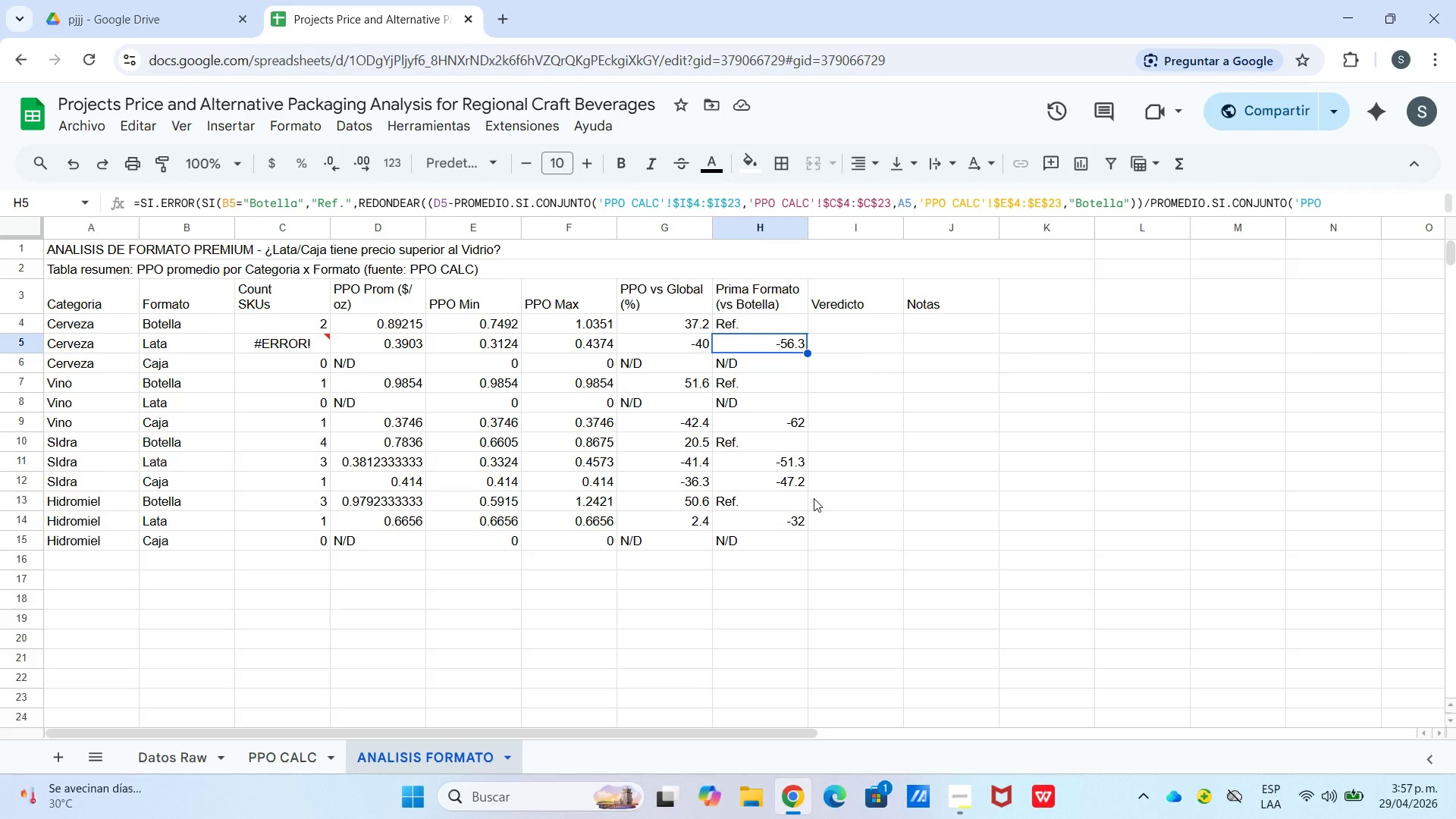 
key(Shift+0)
 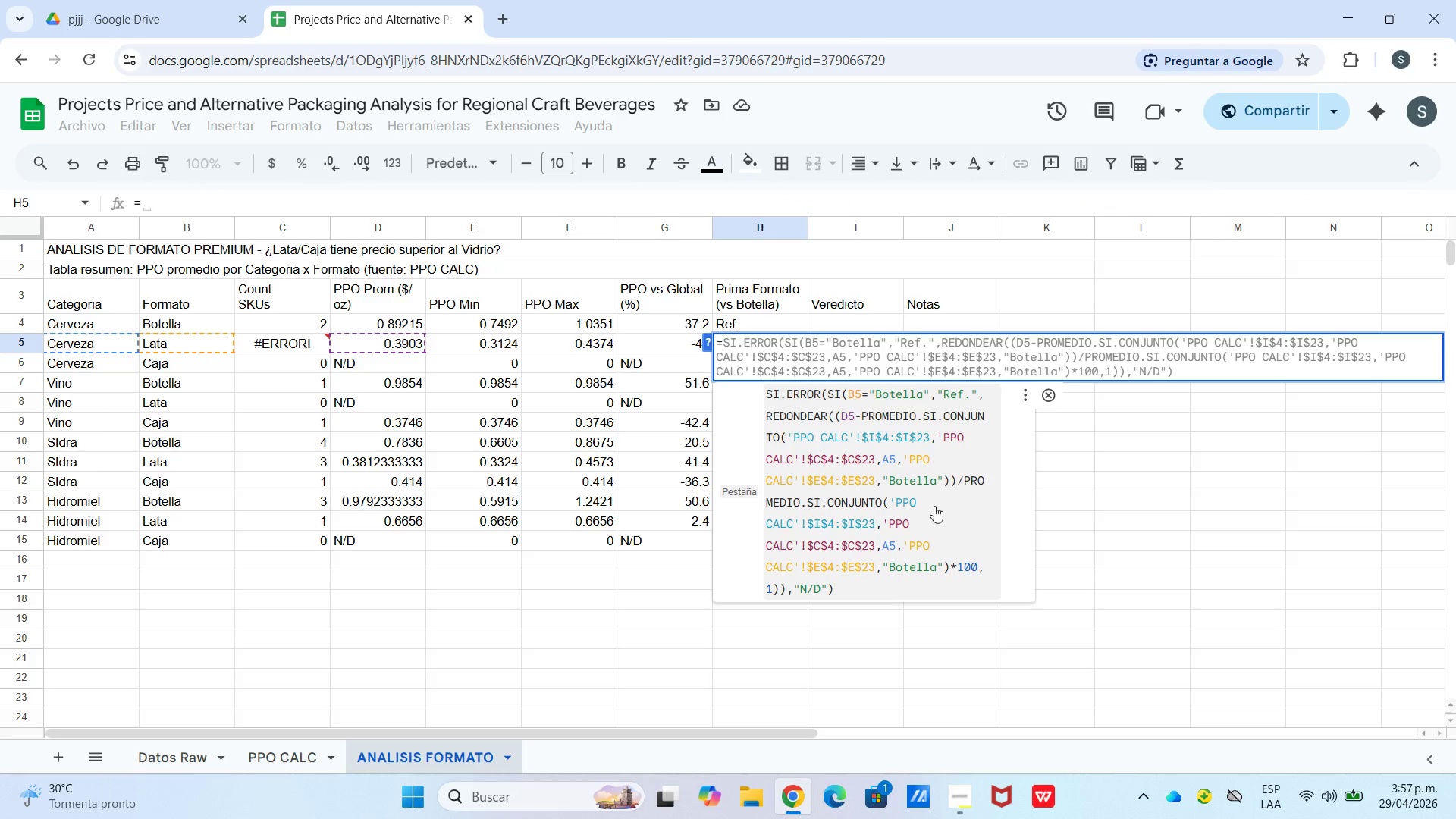 
left_click([1215, 571])
 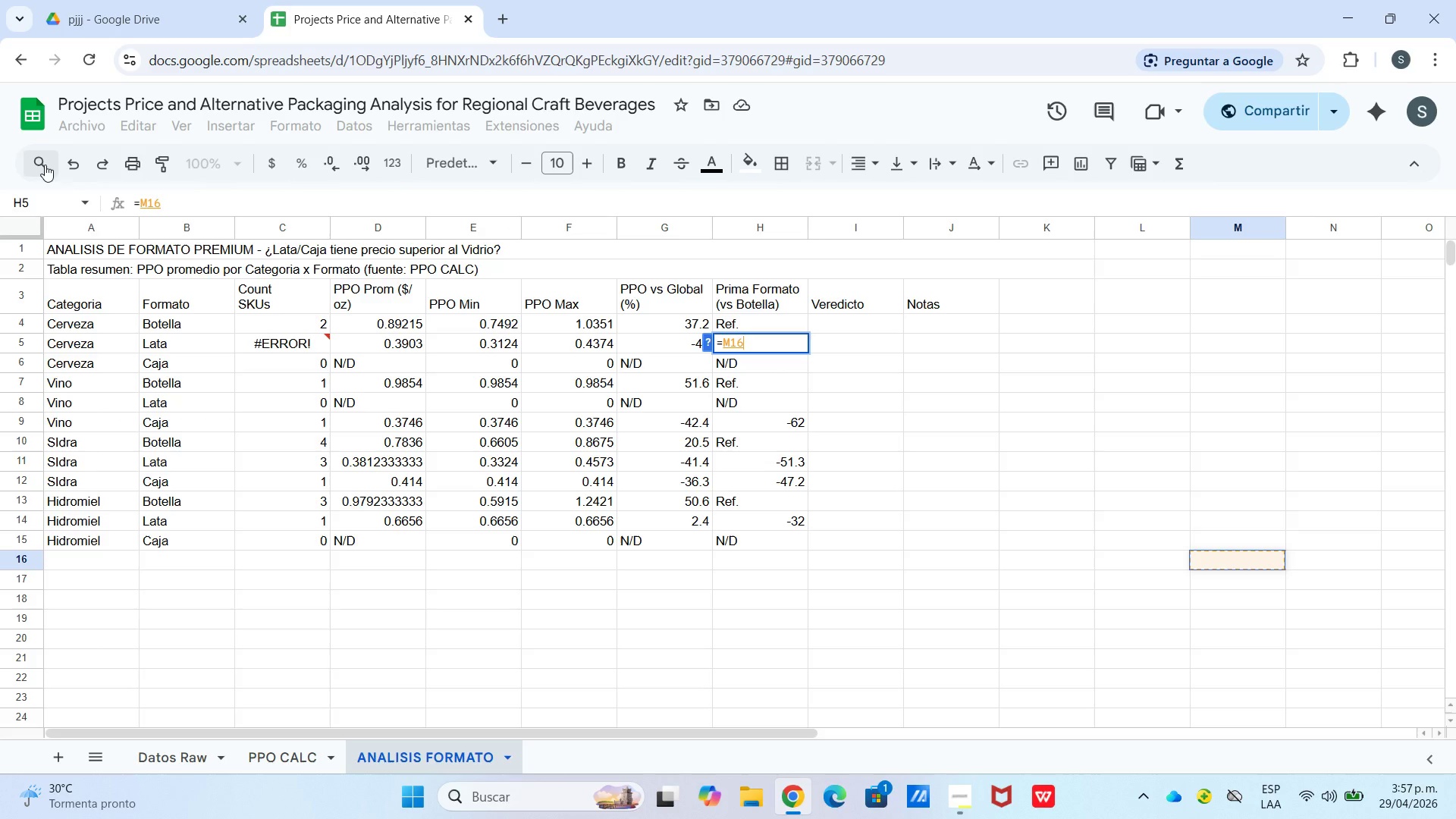 
left_click([59, 164])
 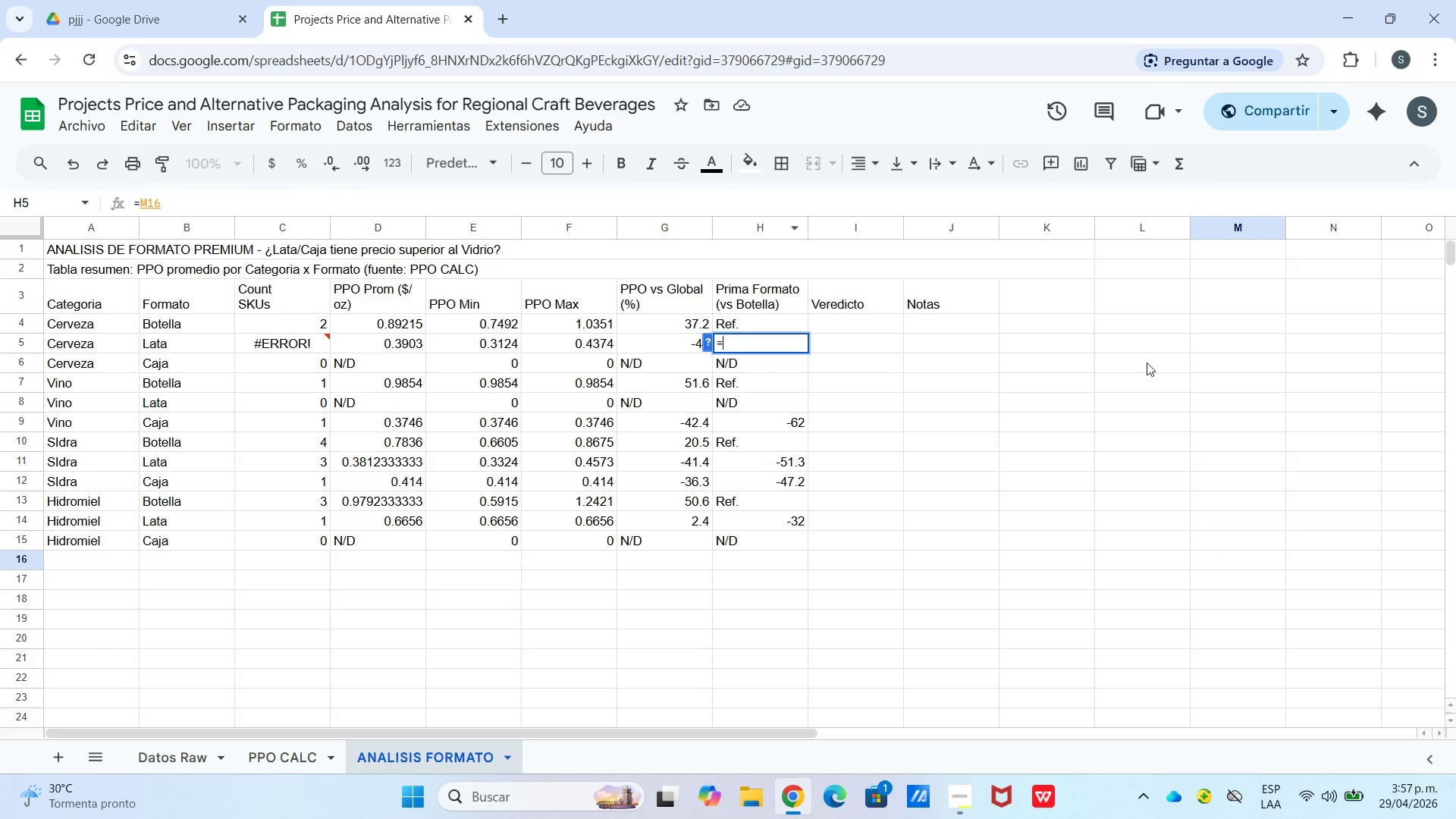 
left_click([1113, 412])
 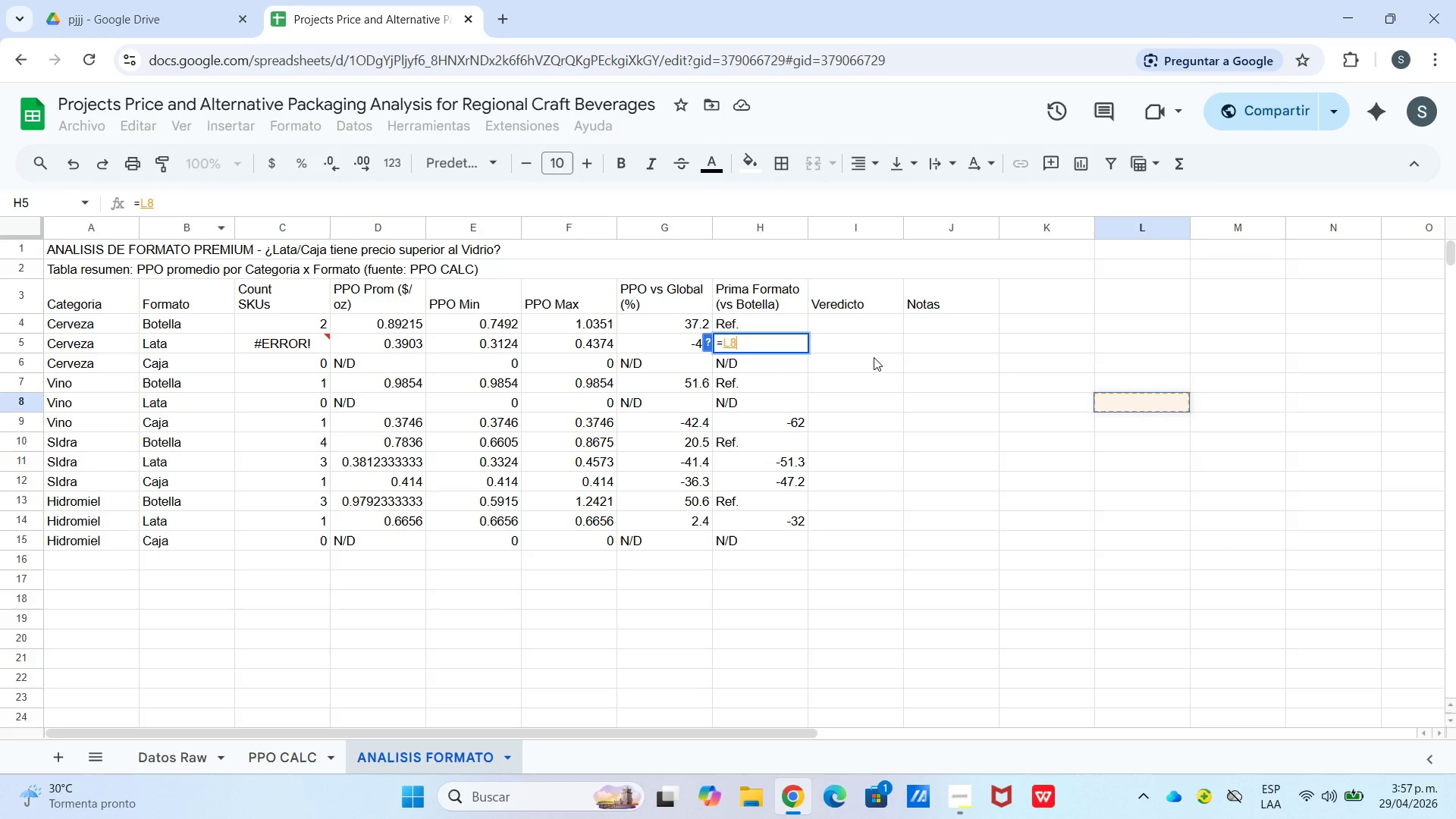 
key(Enter)
 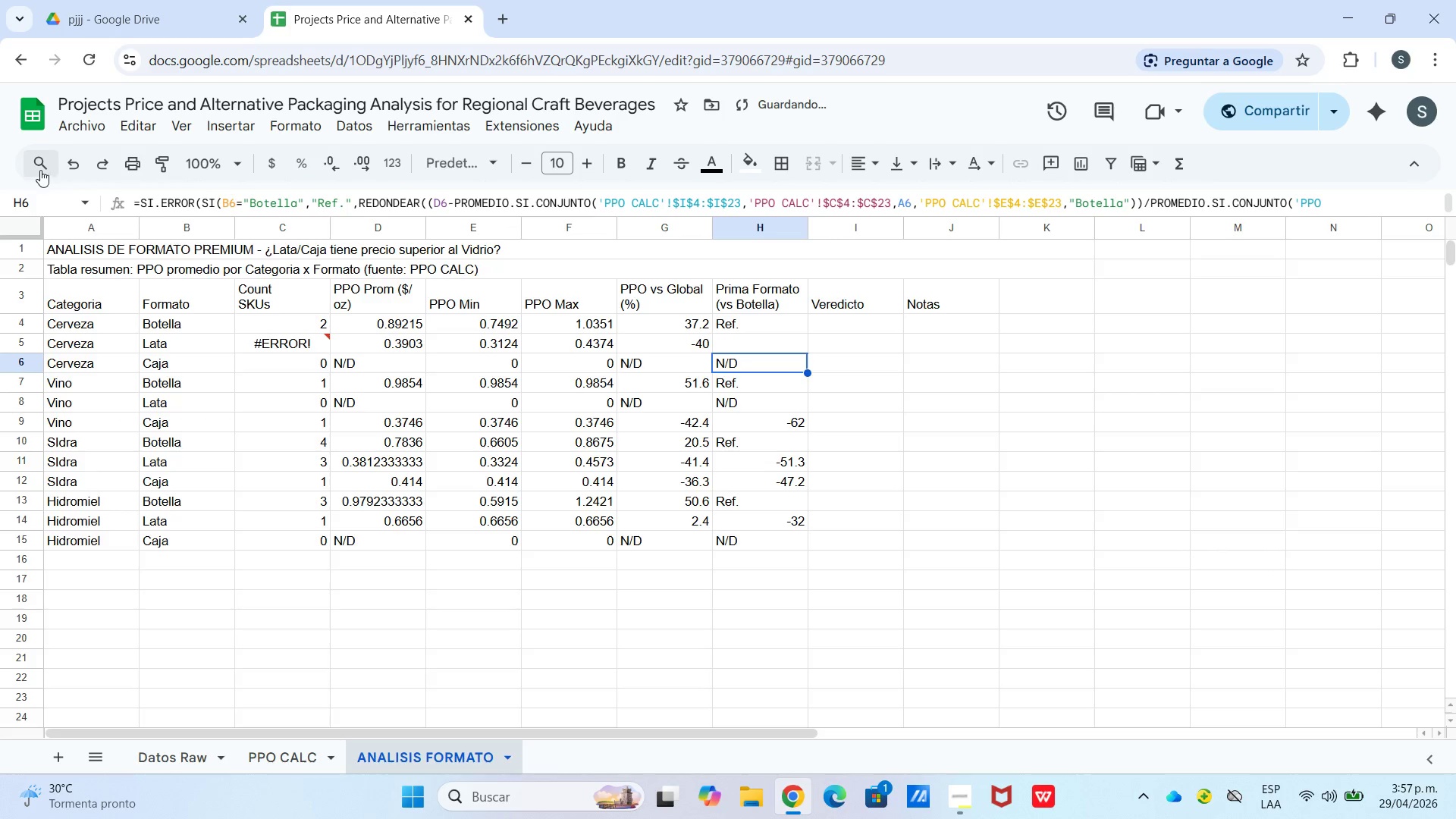 
left_click([59, 175])
 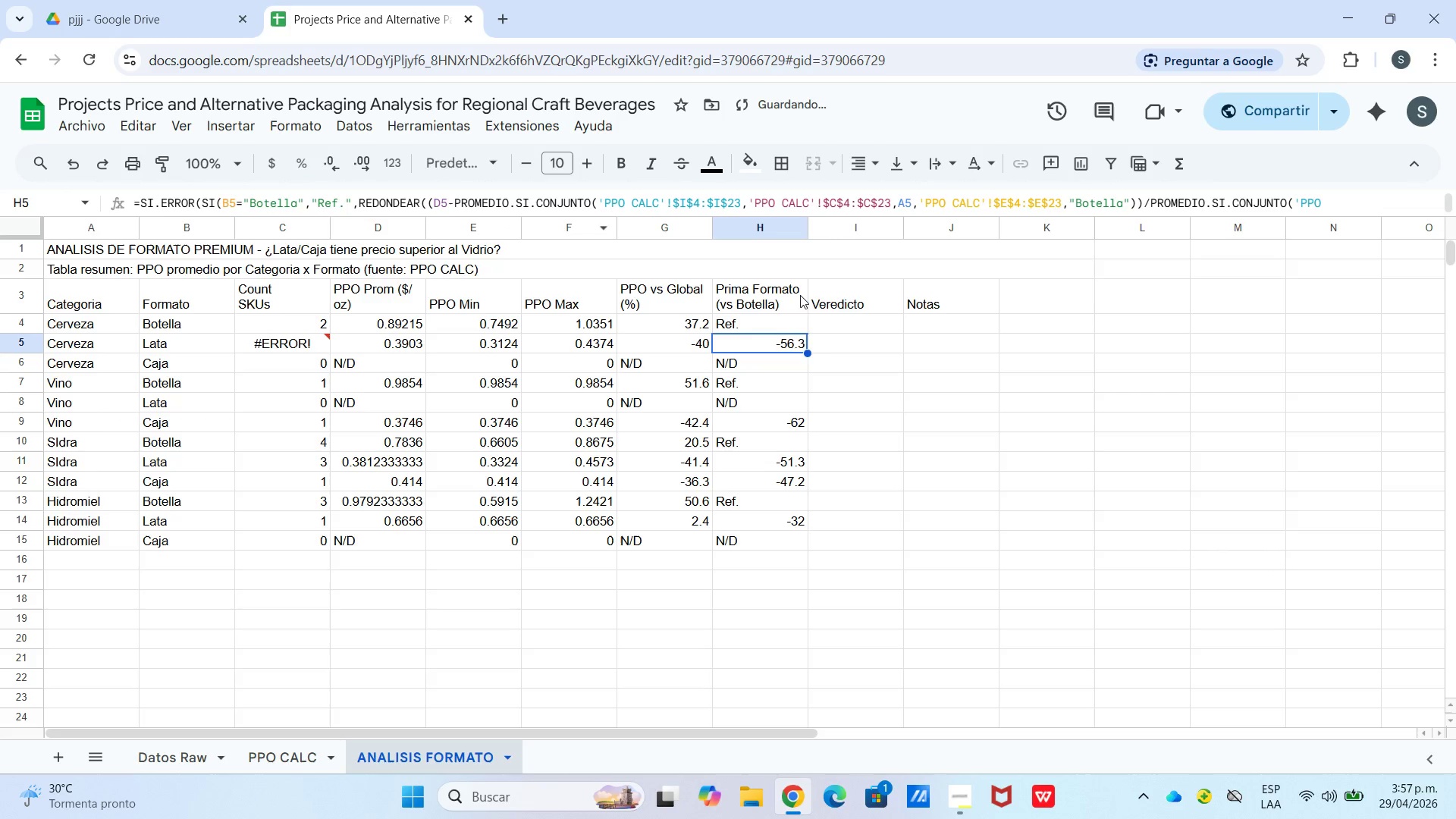 
left_click([877, 344])
 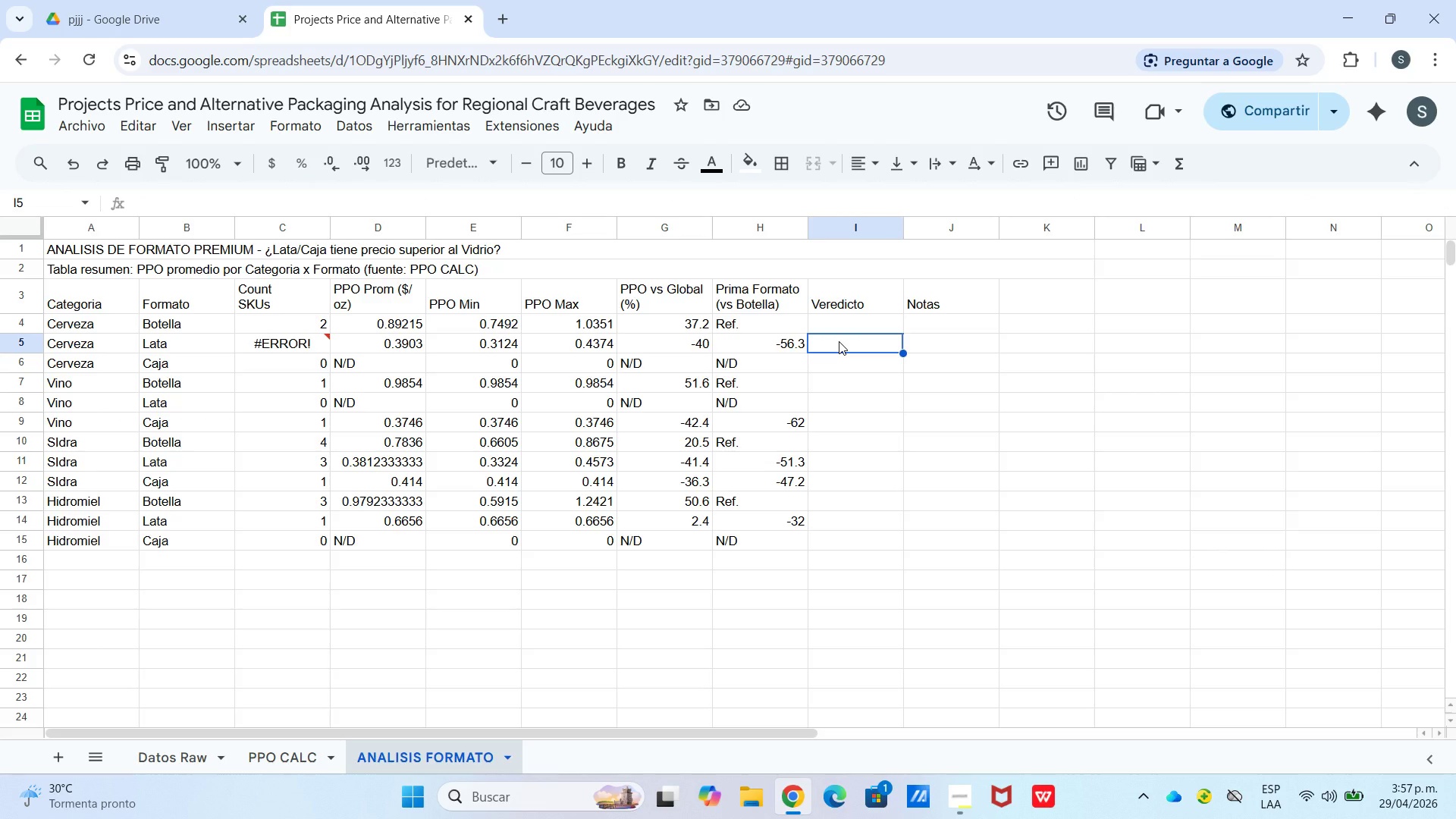 
wait(12.0)
 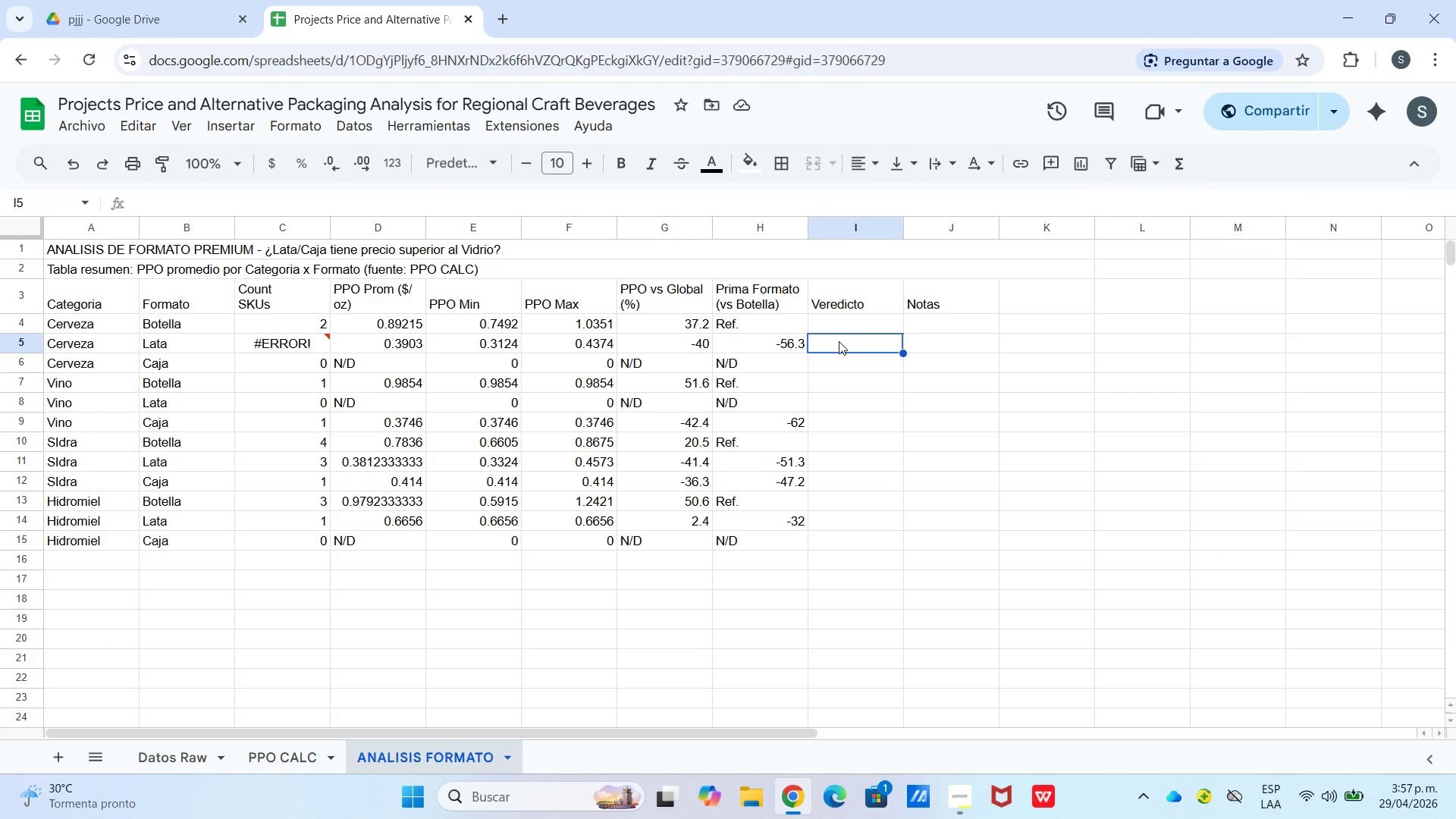 
left_click([849, 327])
 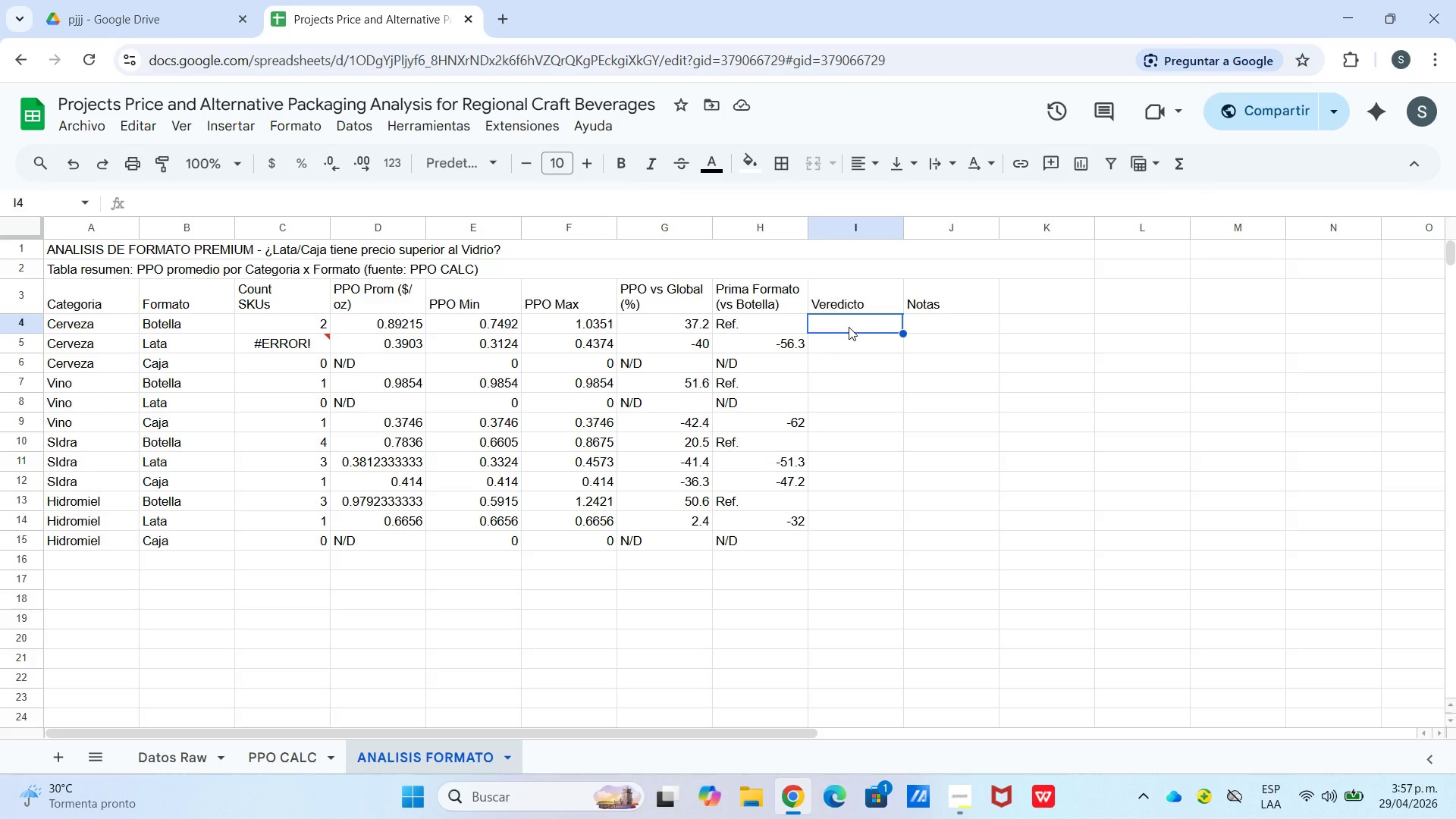 
type()si.erro)
key(Tab)
type(si)
key(Tab)
 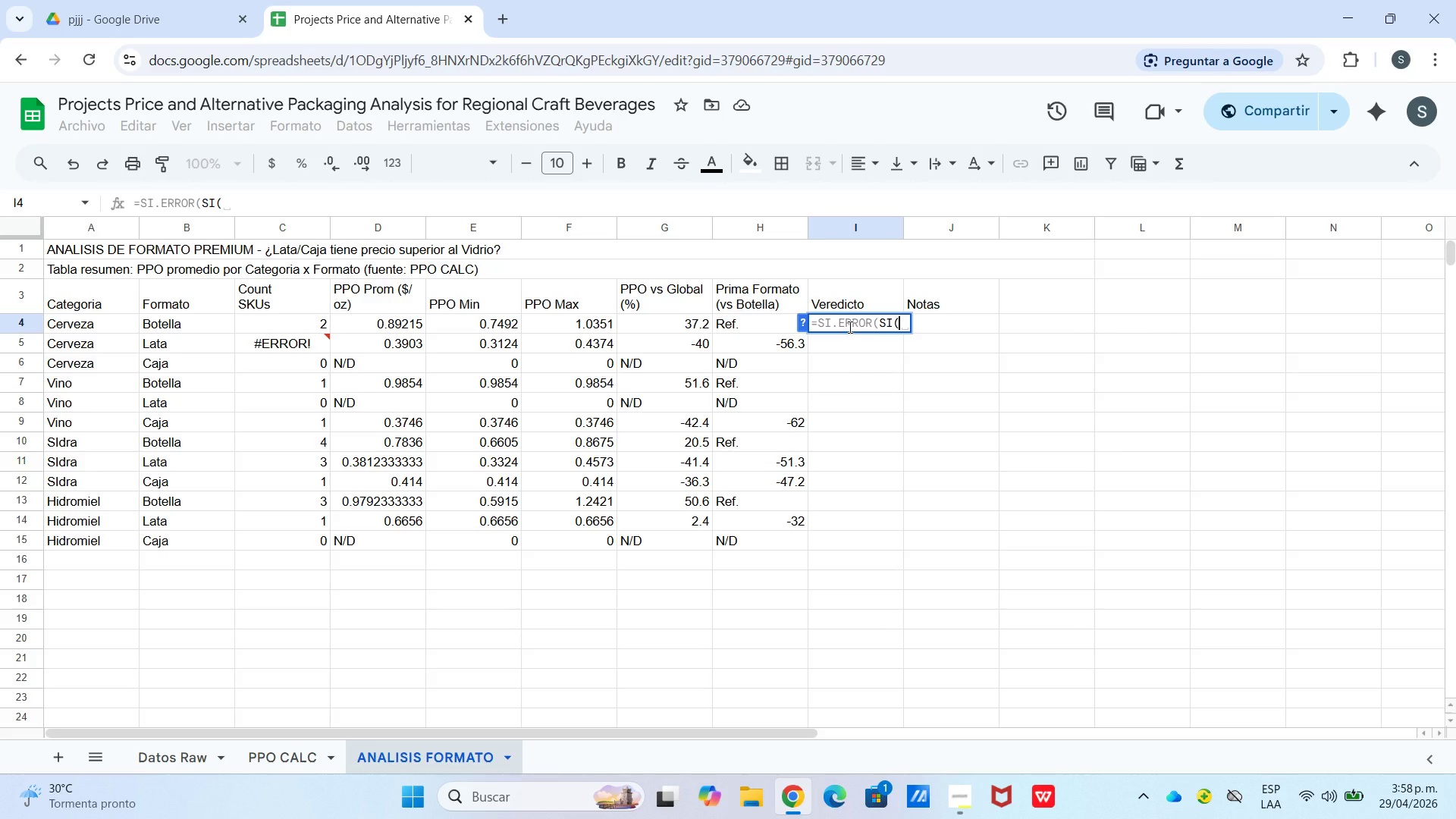 
type(c4)0,@Sin datos@,si)
key(Tab)
 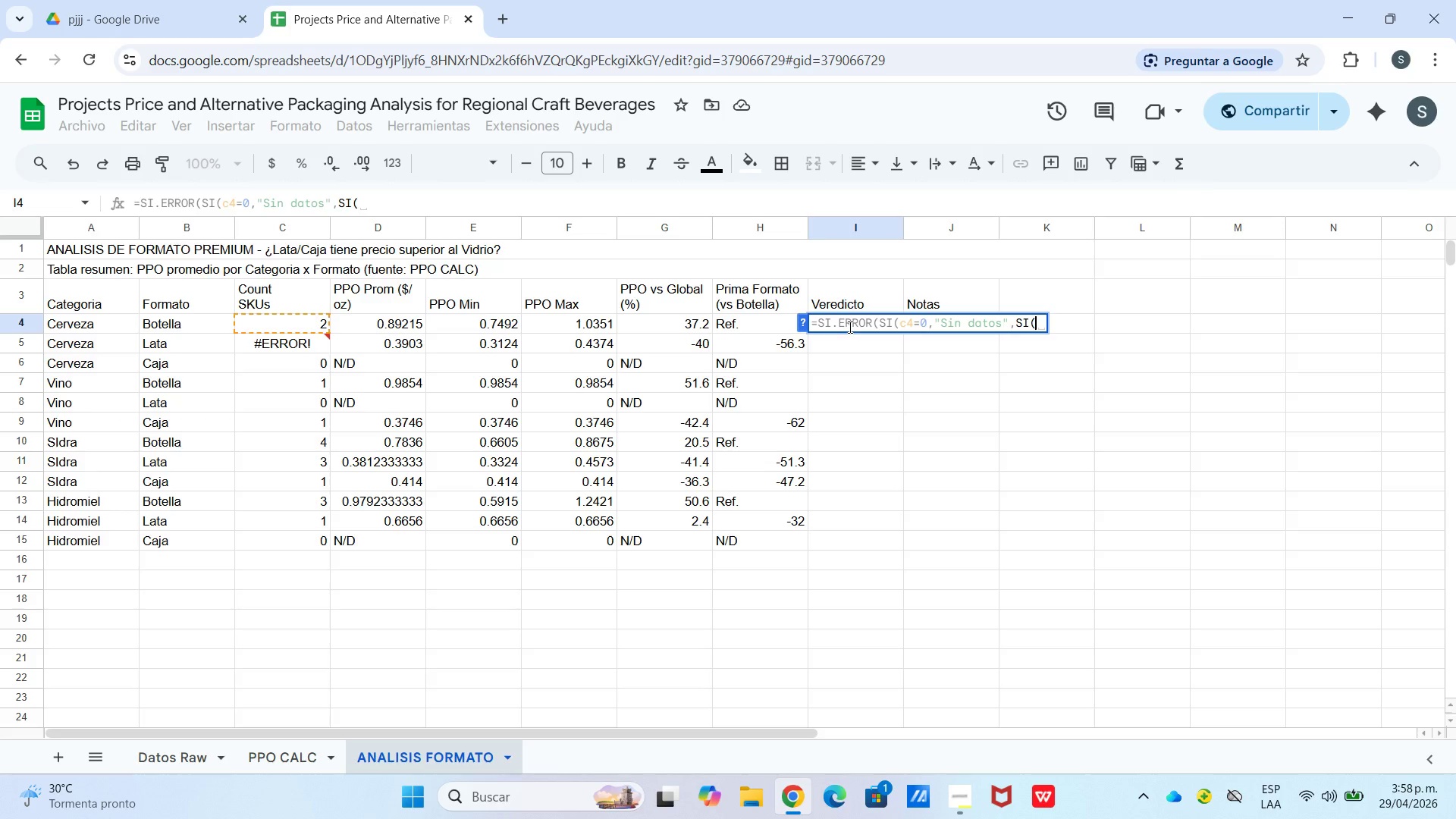 
type(b4)@Botella@,@Referencia)
key(Backspace)
key(Backspace)
type(ia@,si)
key(Tab)
 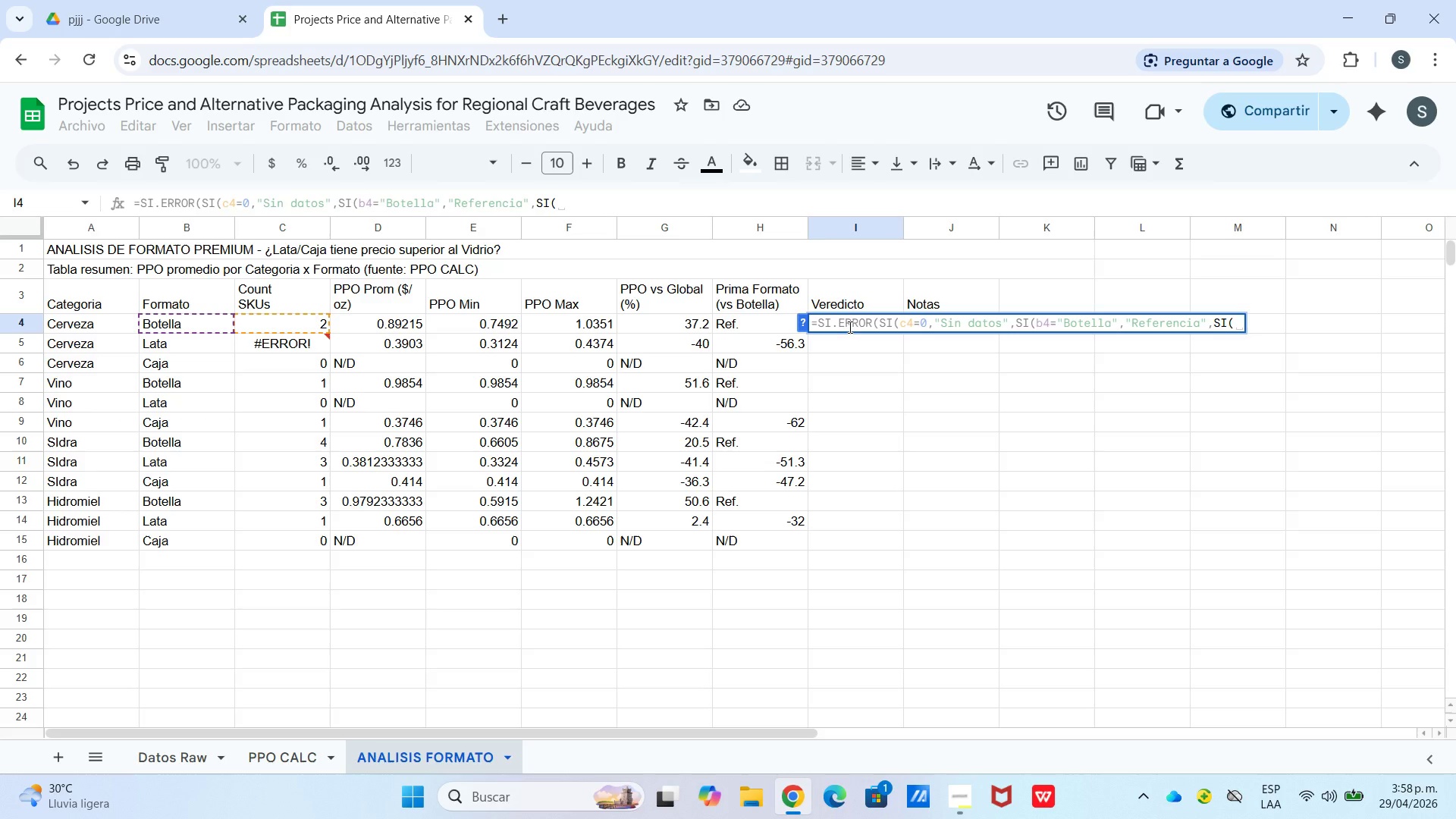 
wait(29.08)
 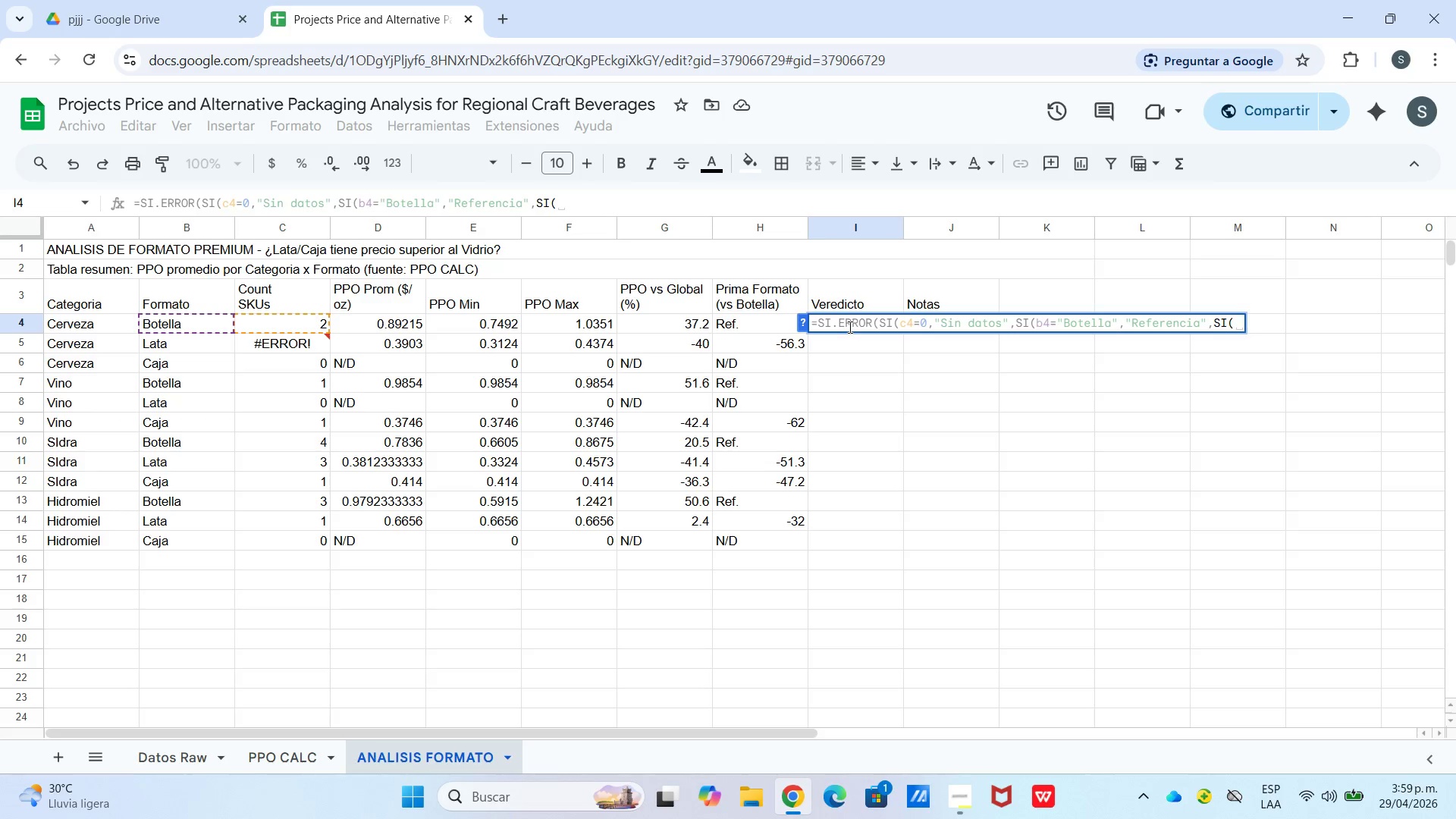 
left_click([607, 196])
 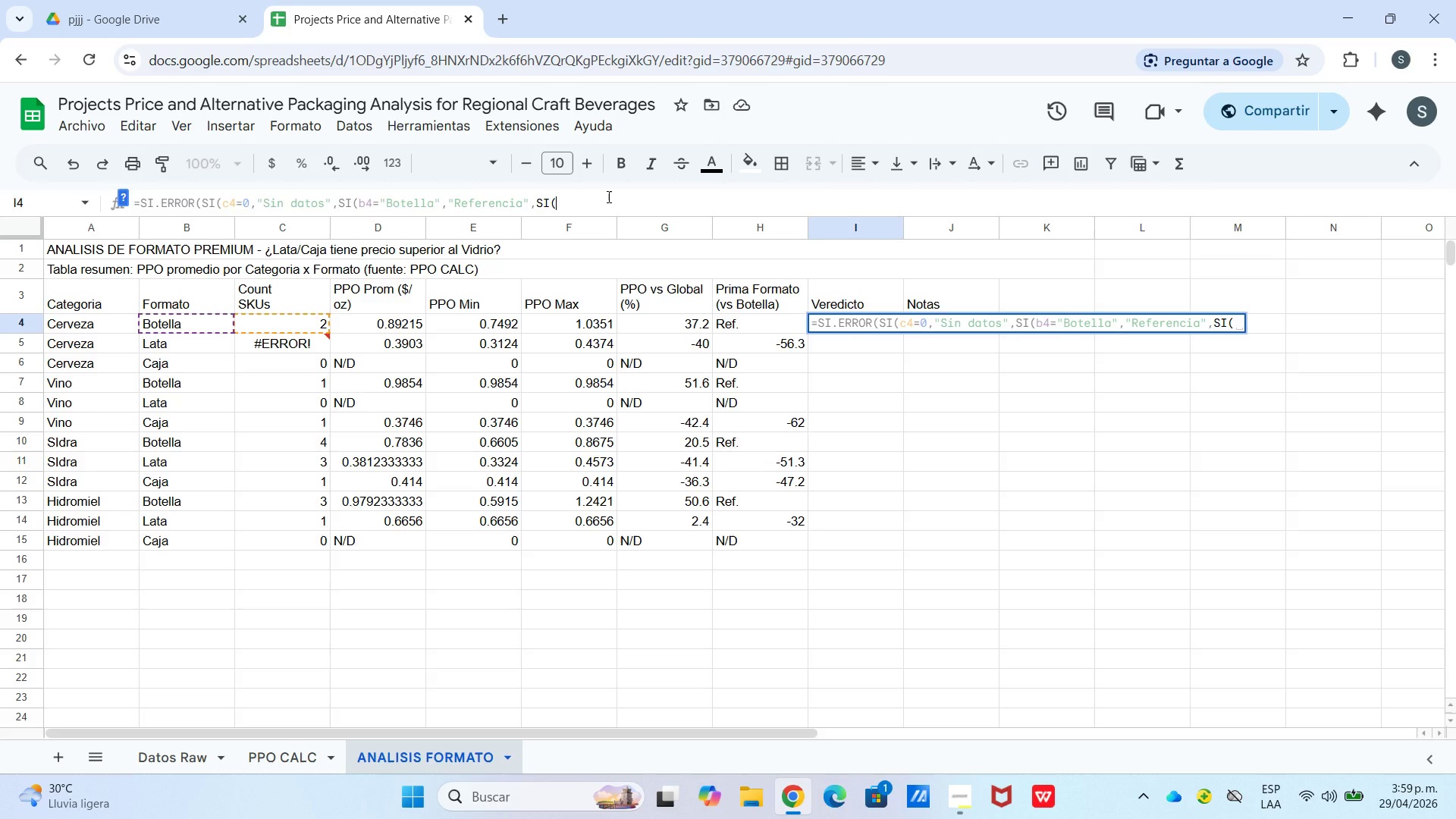 
type(h4)@N&D@,@Sin datos@,)
 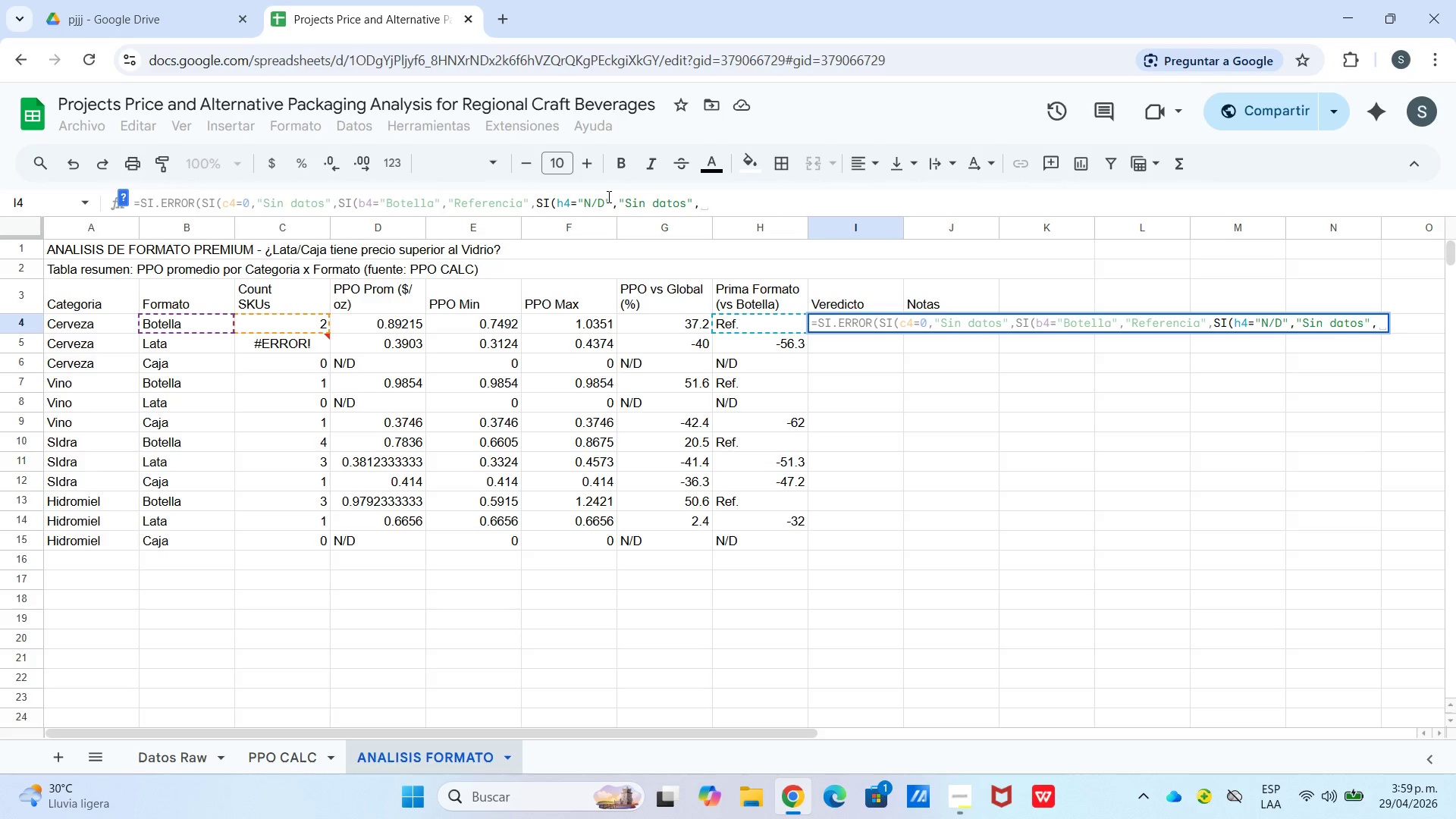 
type(si*esnumero)
key(Tab)
type(h4()
 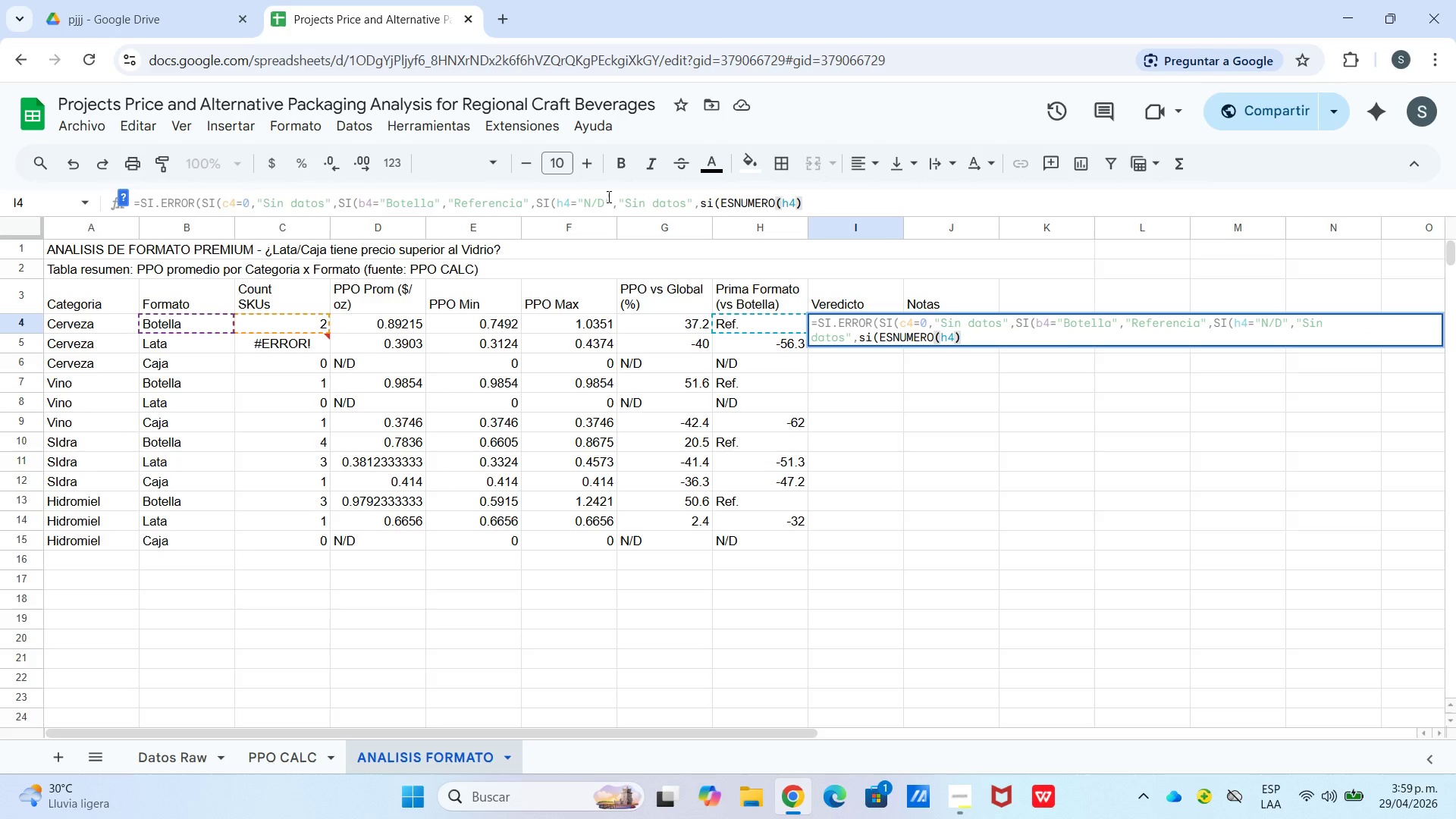 
type(,si*)
key(Backspace)
key(Tab)
type(h4[Break]5,@)
 